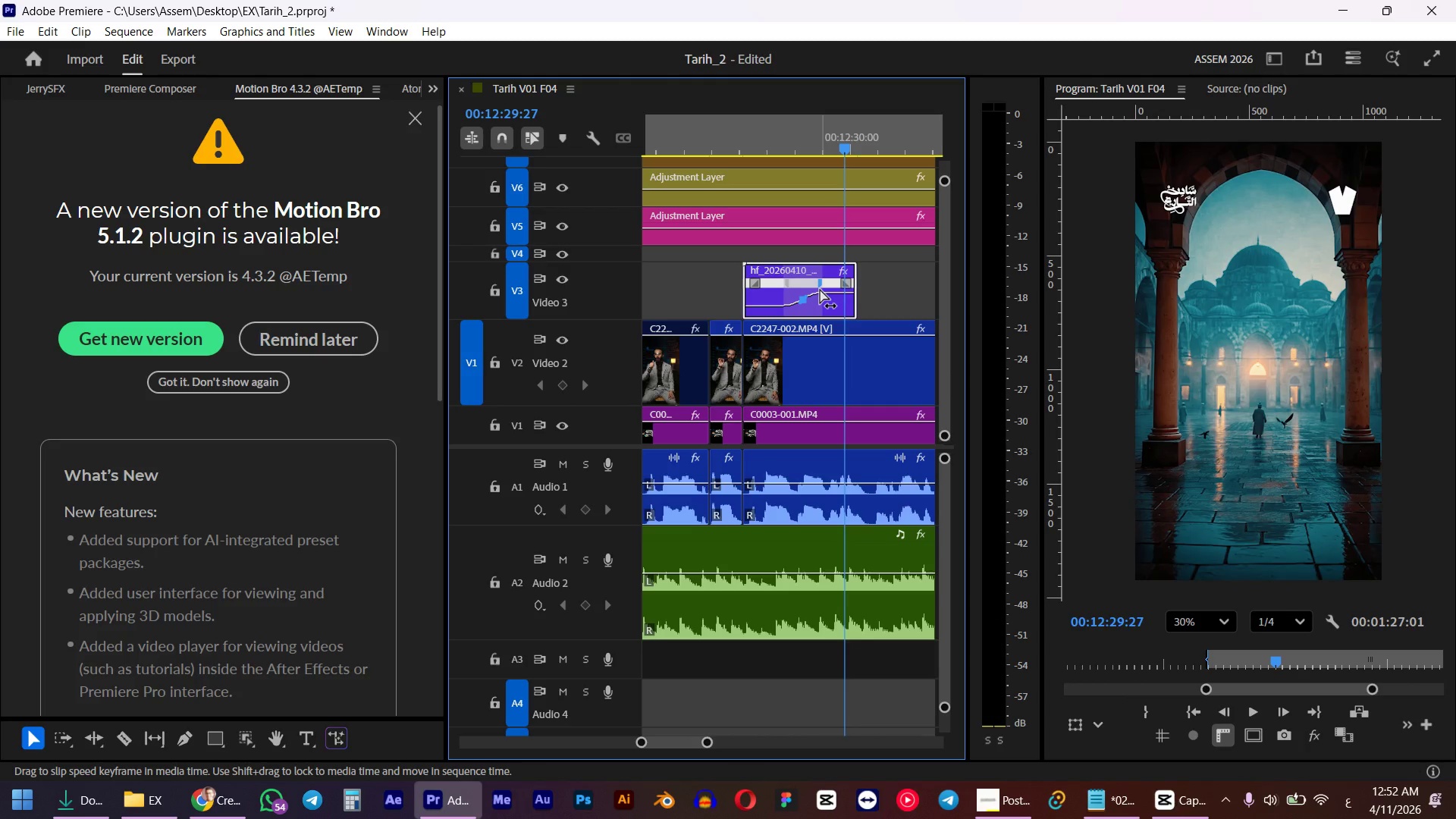 
key(Delete)
 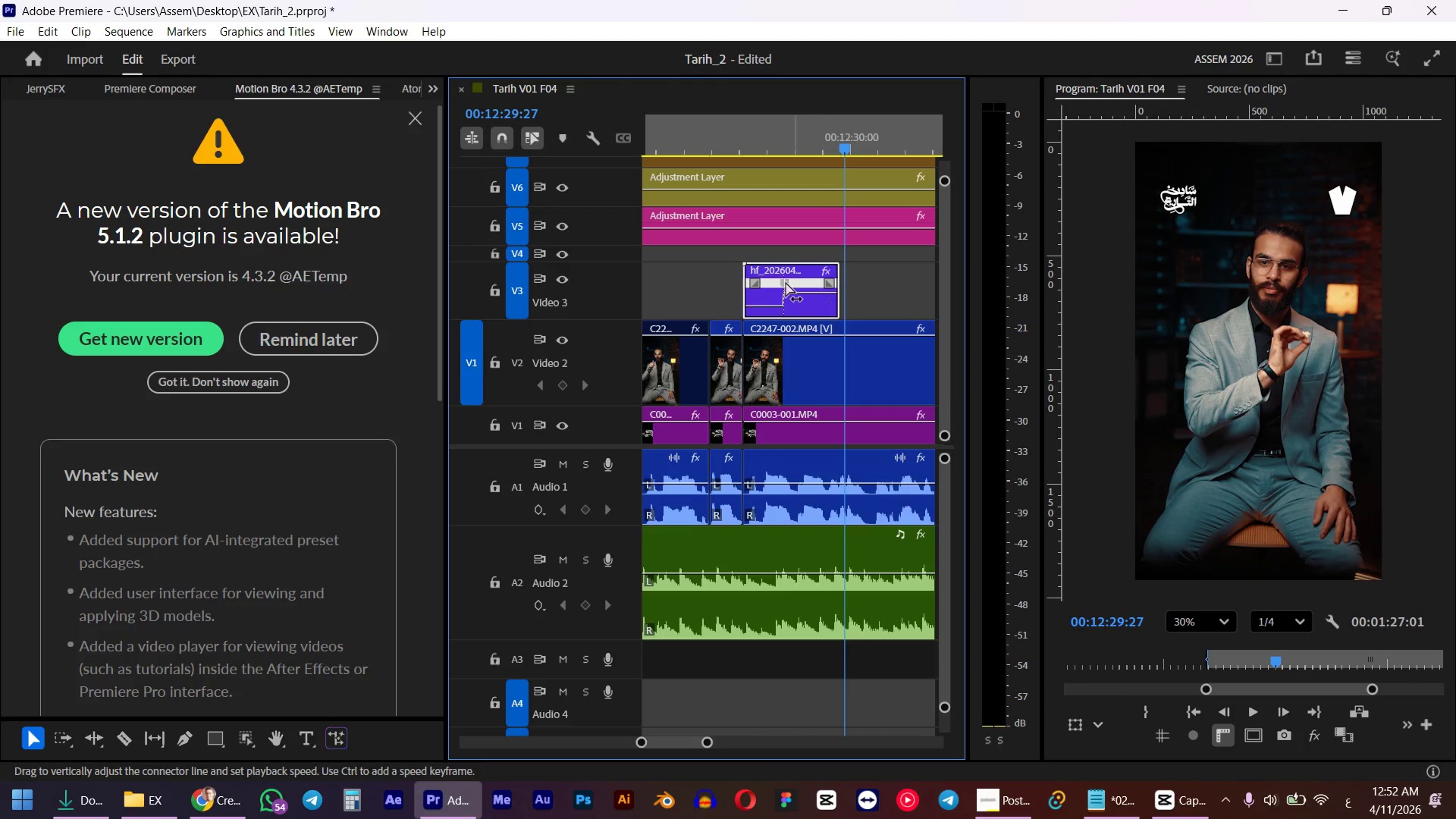 
left_click([776, 281])
 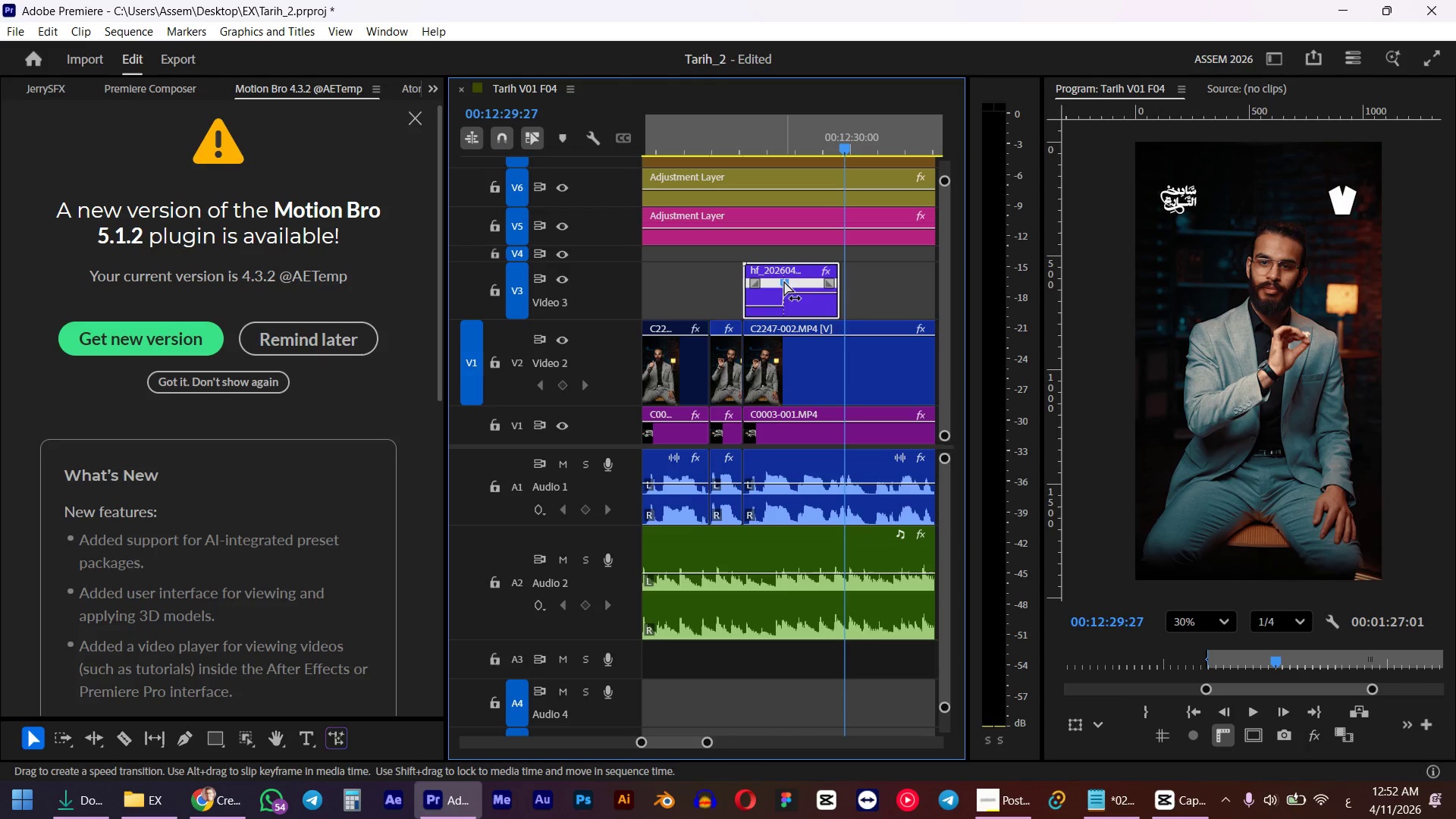 
key(Delete)
 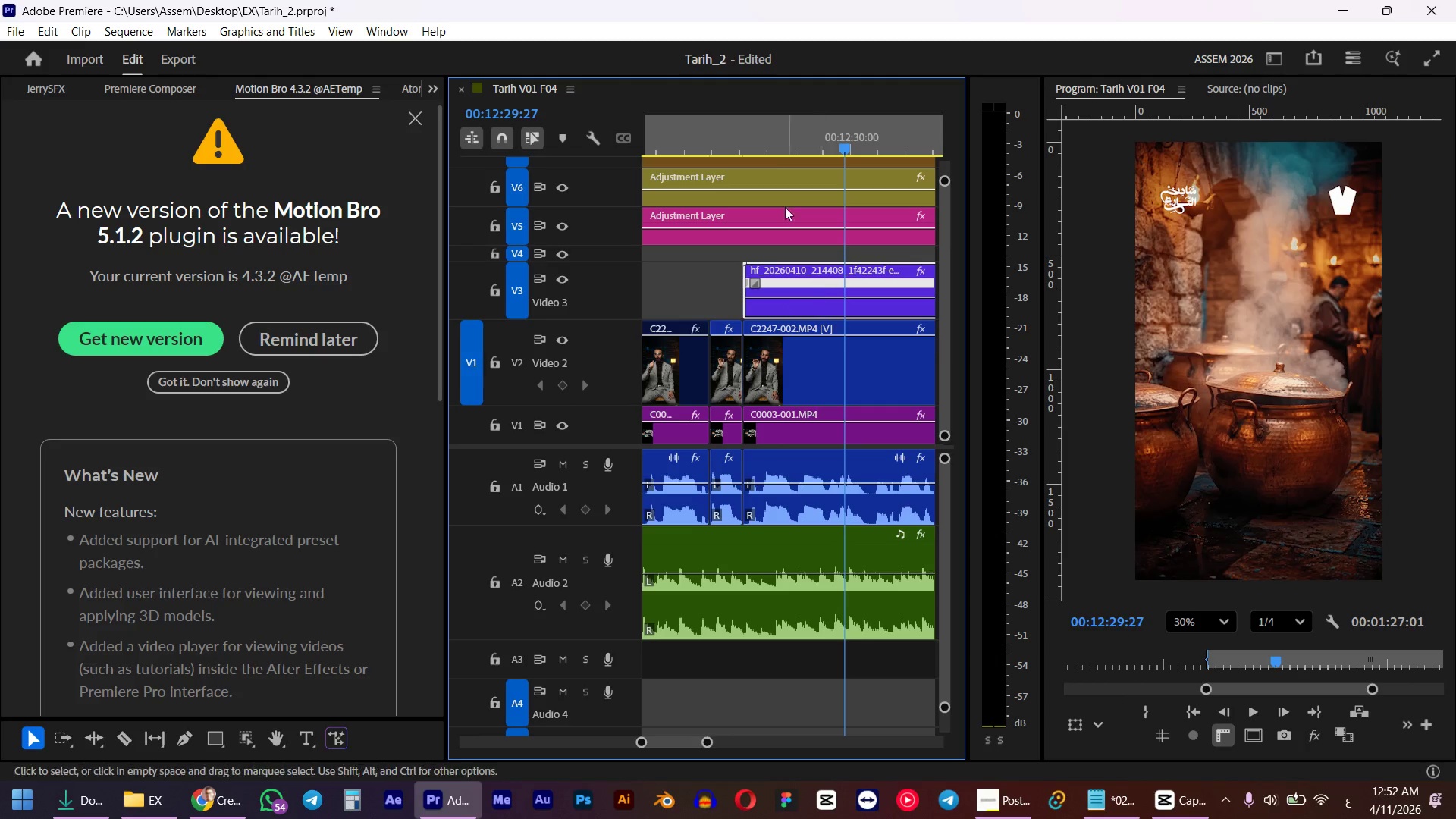 
left_click([738, 141])
 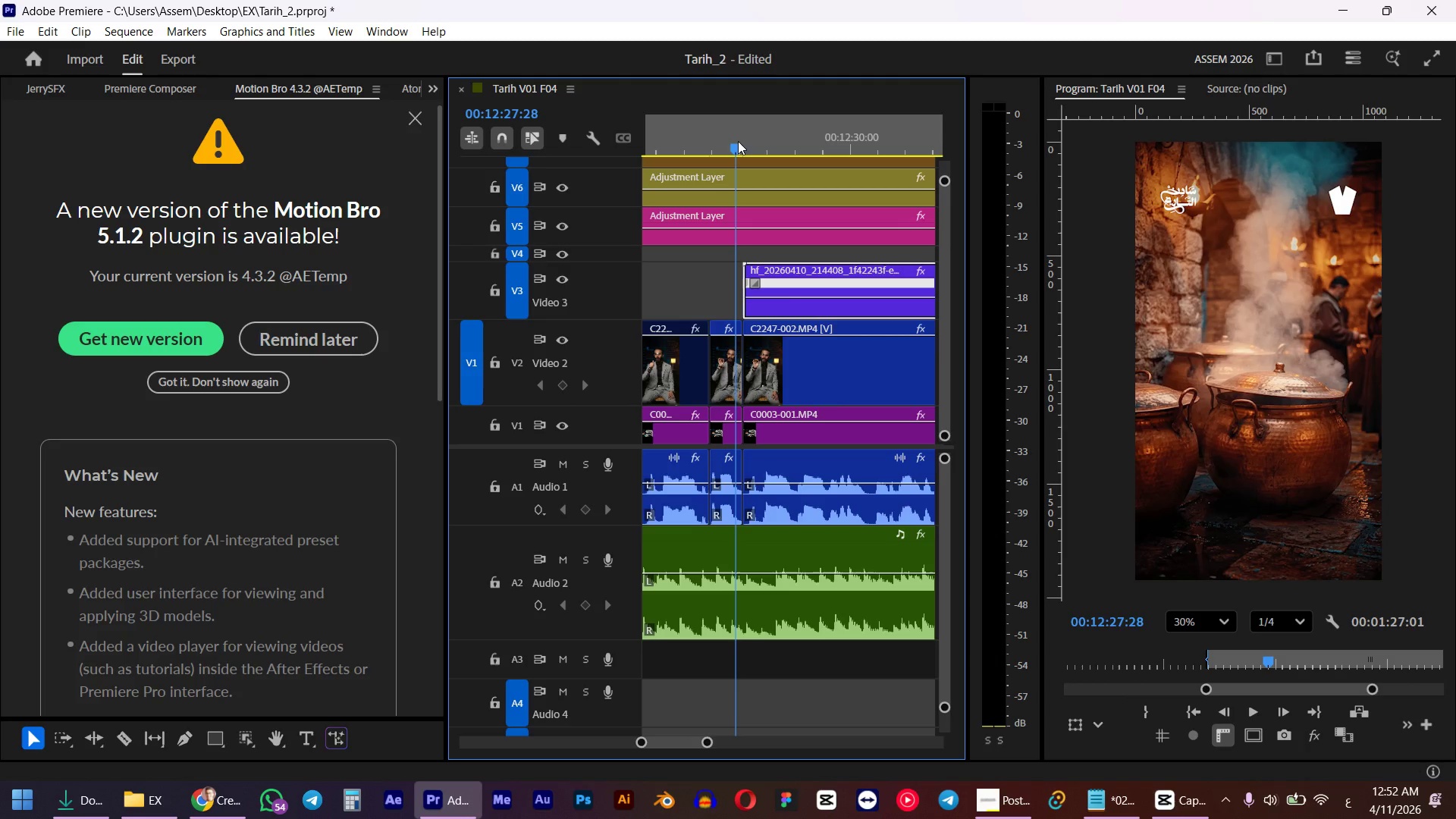 
key(Space)
 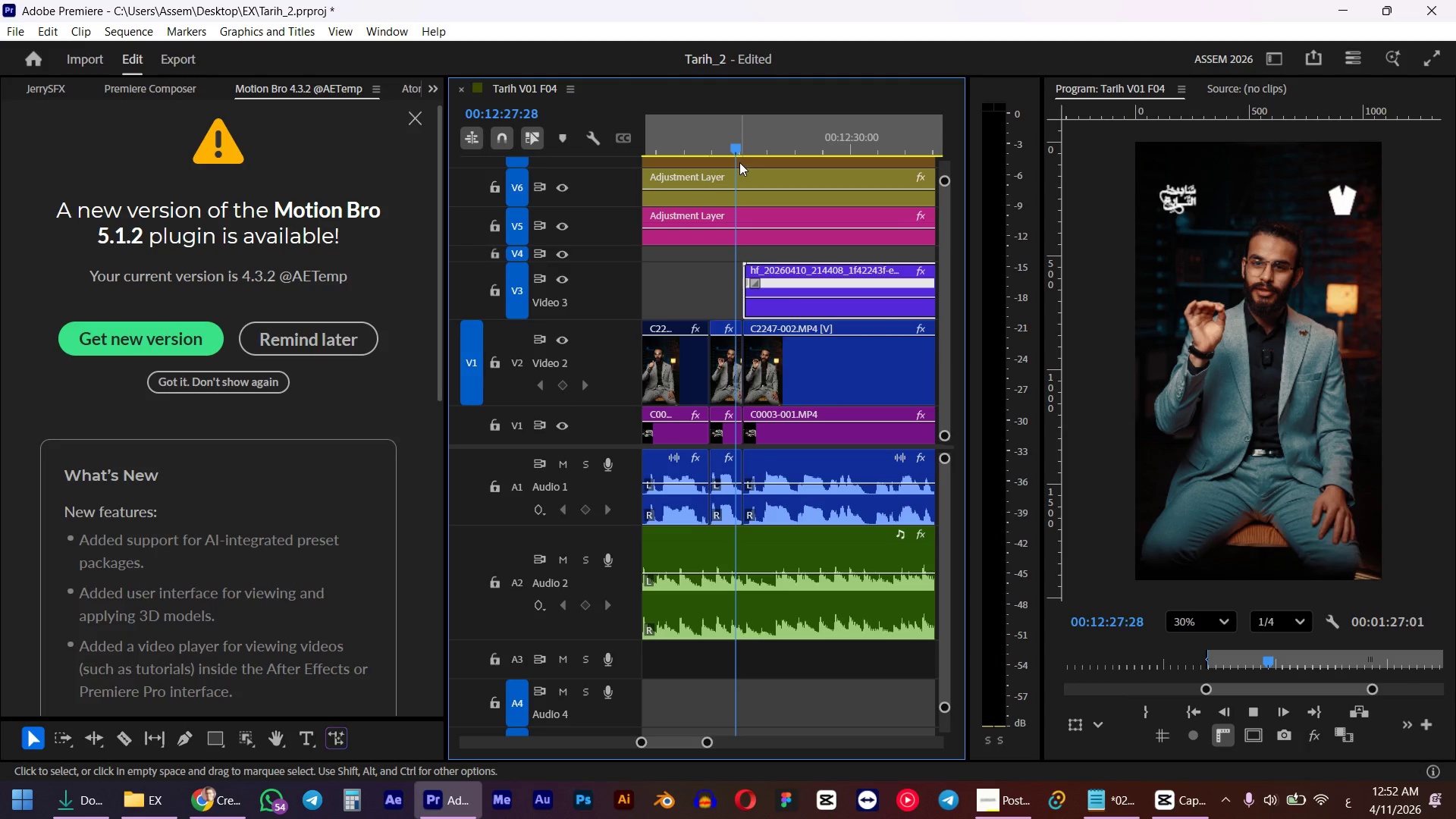 
key(Space)
 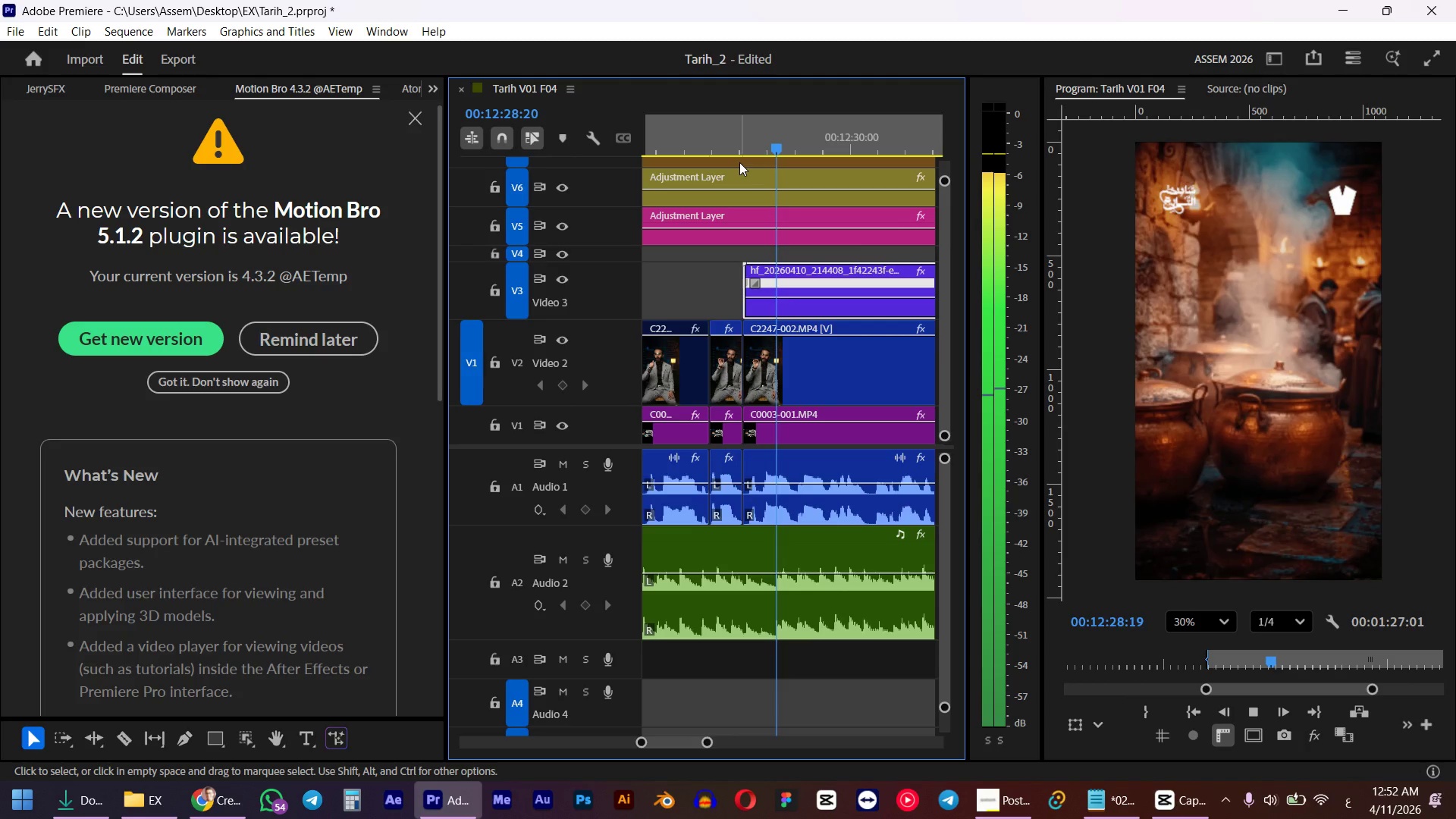 
left_click([692, 168])
 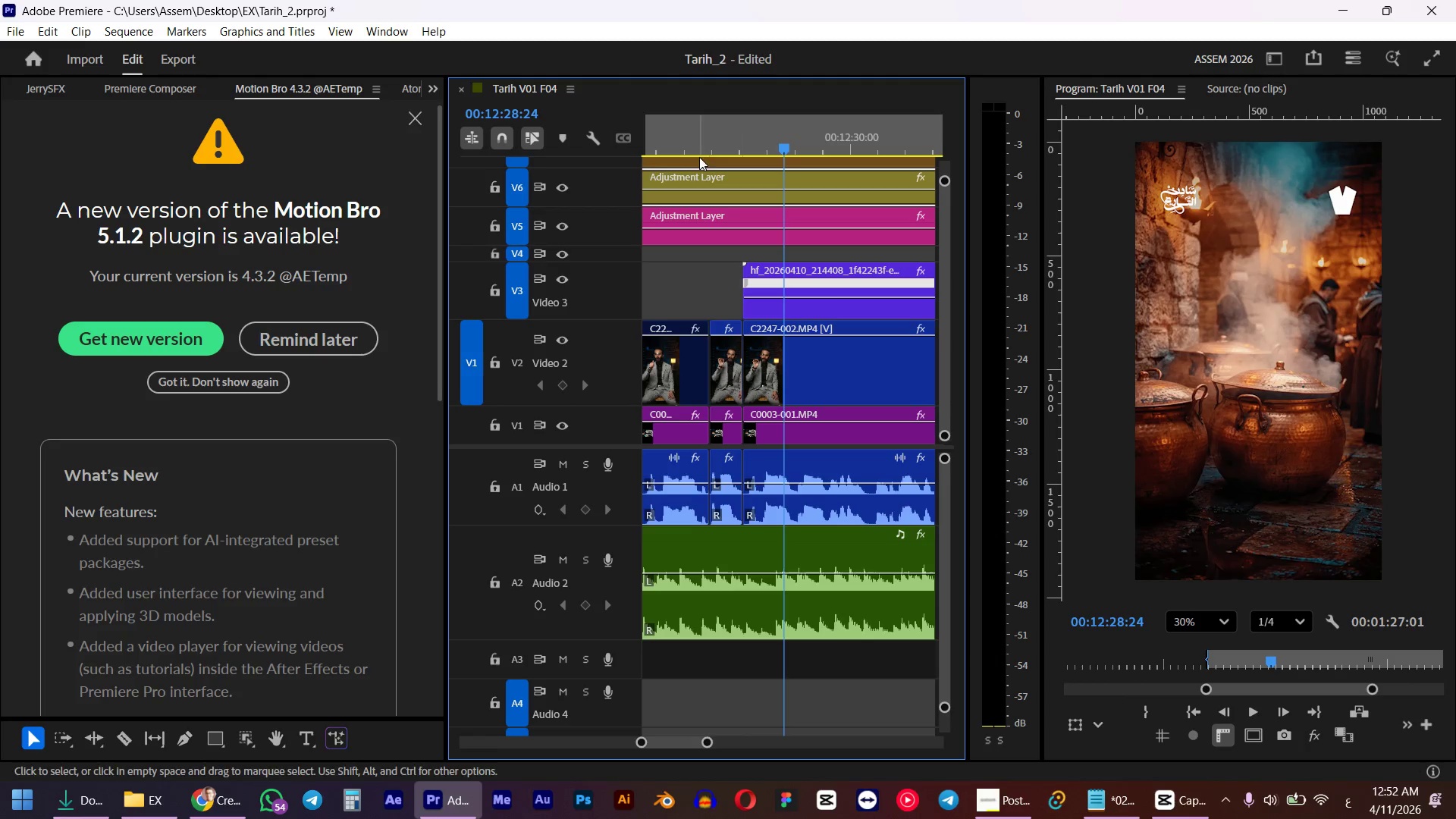 
left_click([704, 146])
 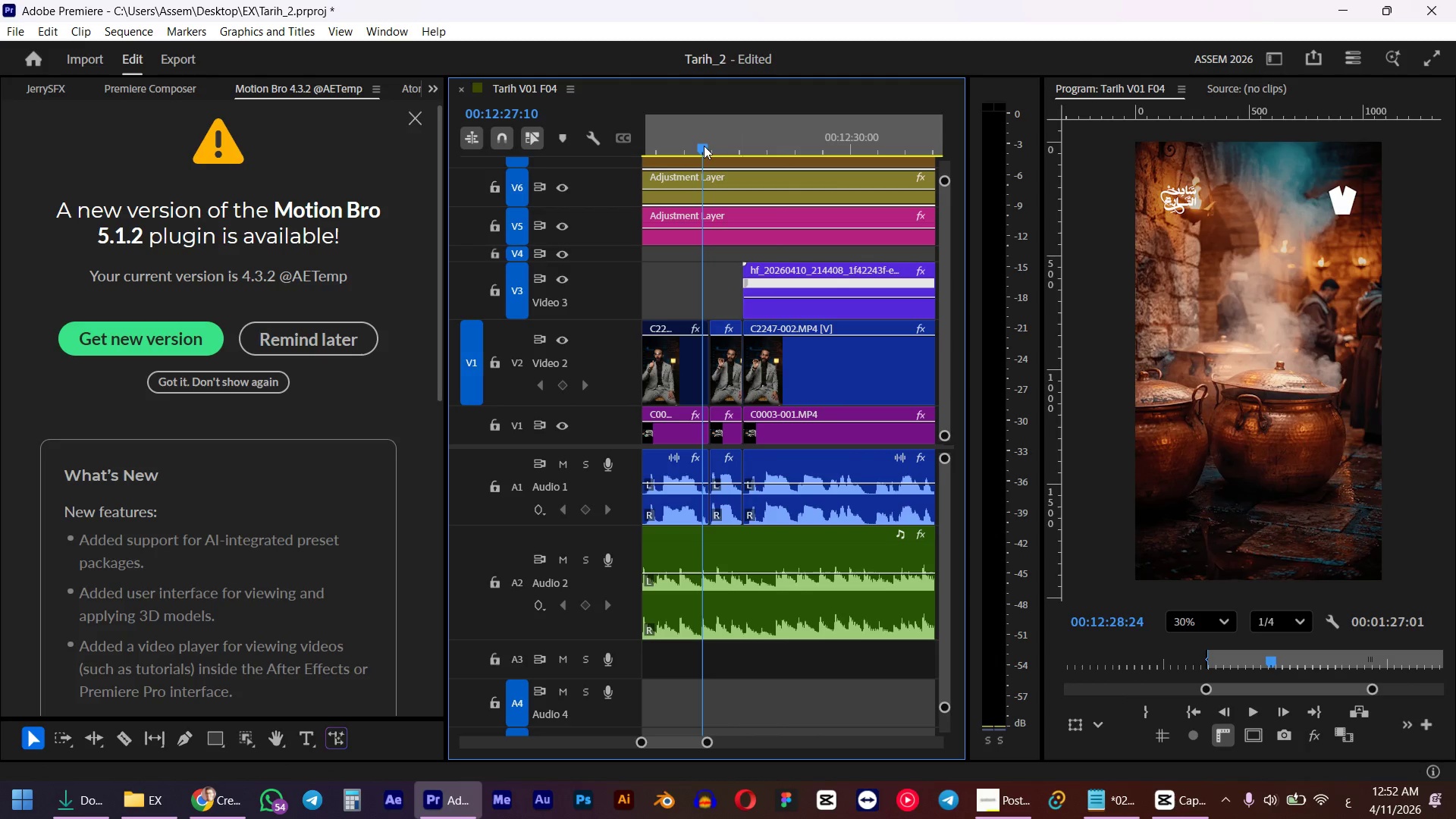 
key(Space)
 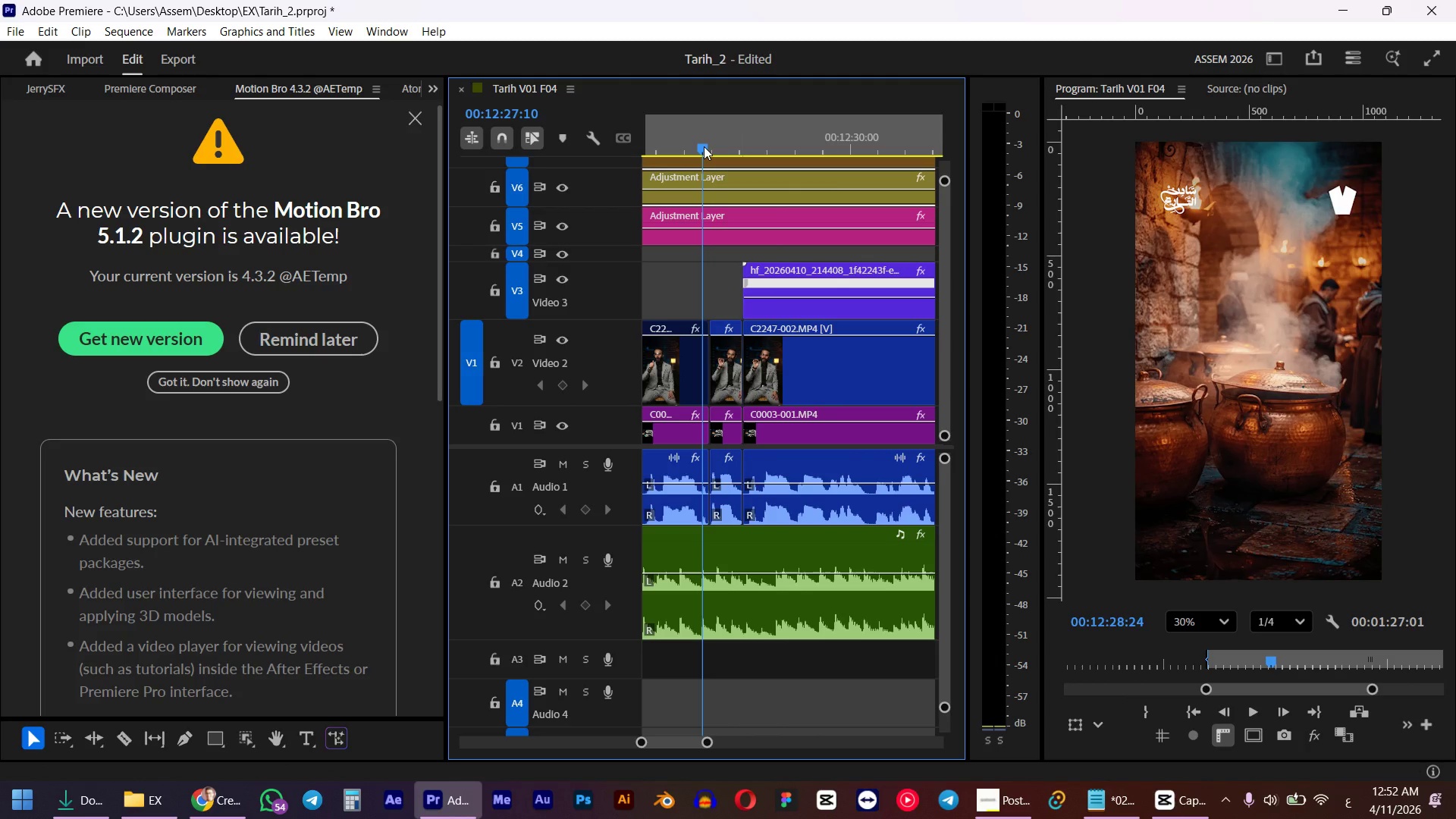 
key(Space)
 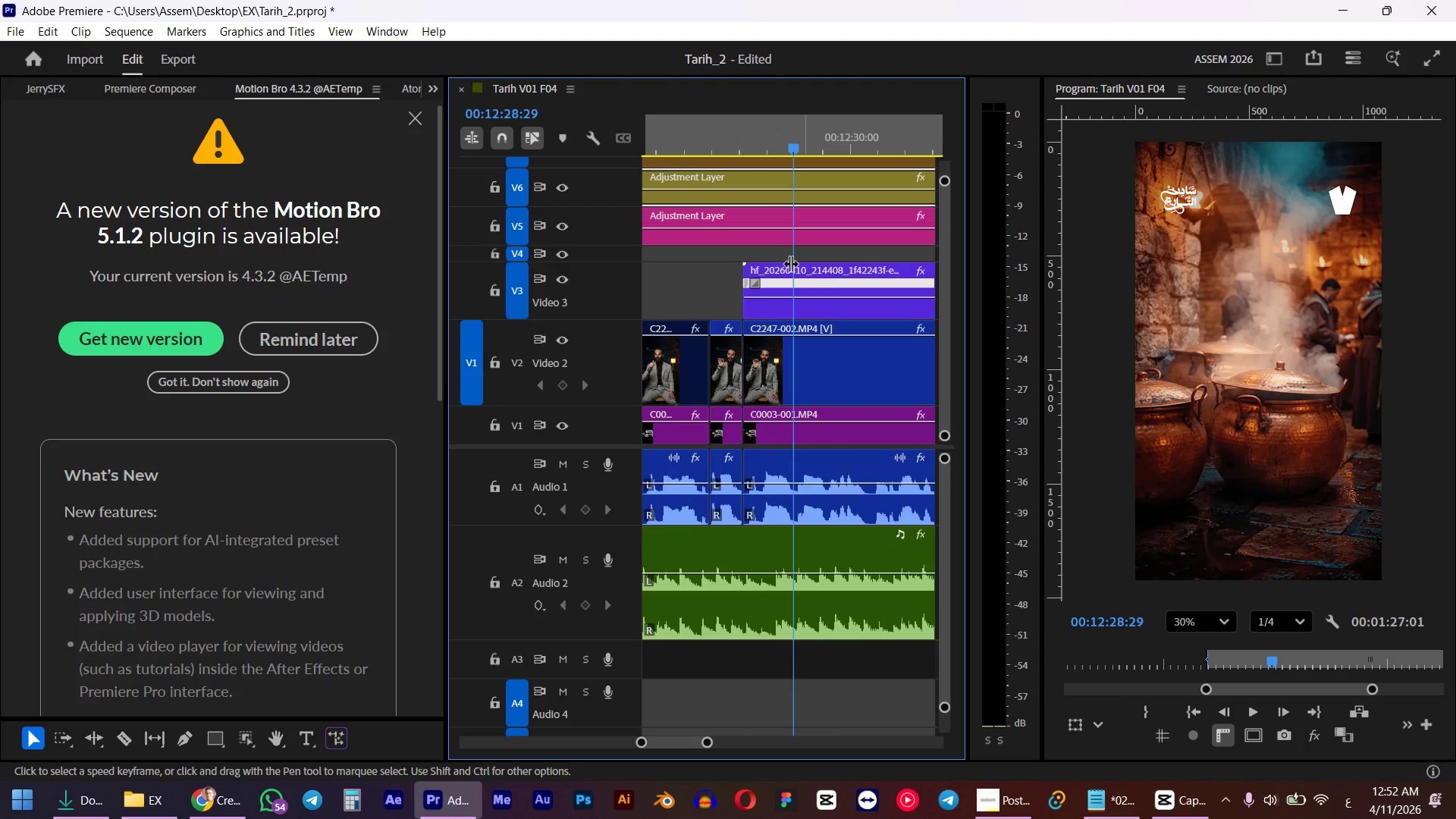 
left_click_drag(start_coordinate=[802, 315], to_coordinate=[760, 316])
 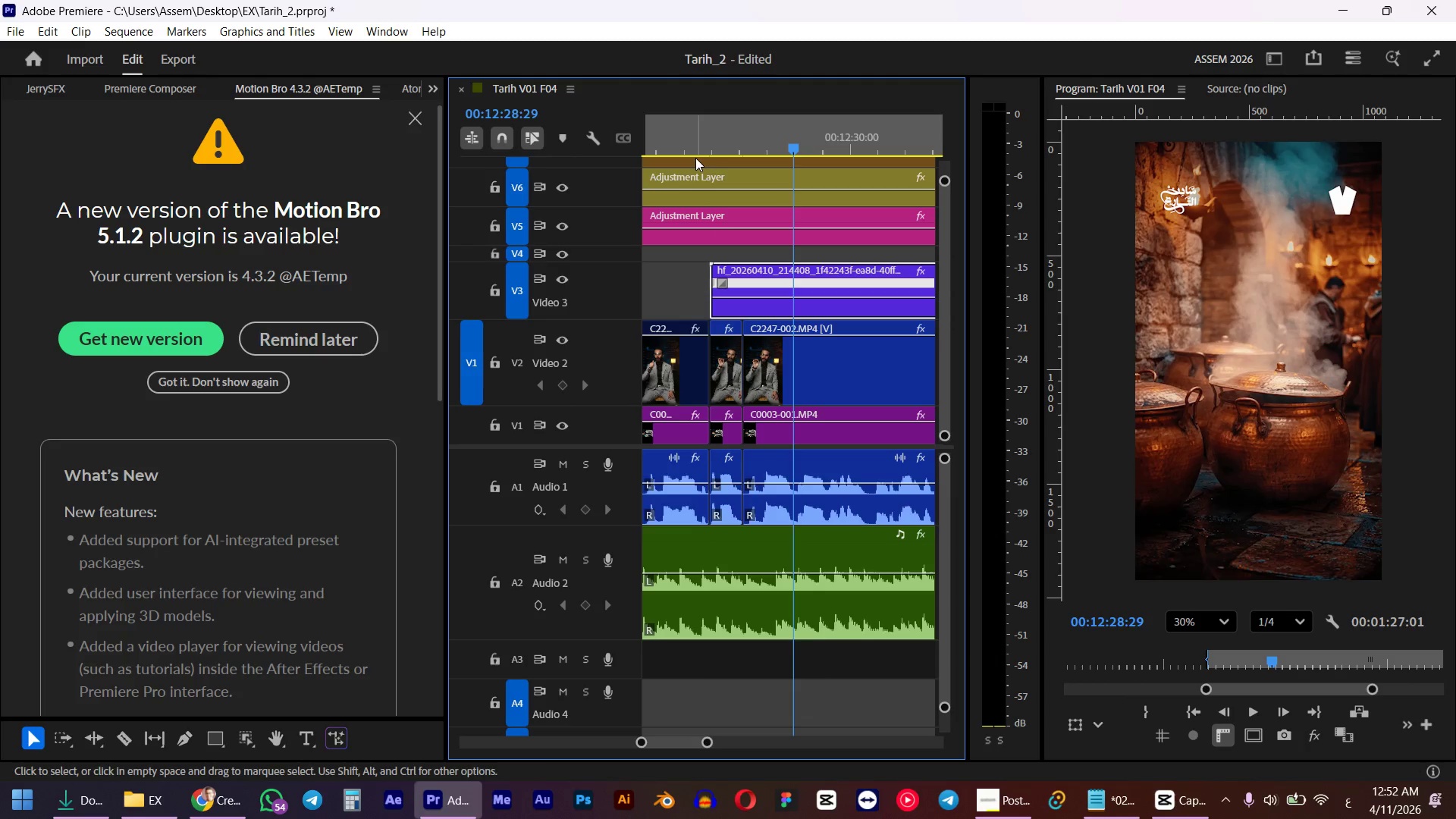 
left_click([695, 144])
 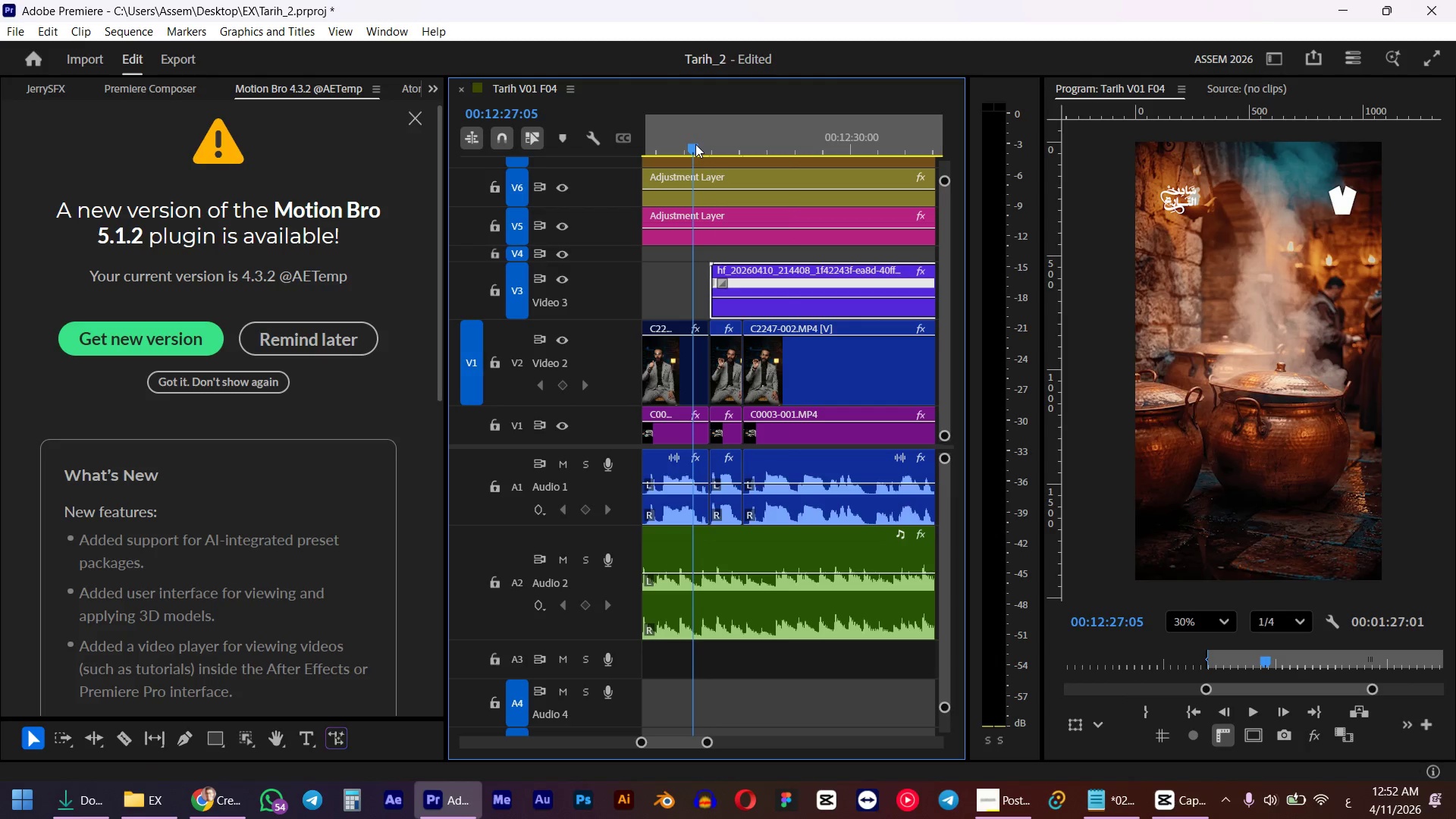 
key(Space)
 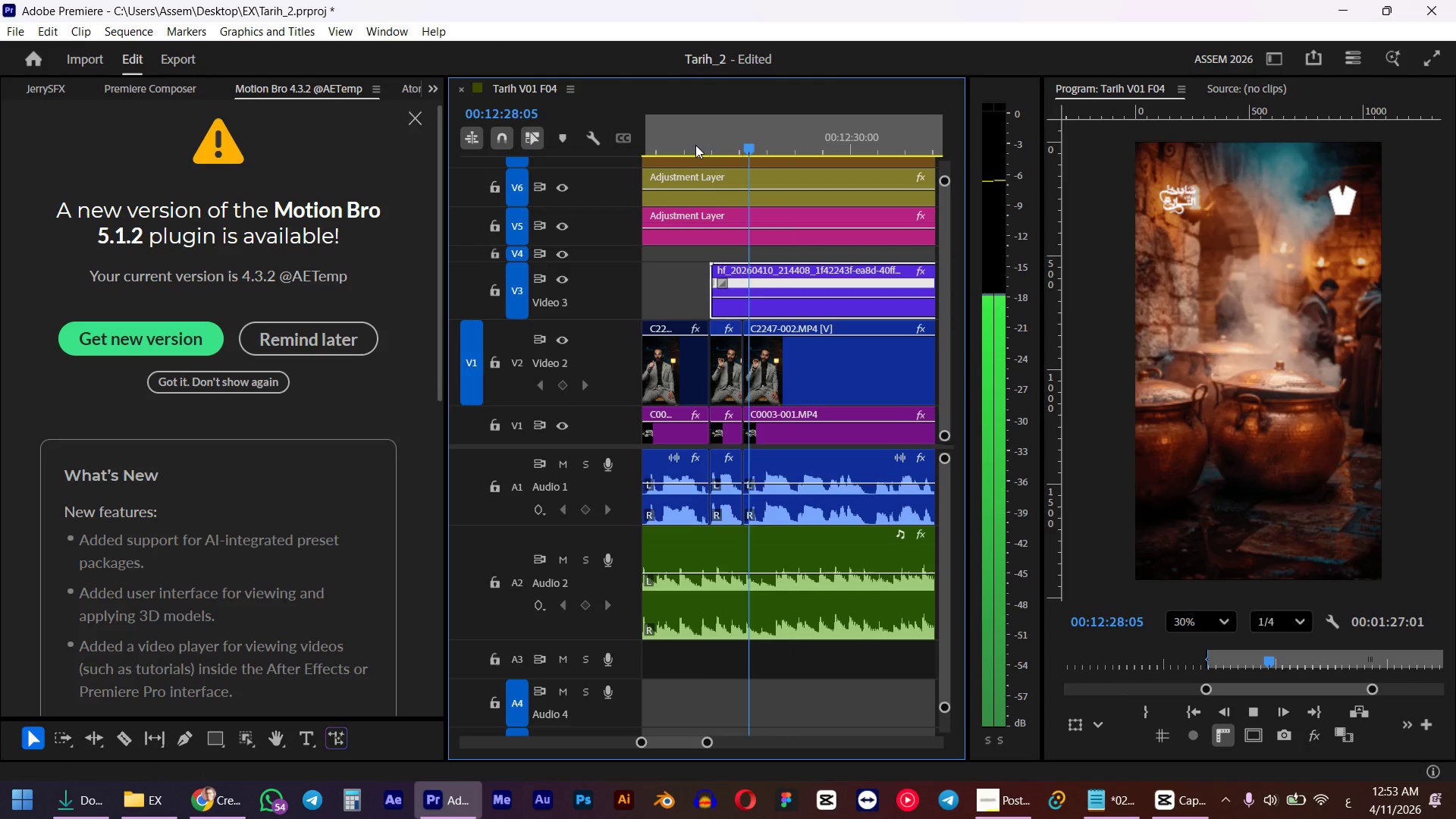 
wait(5.28)
 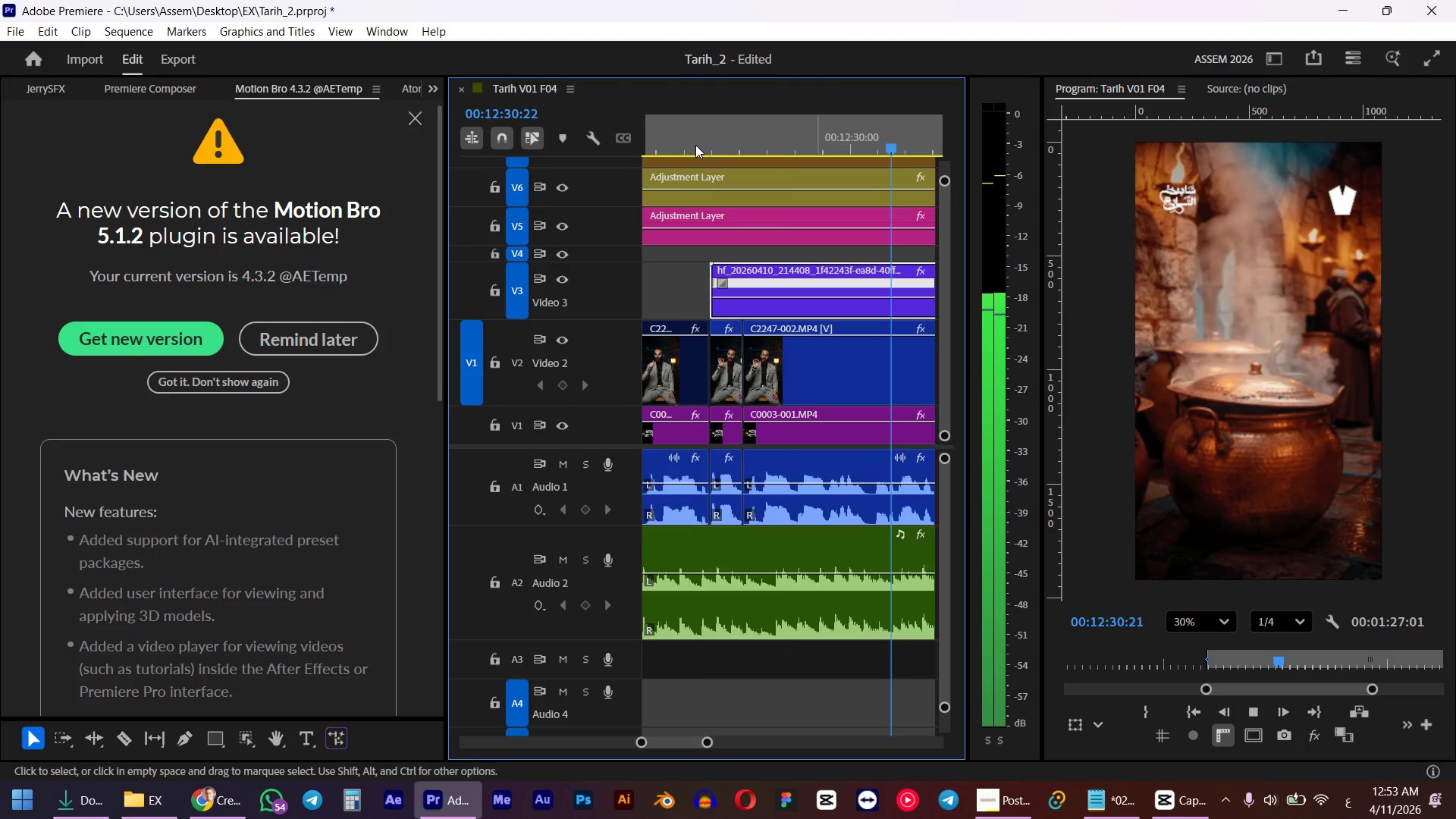 
hold_key(key=AltLeft, duration=1.09)
 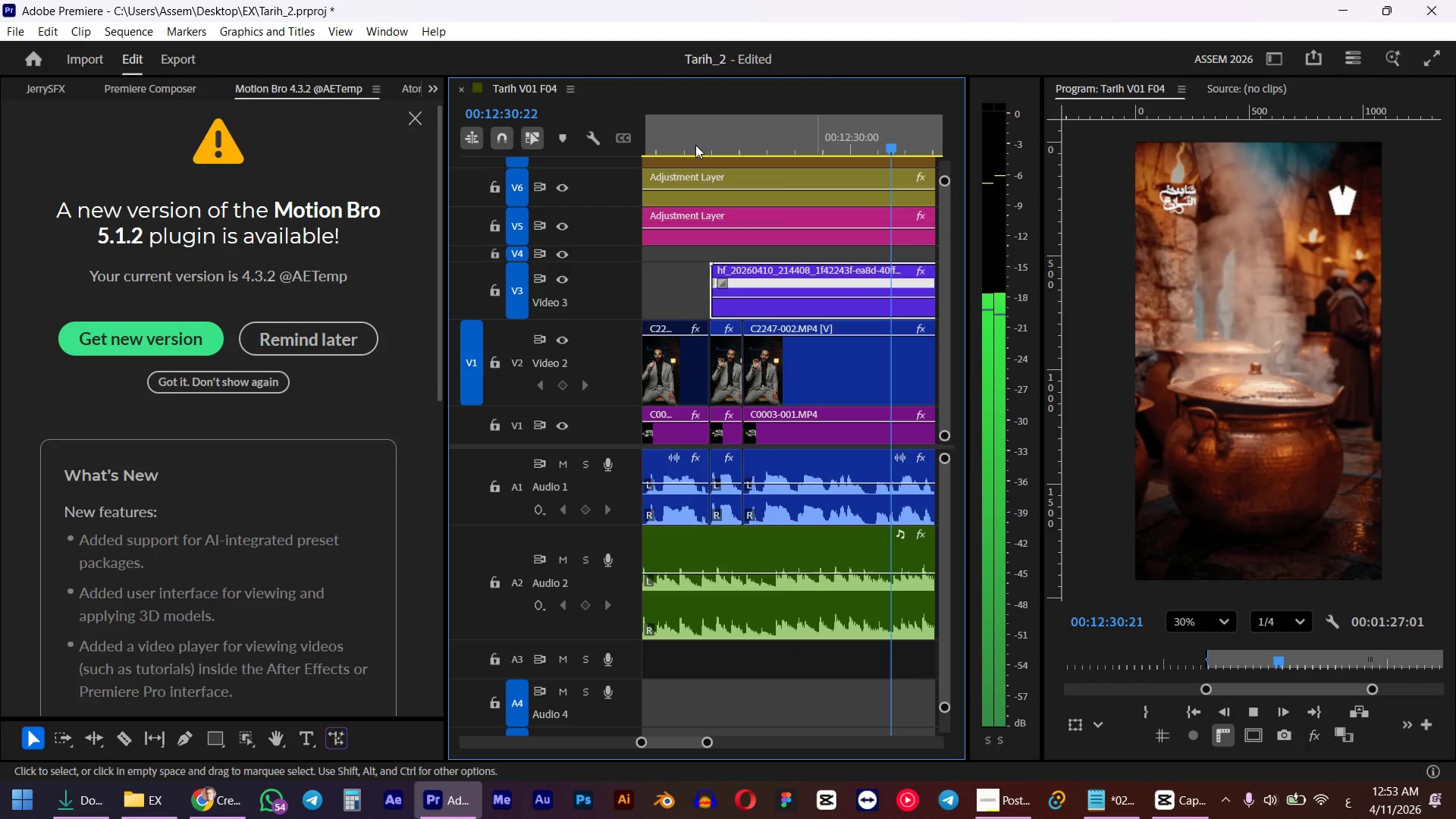 
scroll: coordinate [809, 192], scroll_direction: down, amount: 9.0
 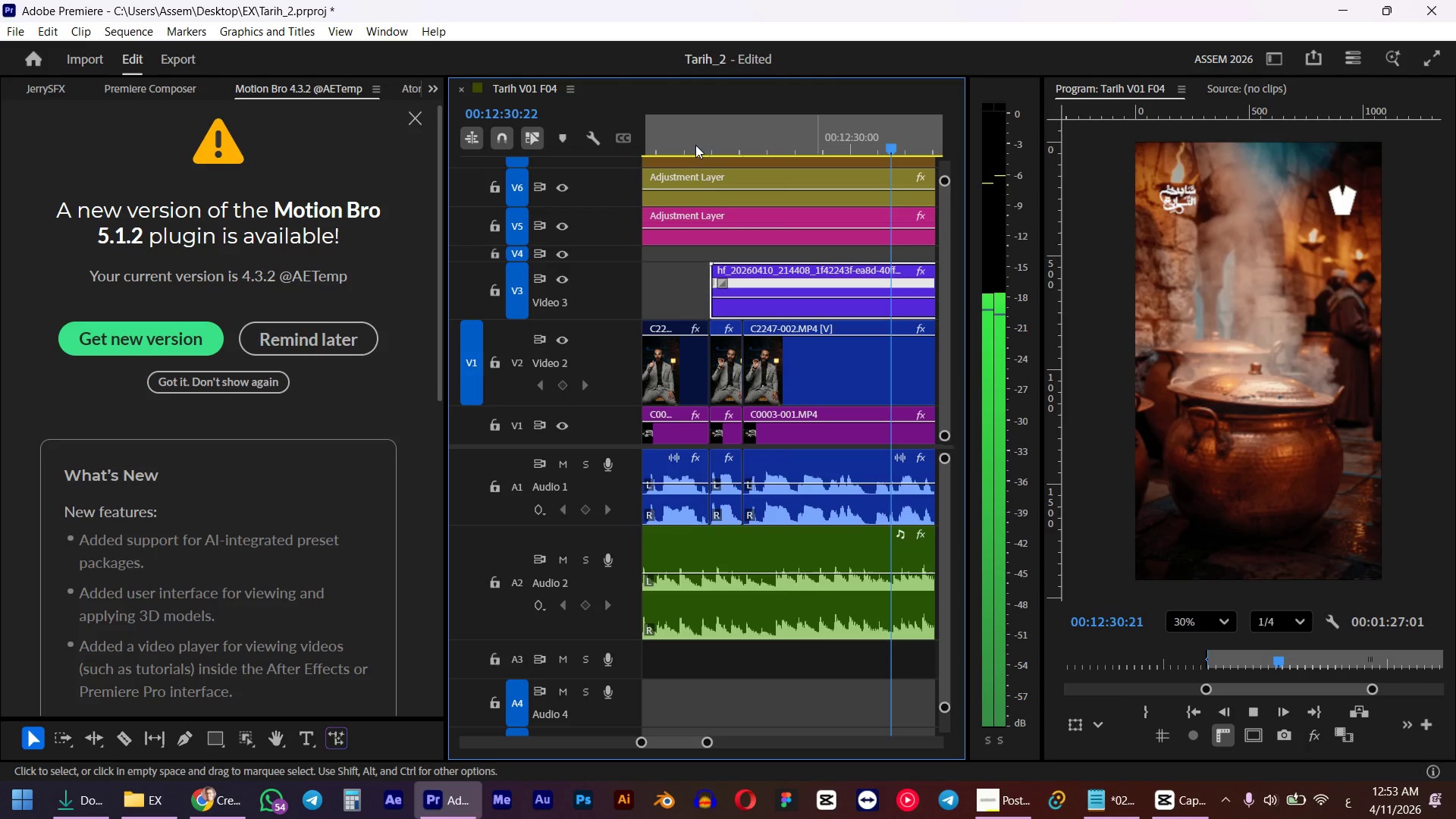 
hold_key(key=AltLeft, duration=0.34)
 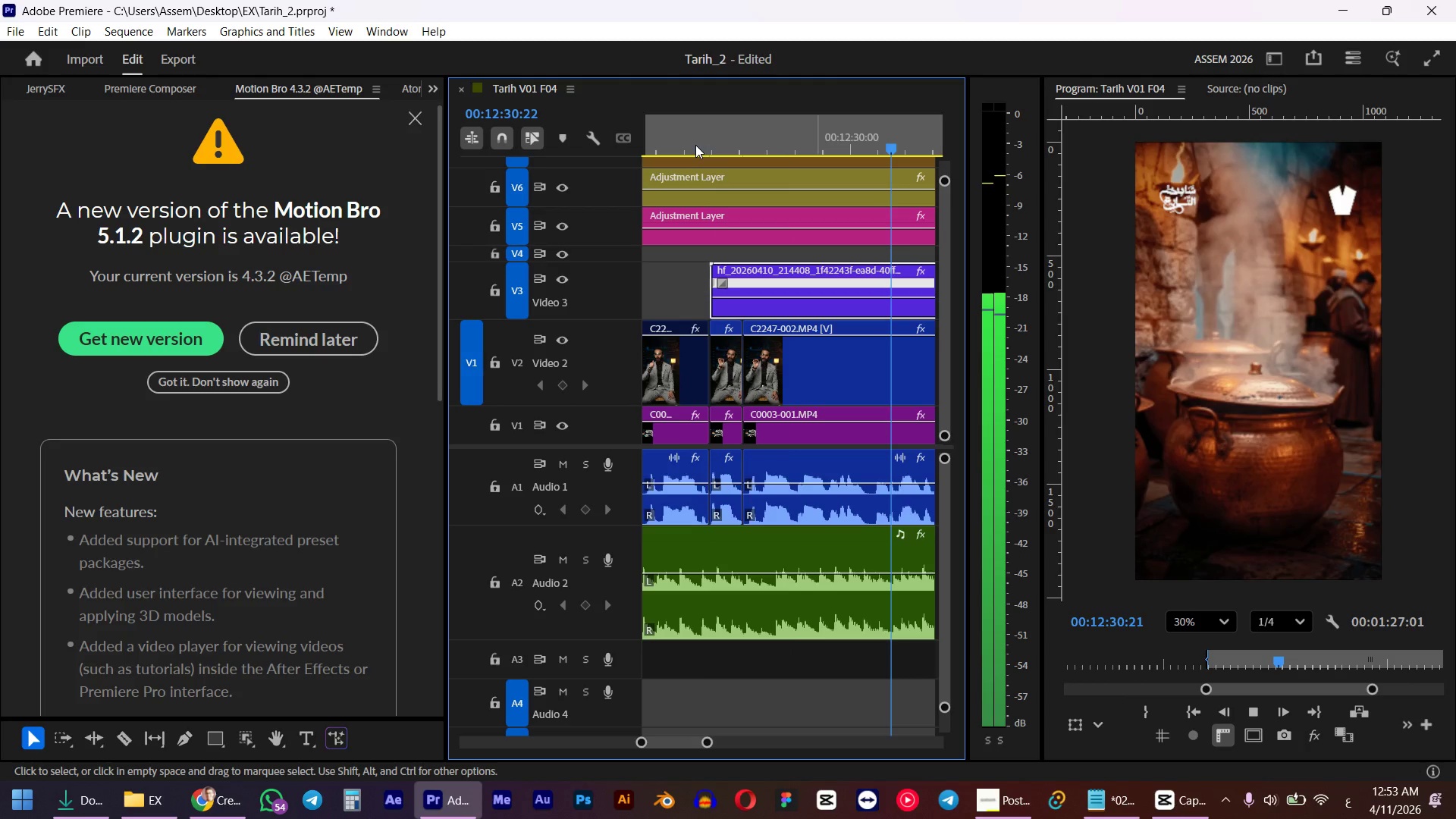 
key(Space)
 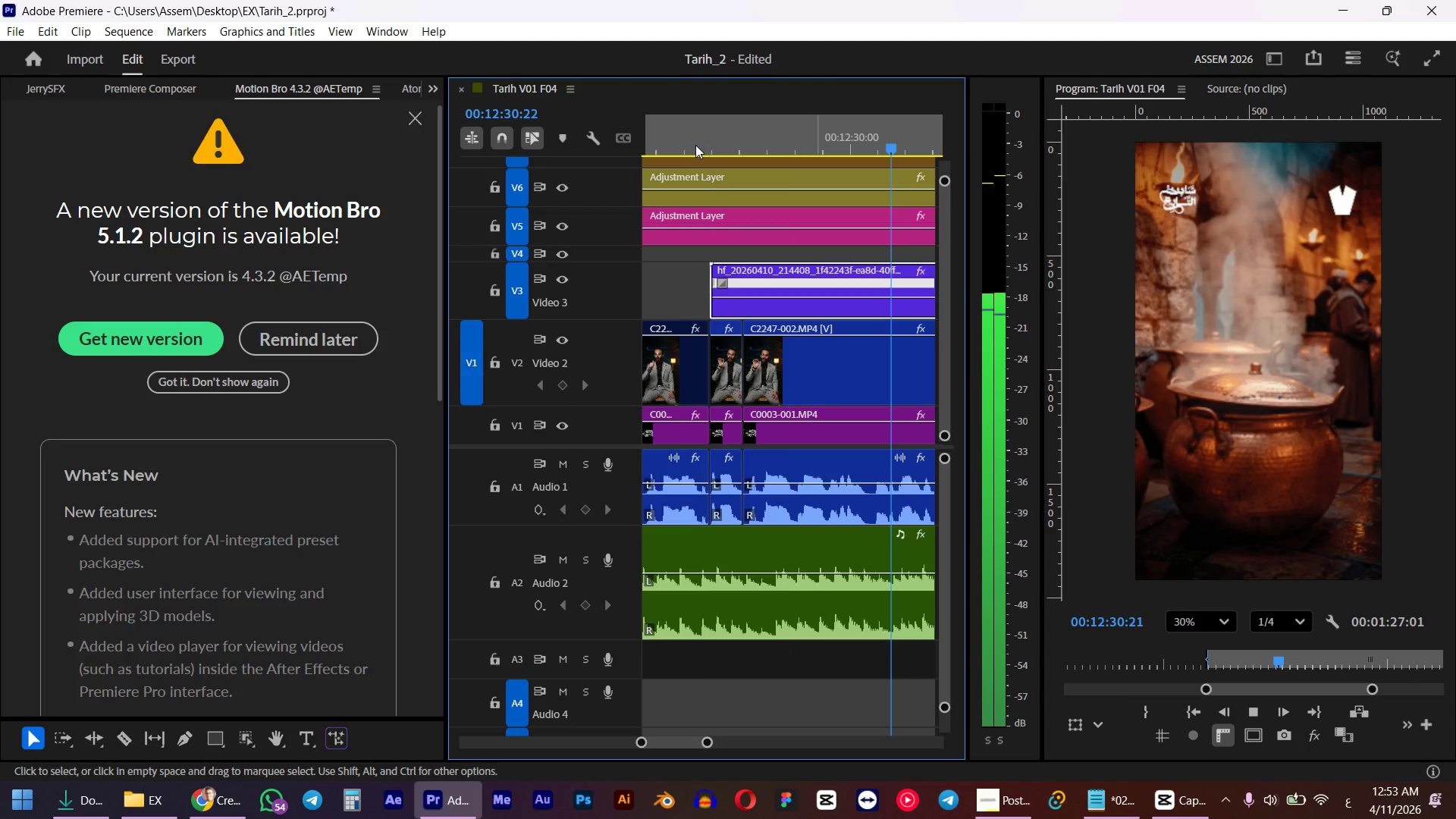 
left_click([835, 309])
 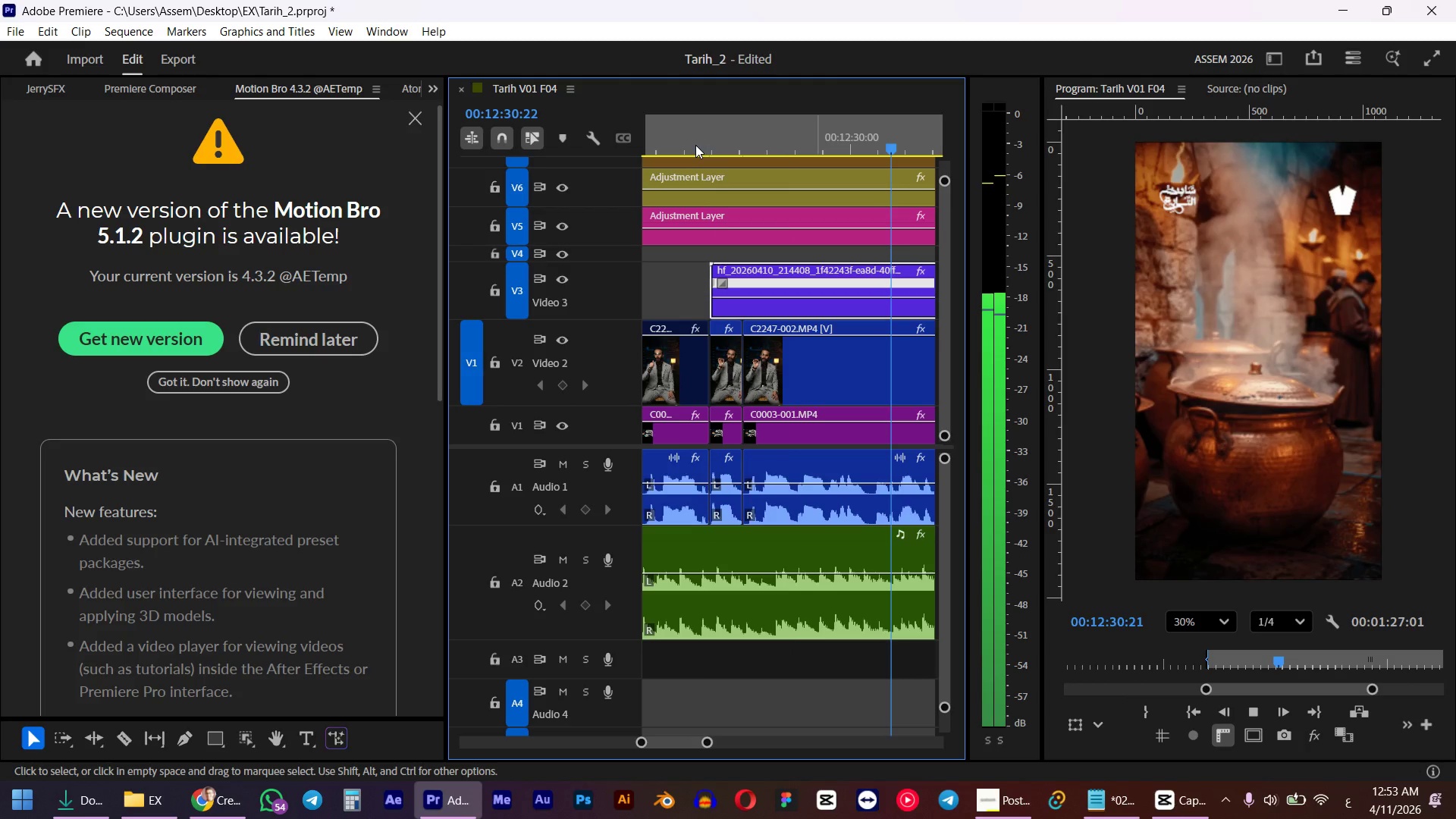 
key(Shift+R)
 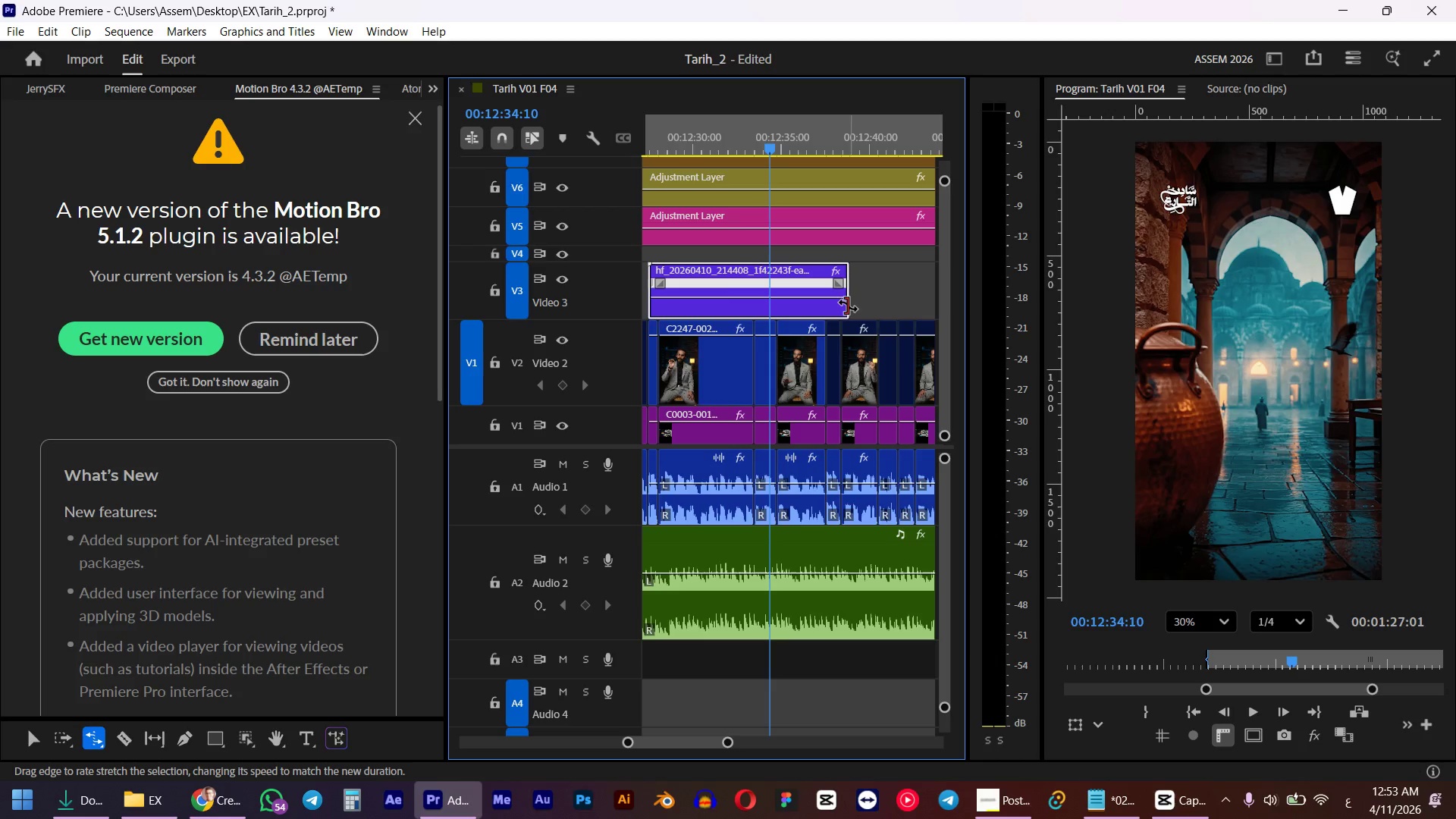 
scroll: coordinate [805, 237], scroll_direction: down, amount: 9.0
 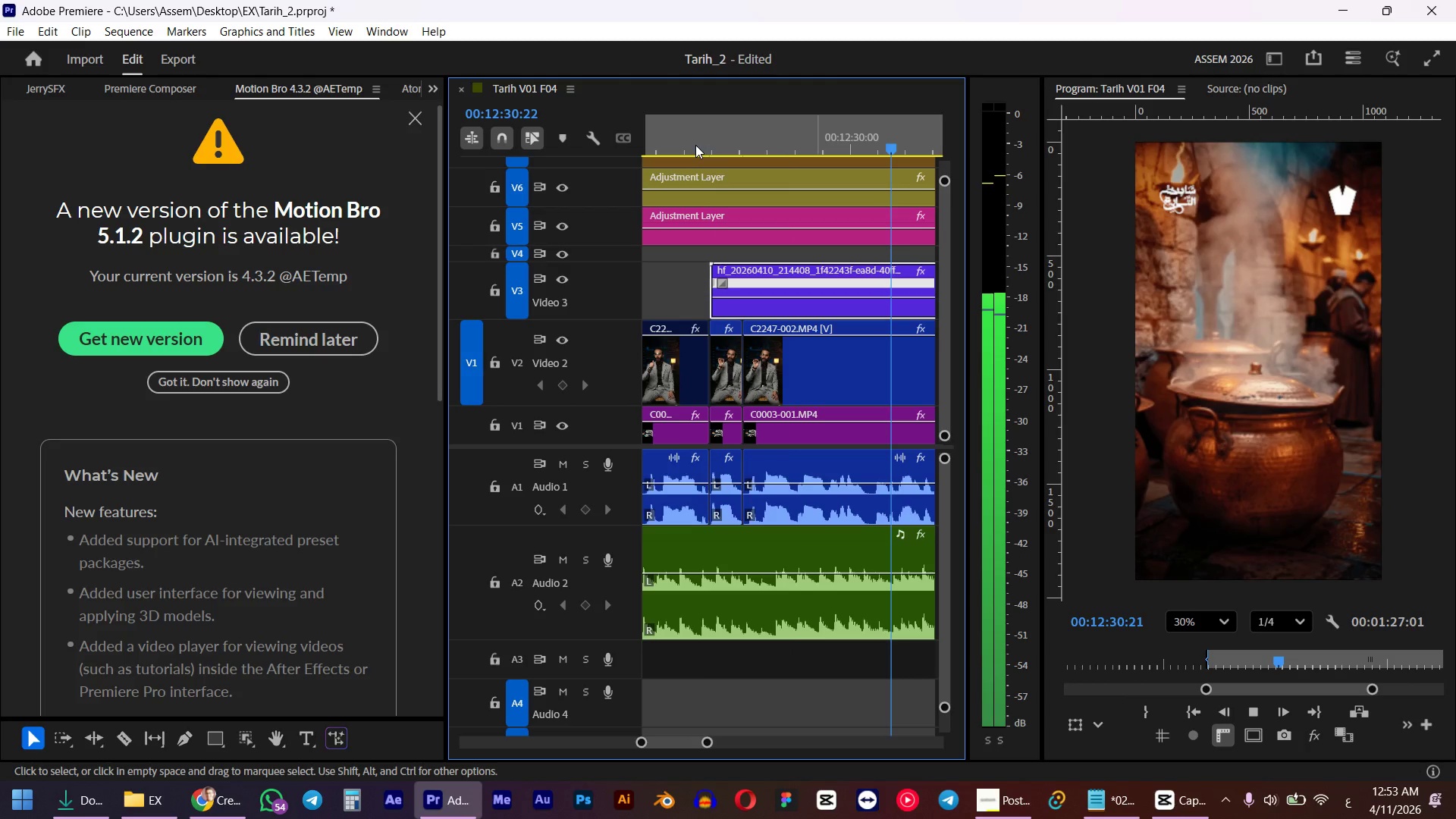 
left_click_drag(start_coordinate=[848, 306], to_coordinate=[754, 310])
 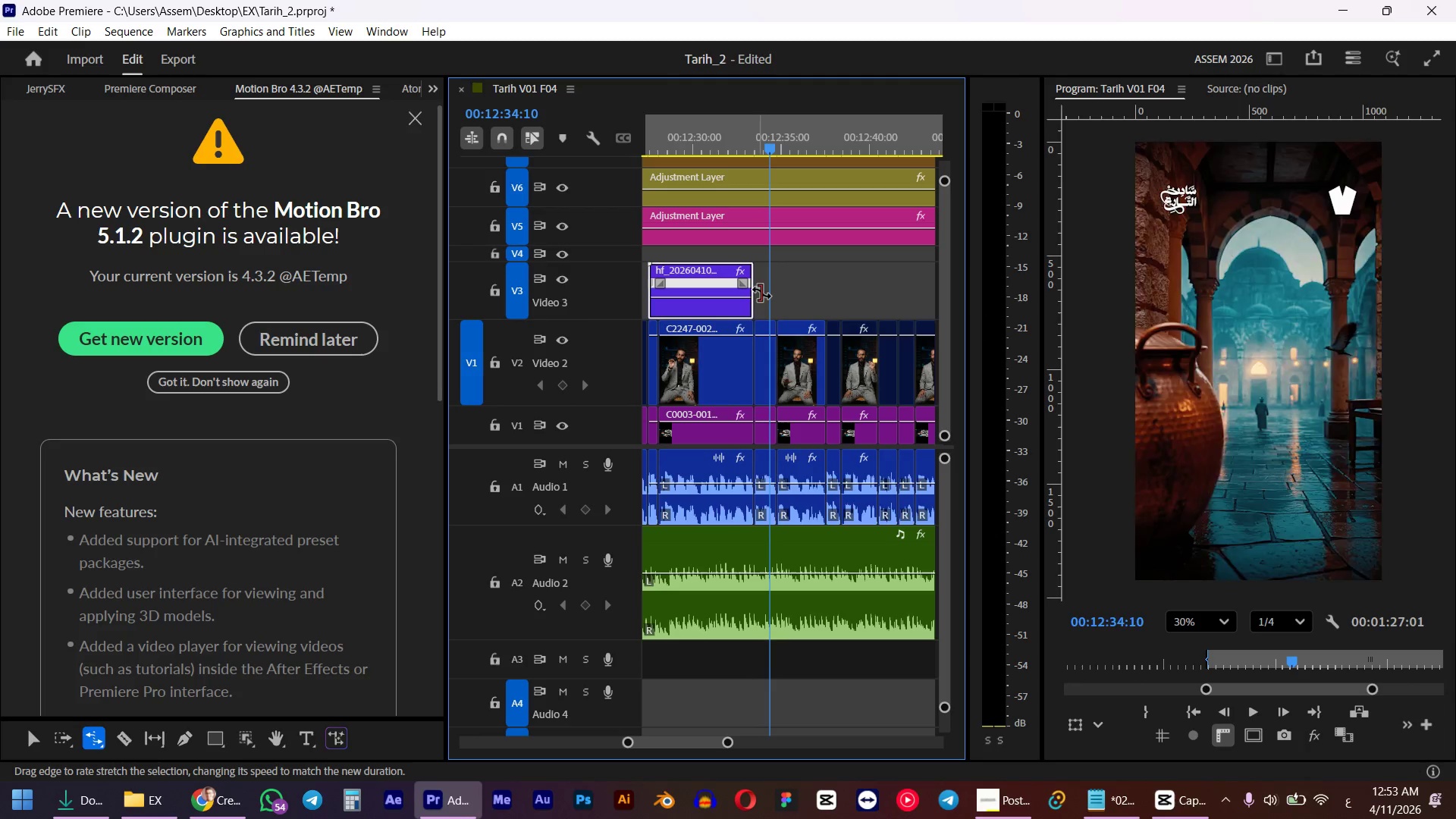 
left_click([758, 147])
 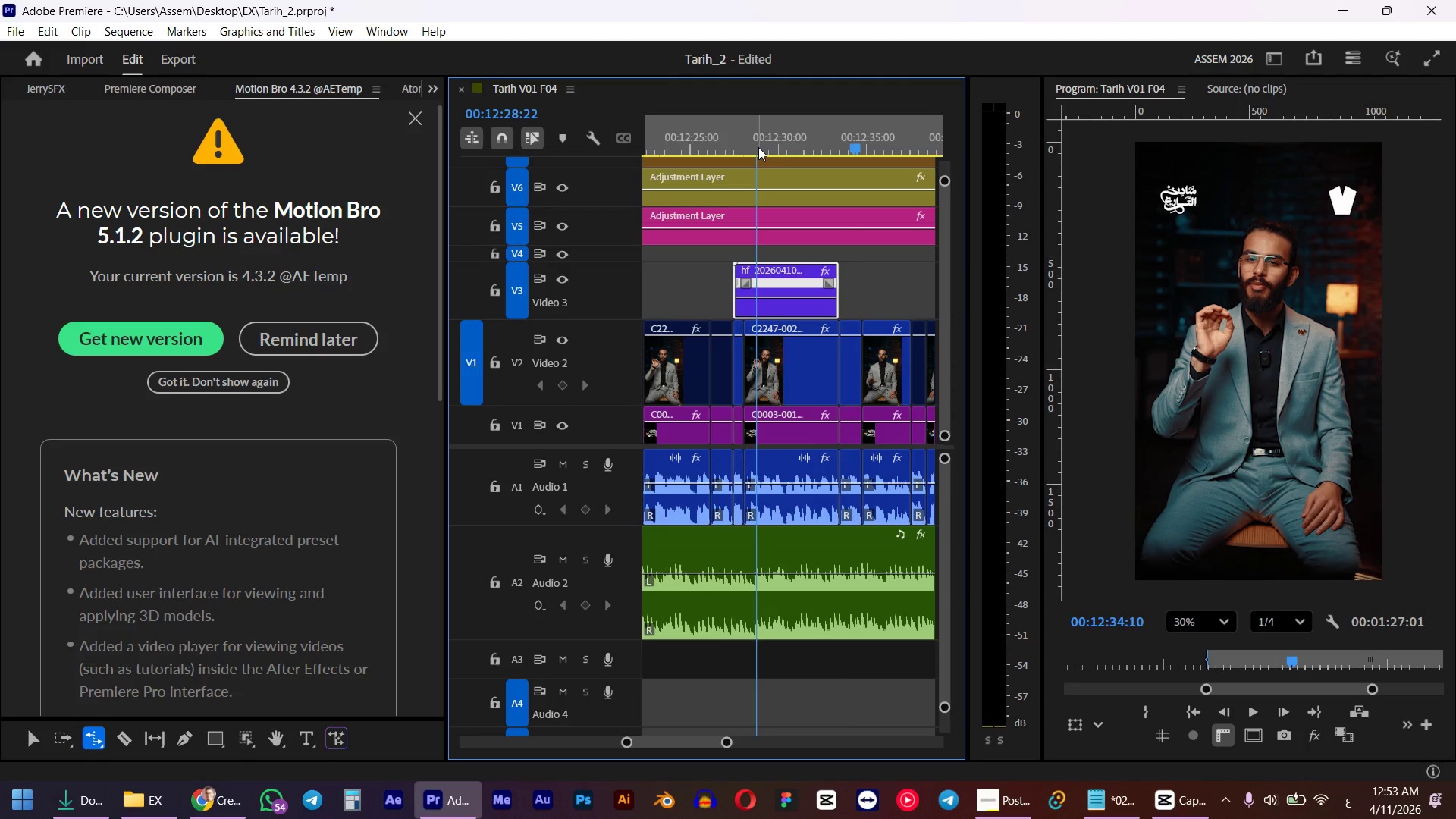 
scroll: coordinate [765, 290], scroll_direction: up, amount: 3.0
 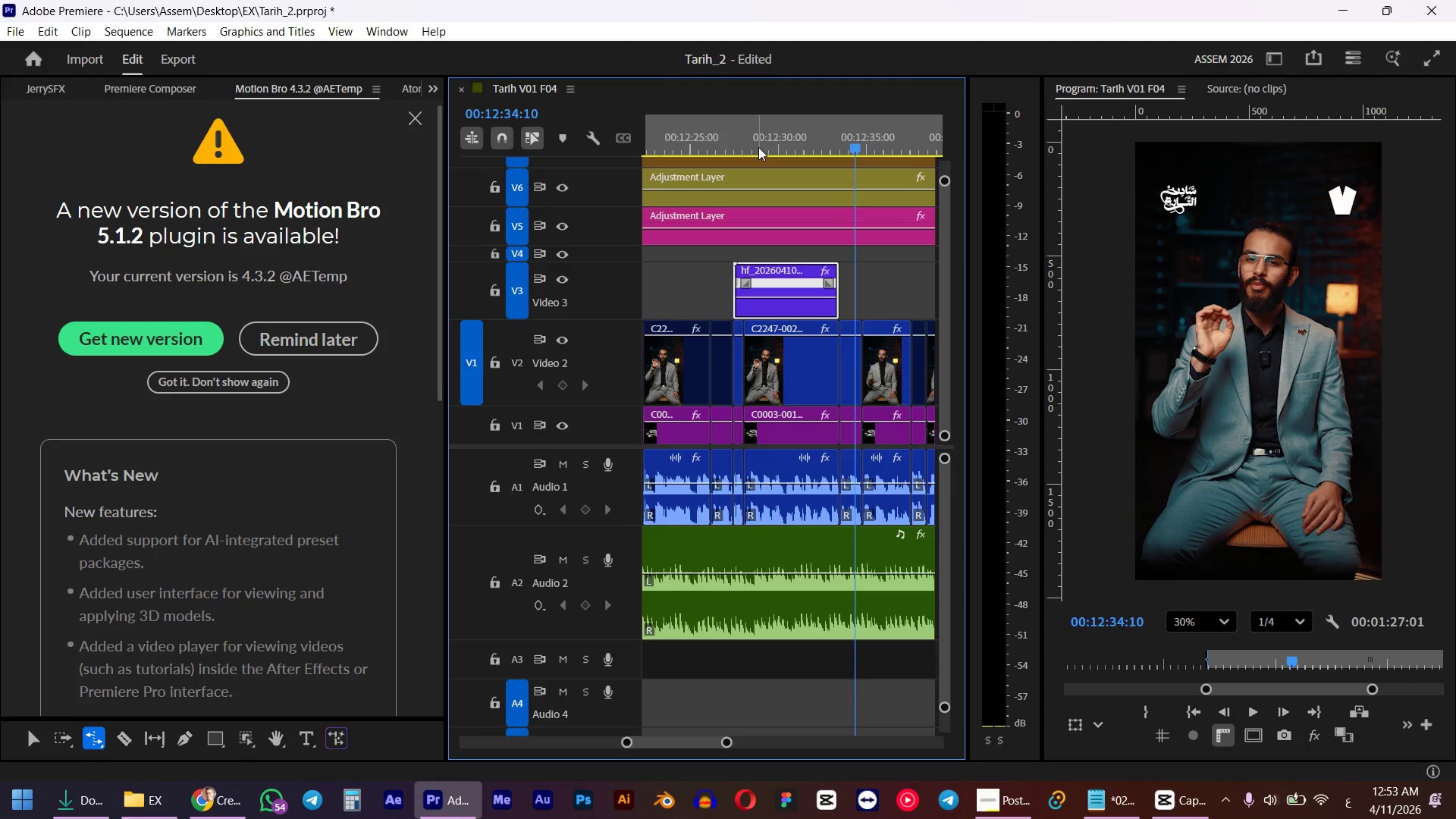 
double_click([712, 147])
 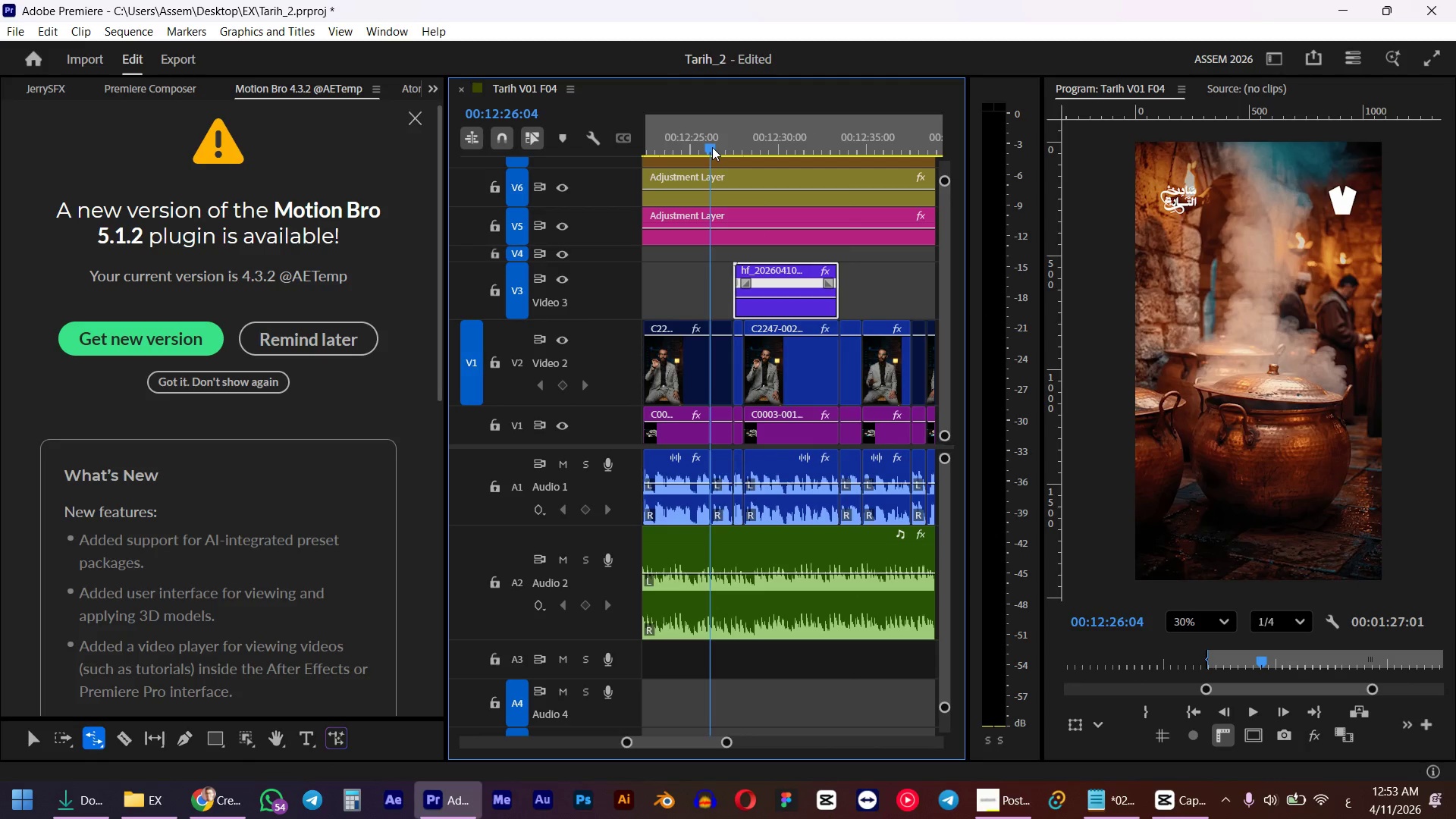 
key(Space)
 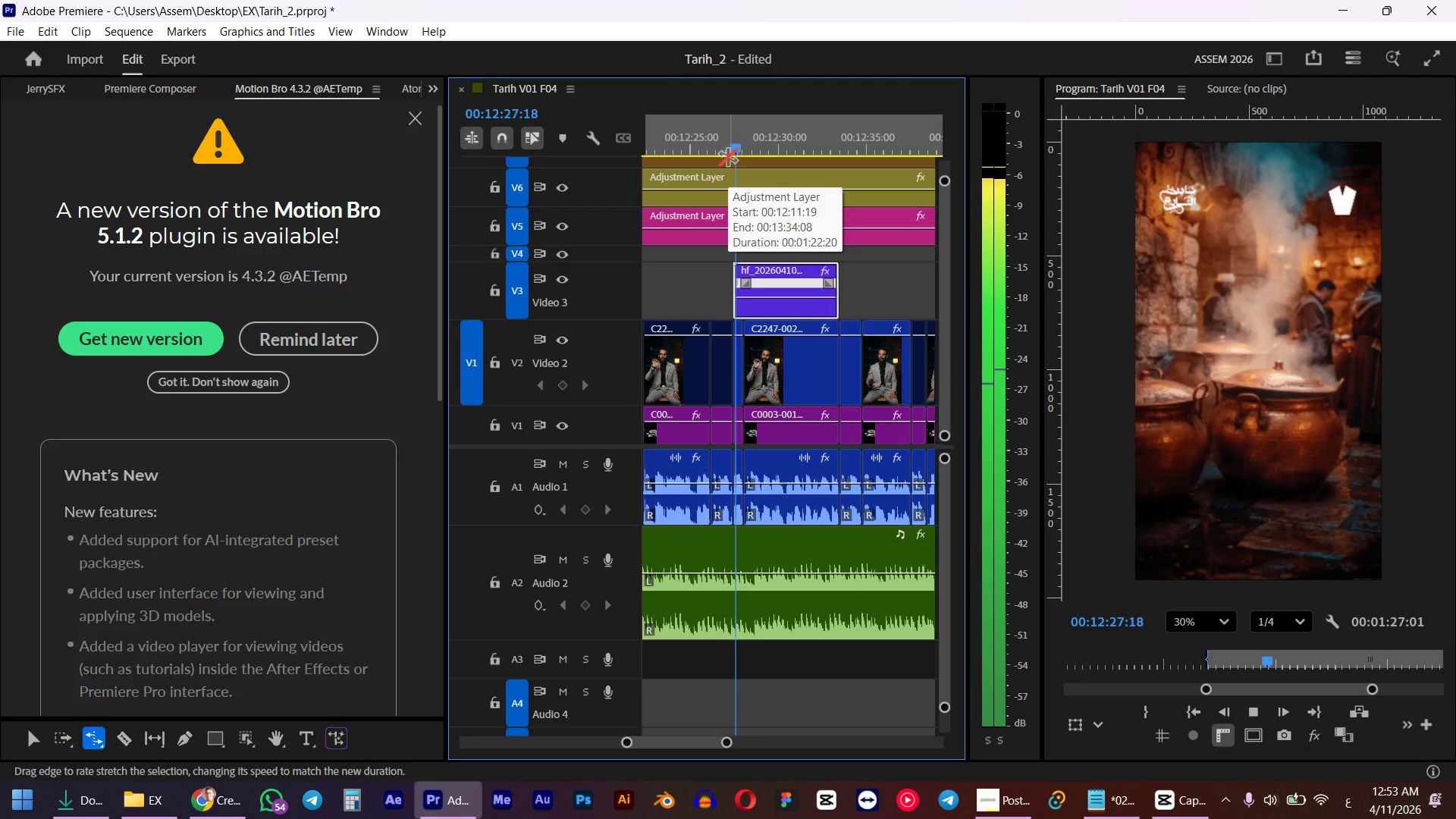 
wait(9.92)
 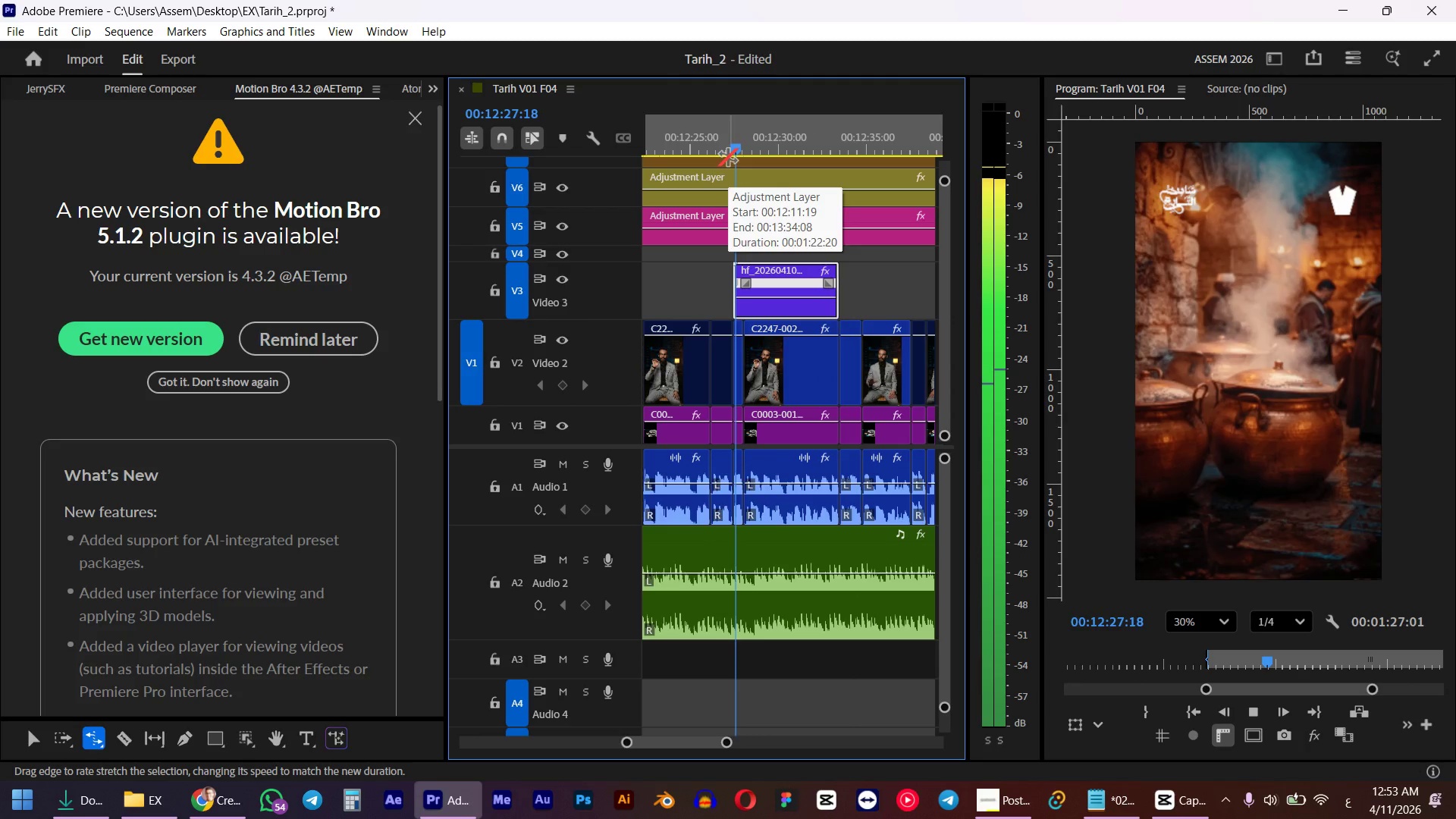 
key(Space)
 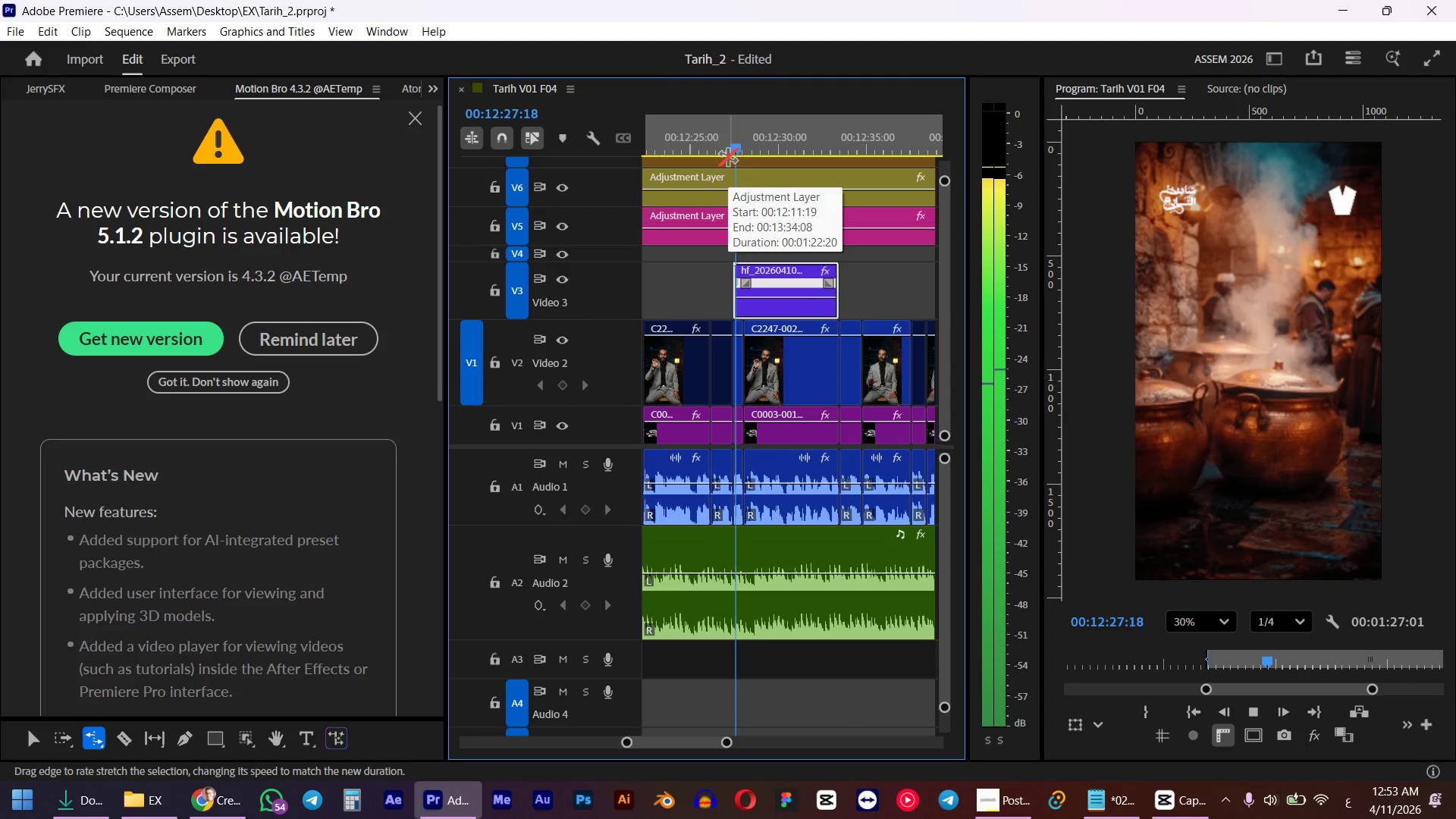 
key(Control+Z)
 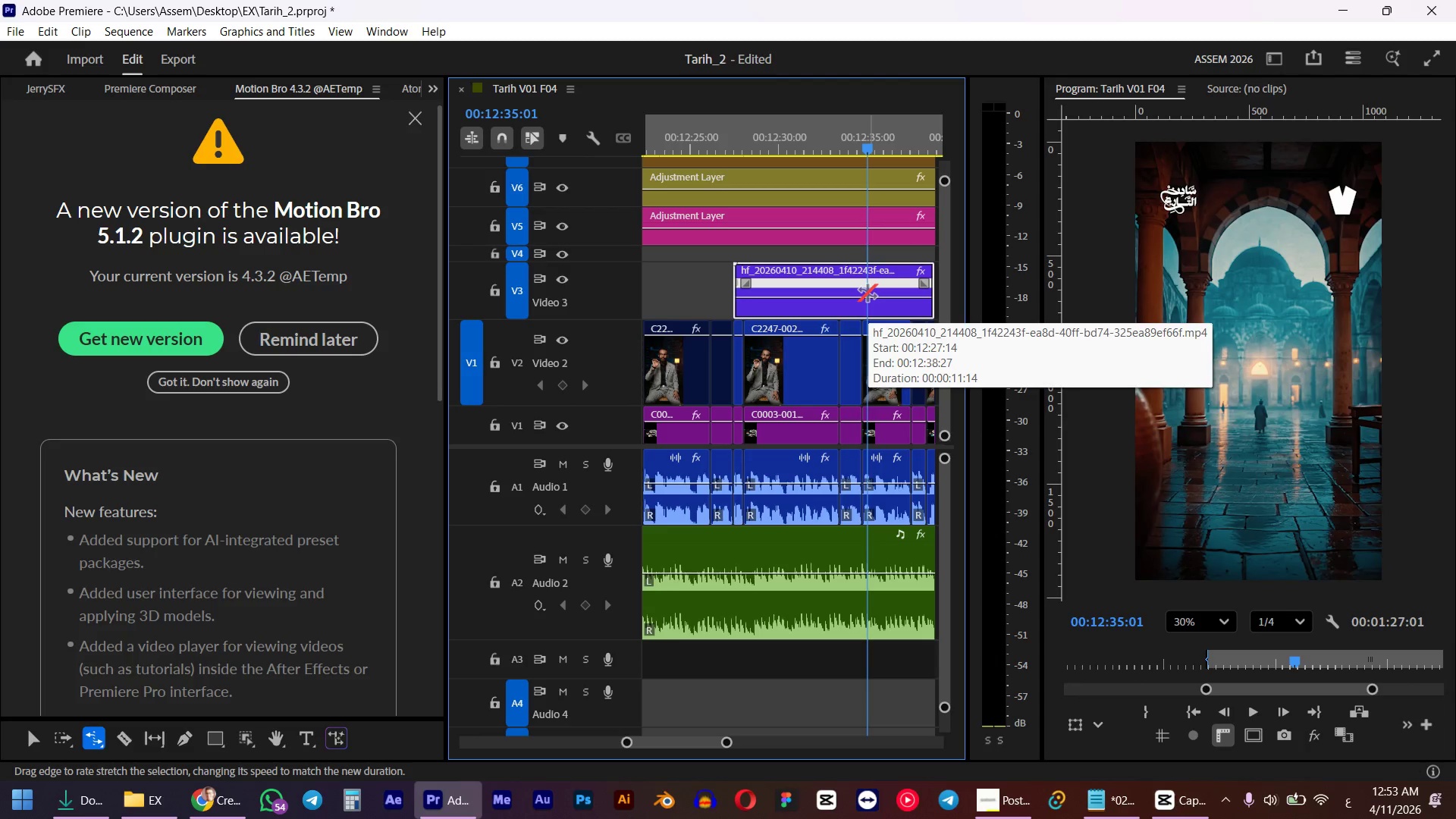 
key(V)
 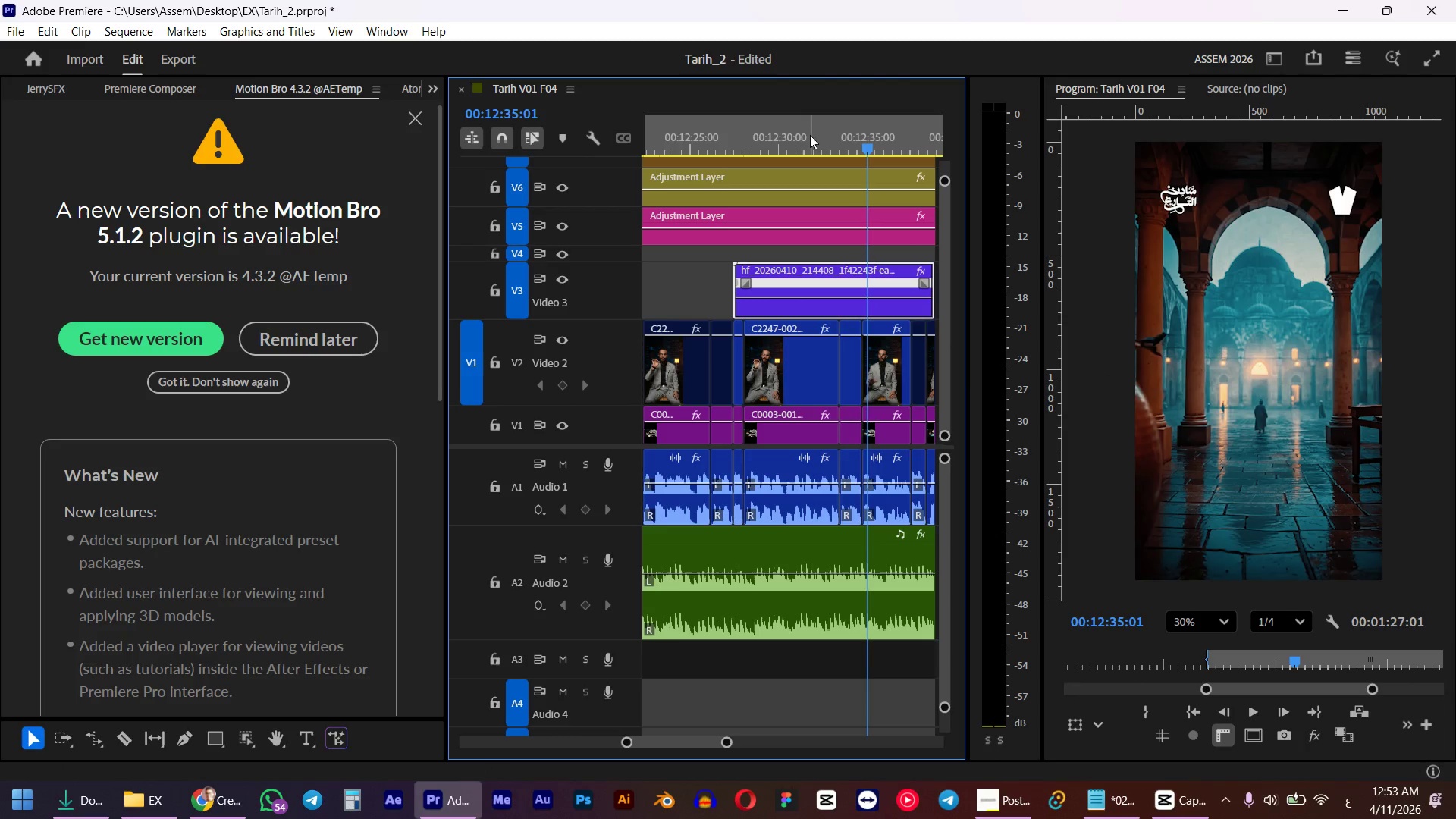 
left_click_drag(start_coordinate=[769, 136], to_coordinate=[803, 137])
 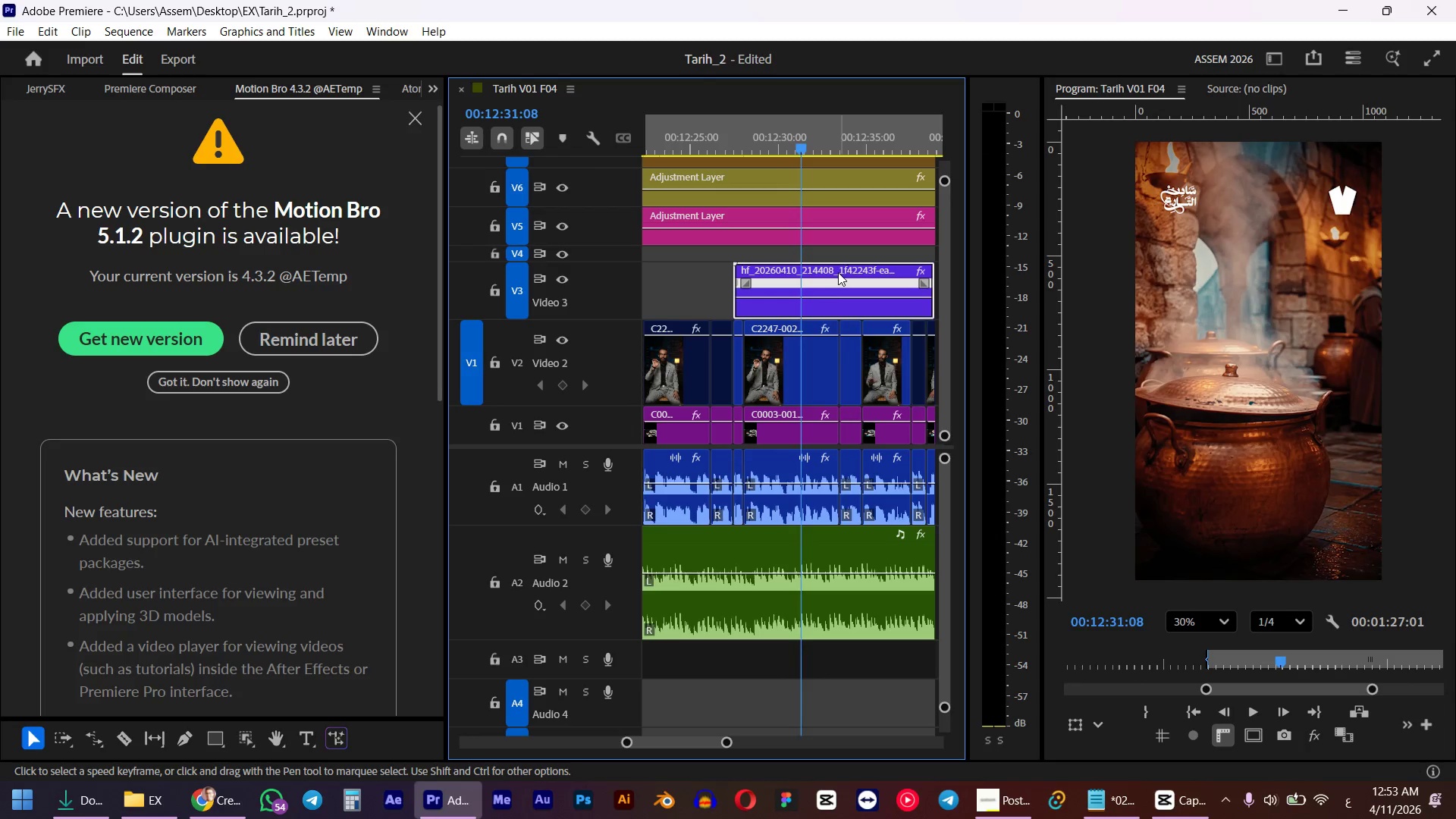 
key(W)
 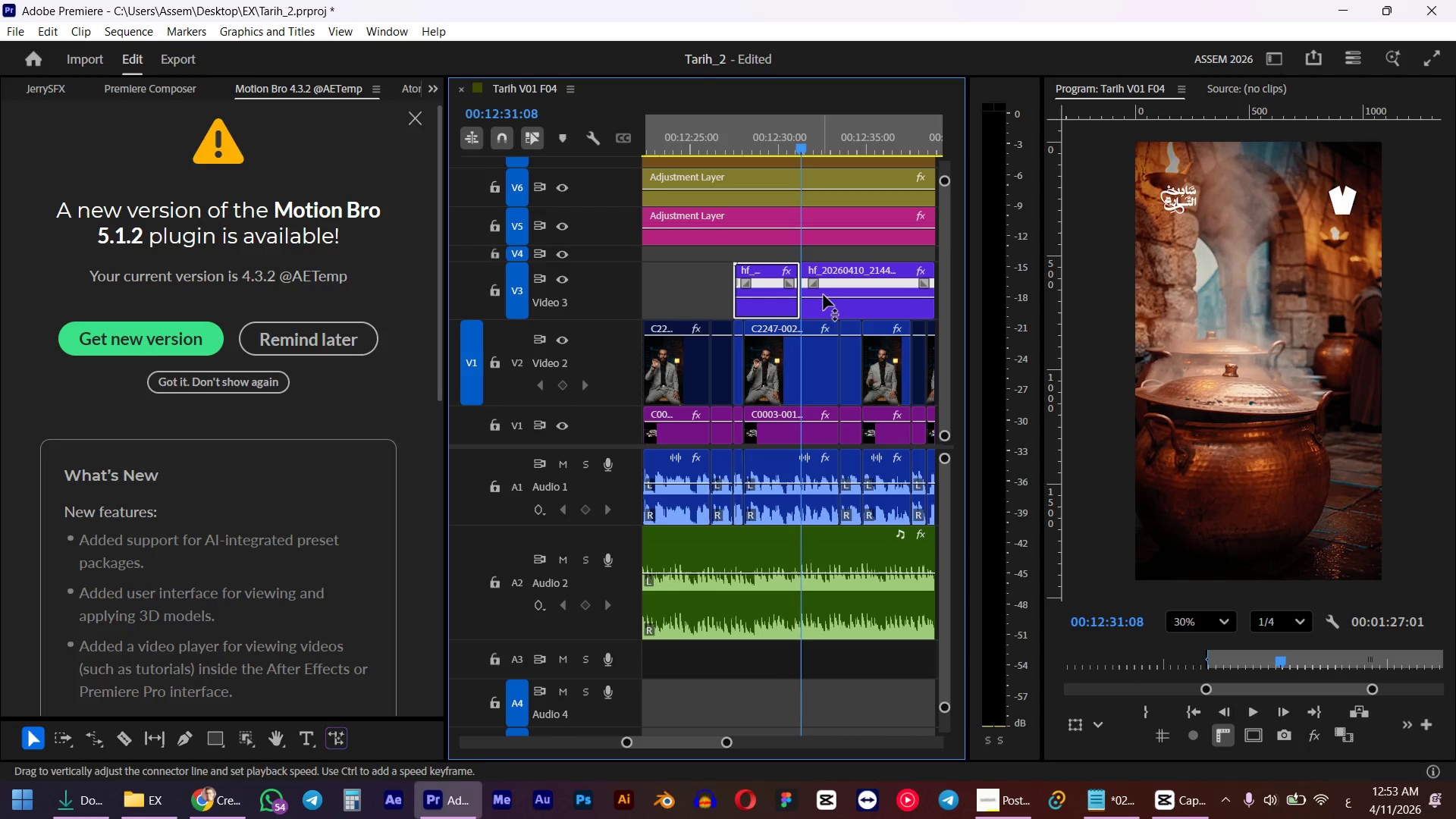 
key(Delete)
 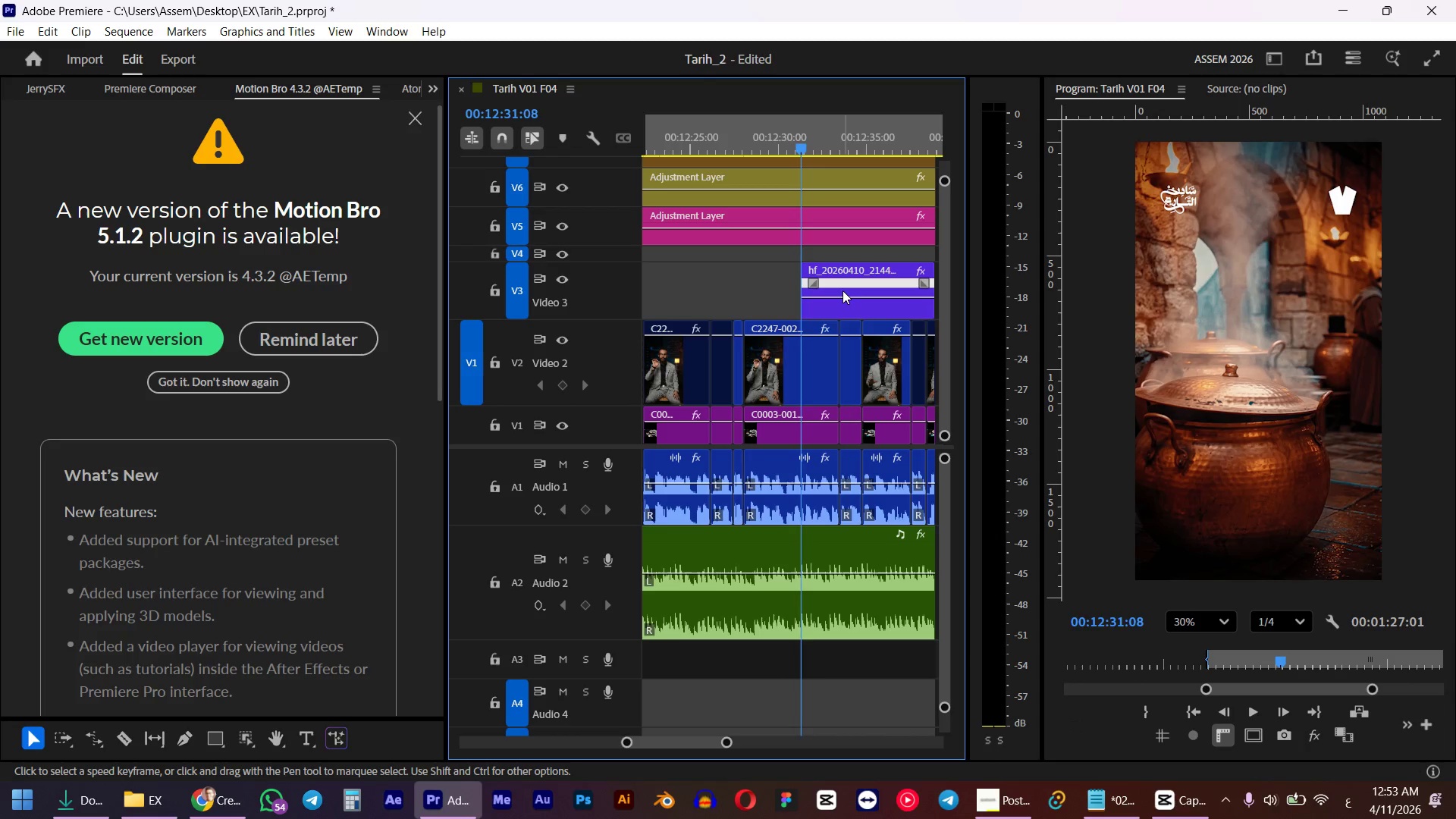 
left_click_drag(start_coordinate=[841, 284], to_coordinate=[777, 287])
 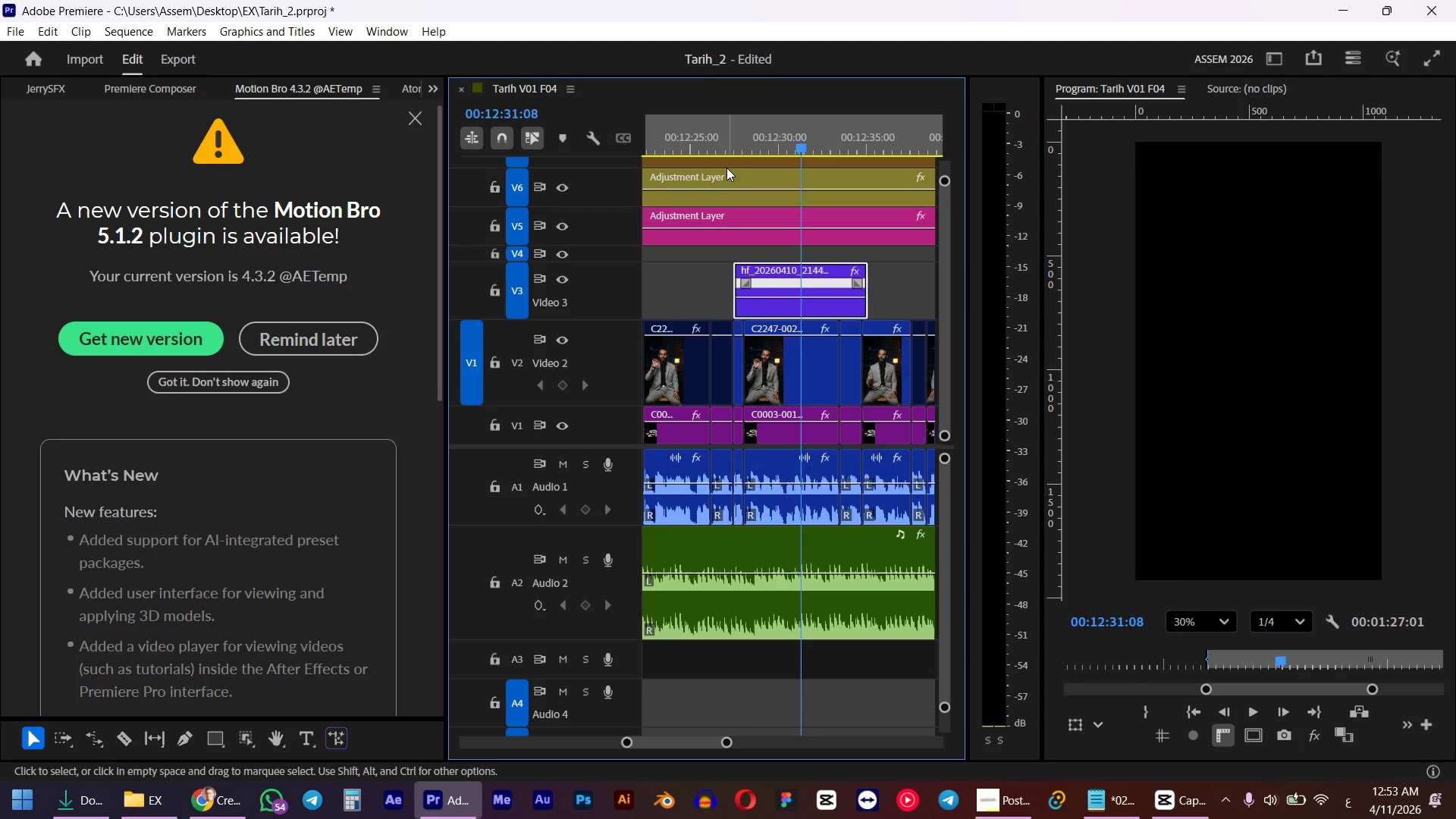 
left_click([723, 152])
 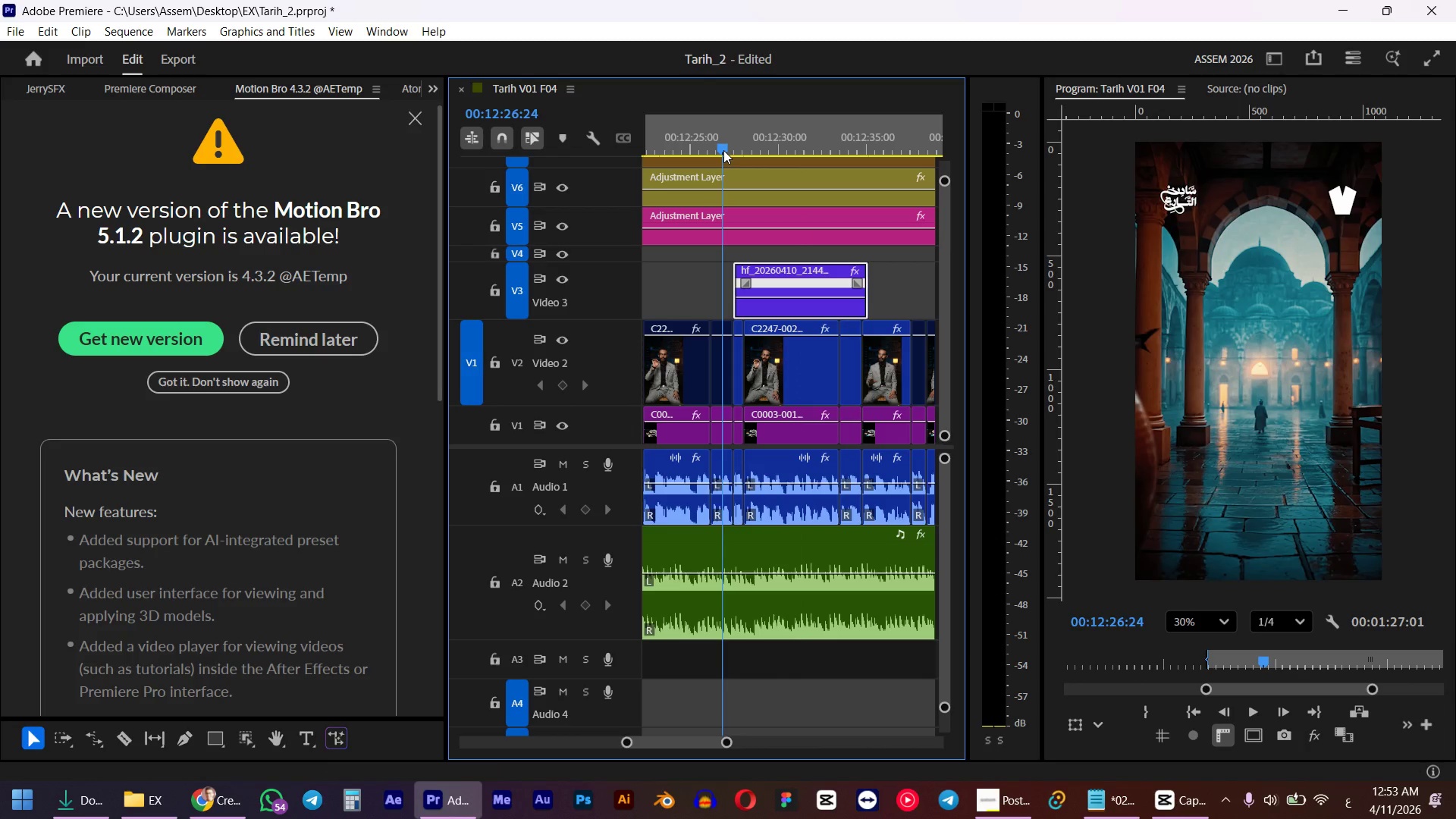 
key(Space)
 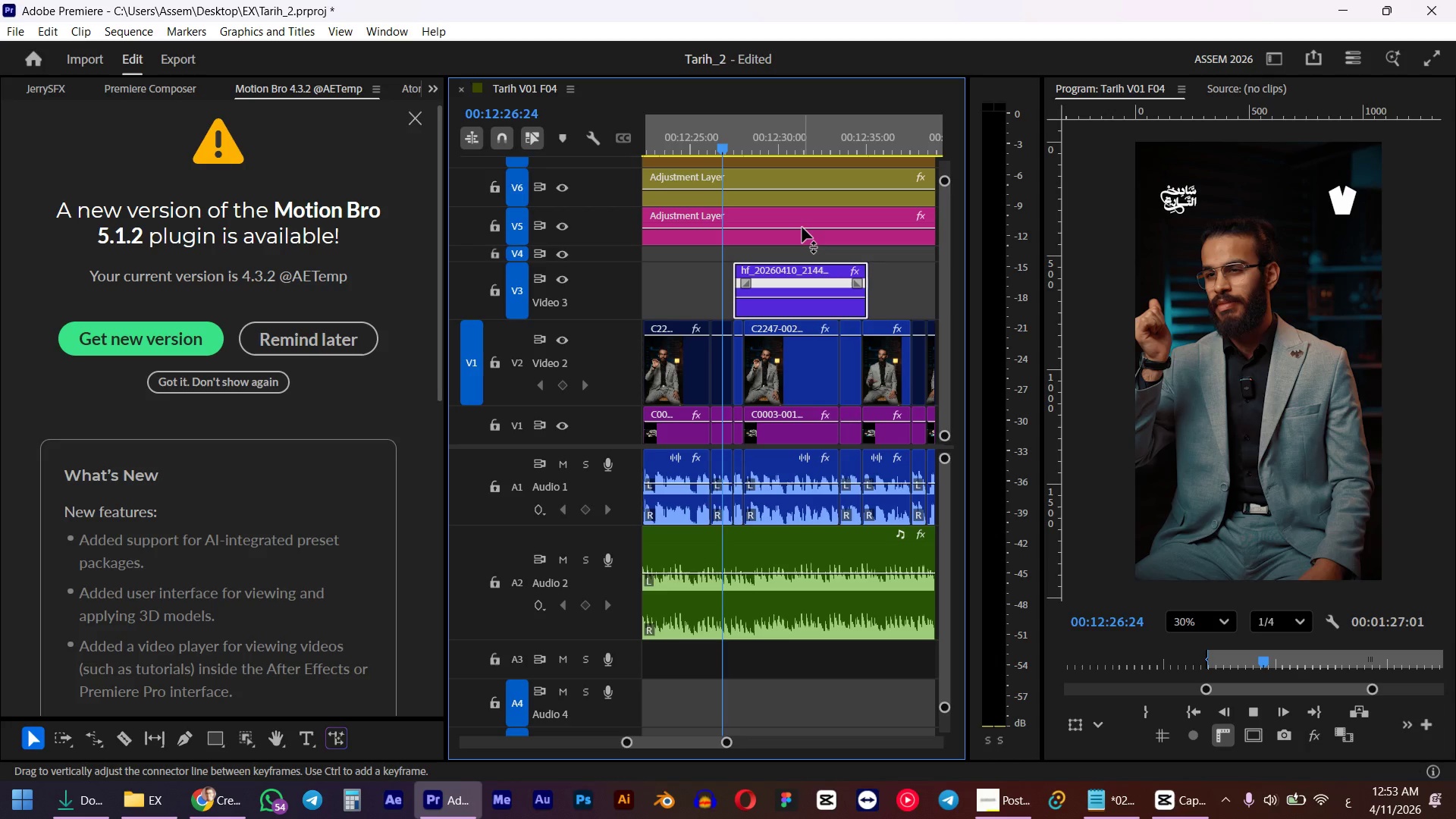 
wait(10.36)
 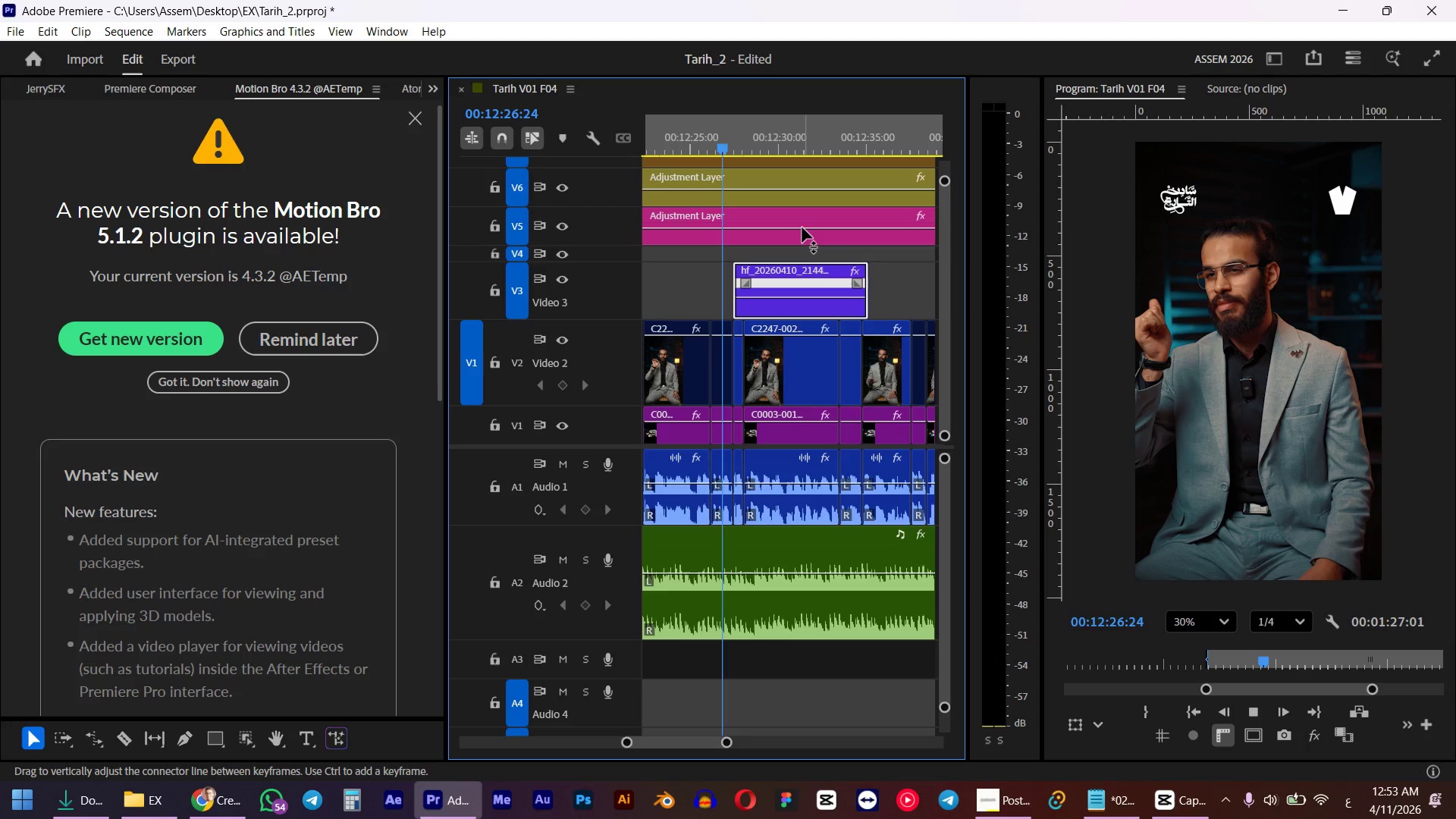 
key(Space)
 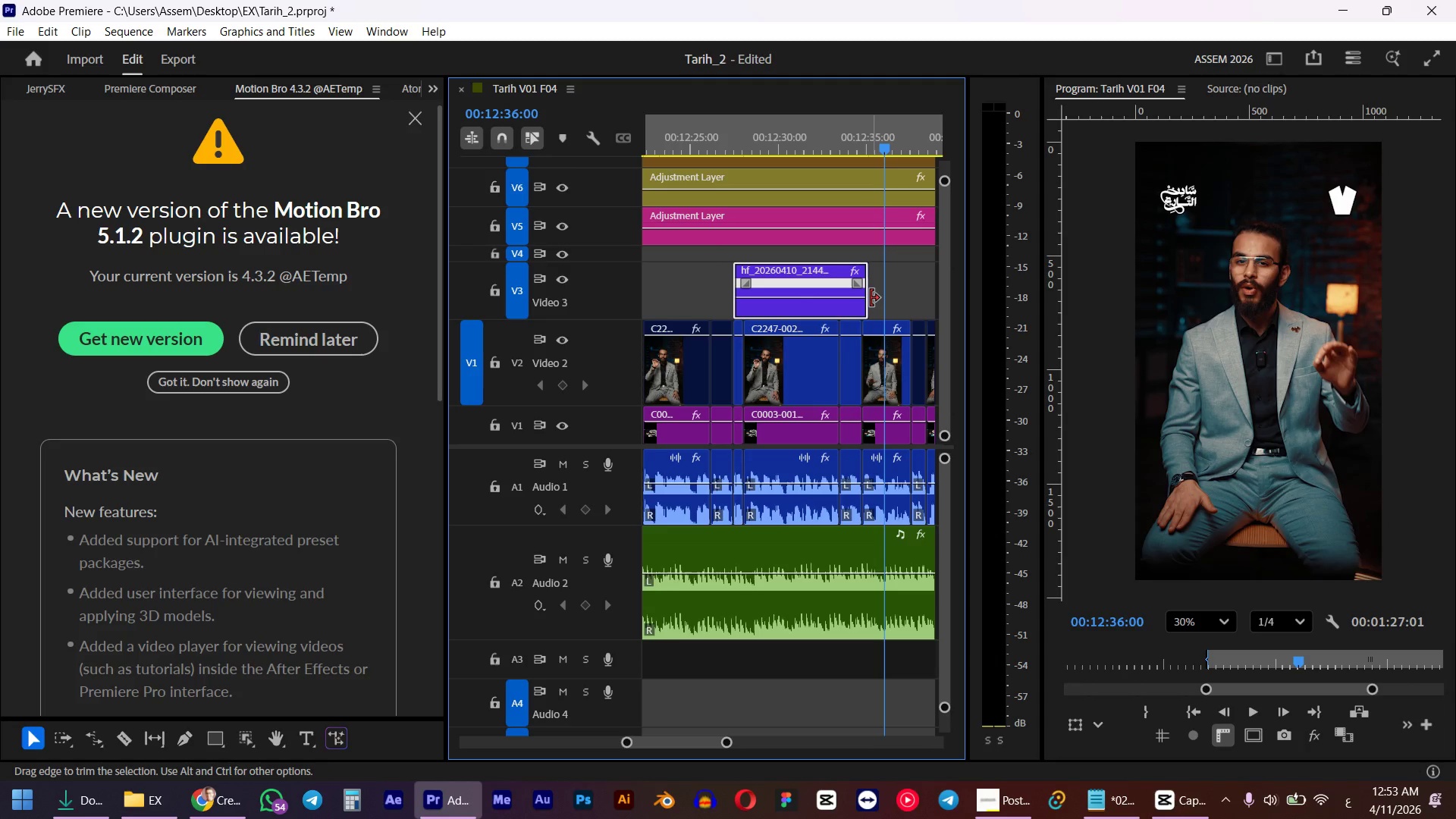 
hold_key(key=ShiftLeft, duration=0.48)
 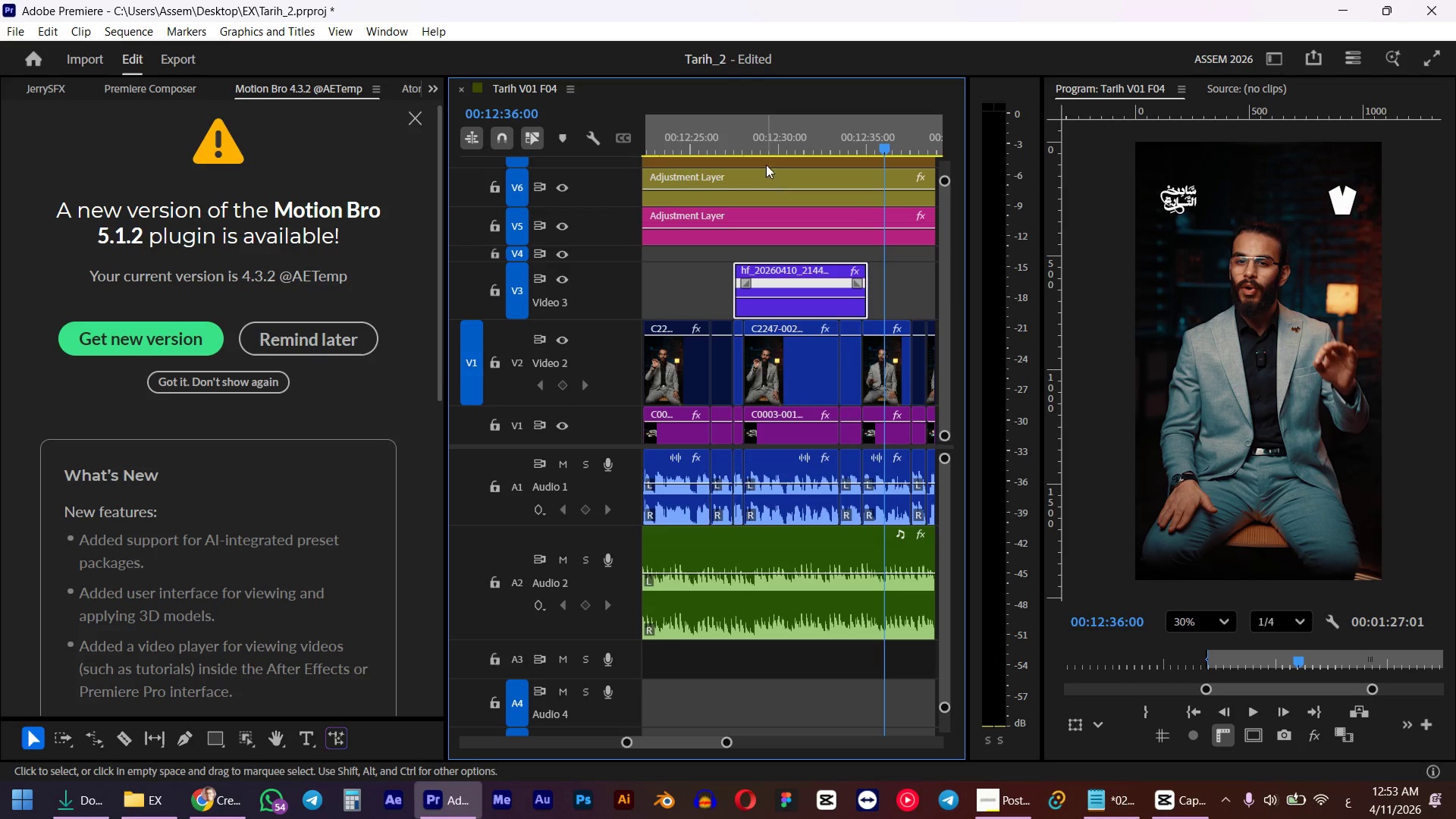 
left_click_drag(start_coordinate=[753, 143], to_coordinate=[768, 143])
 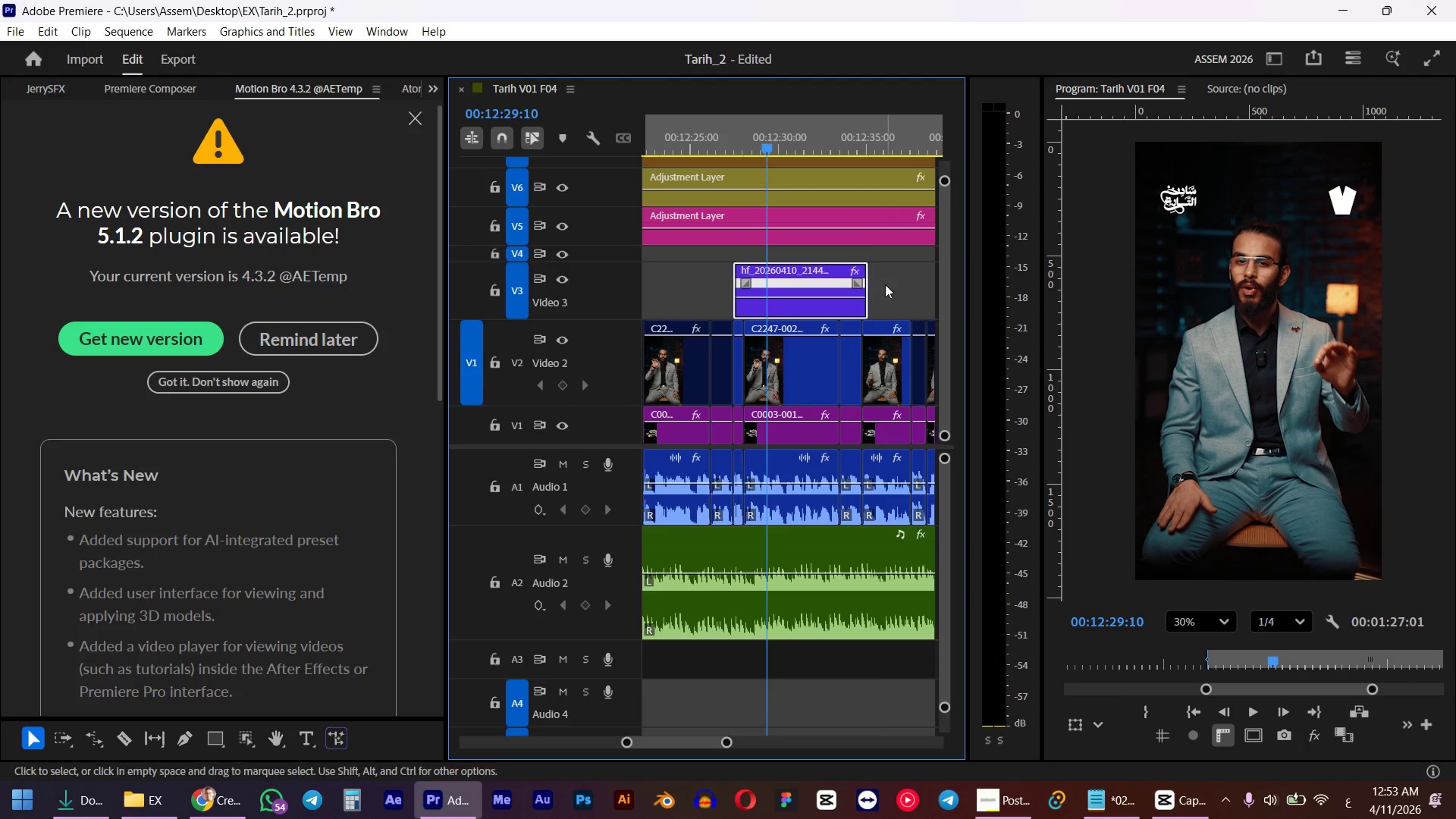 
key(Shift+ShiftLeft)
 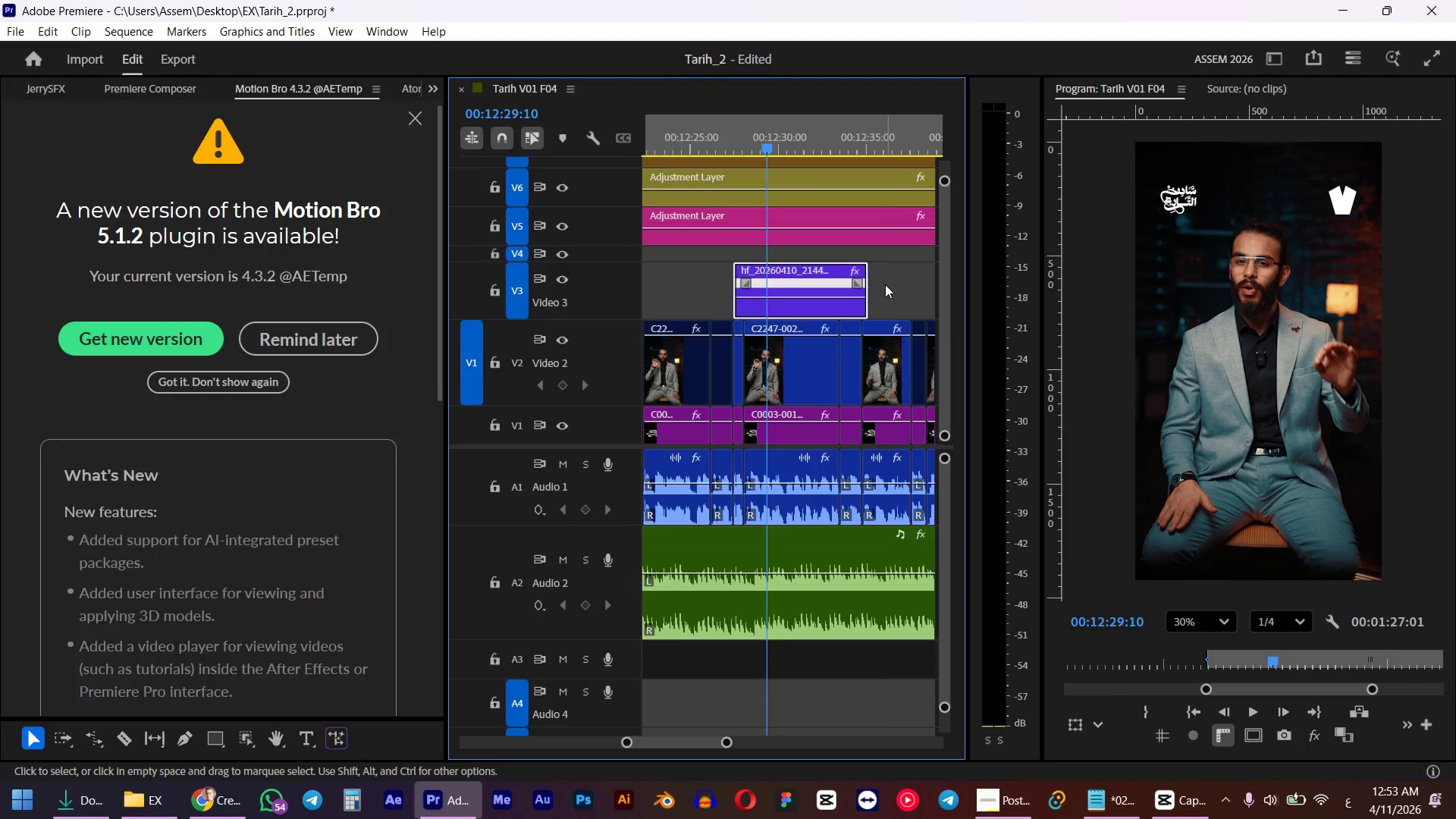 
key(Shift+R)
 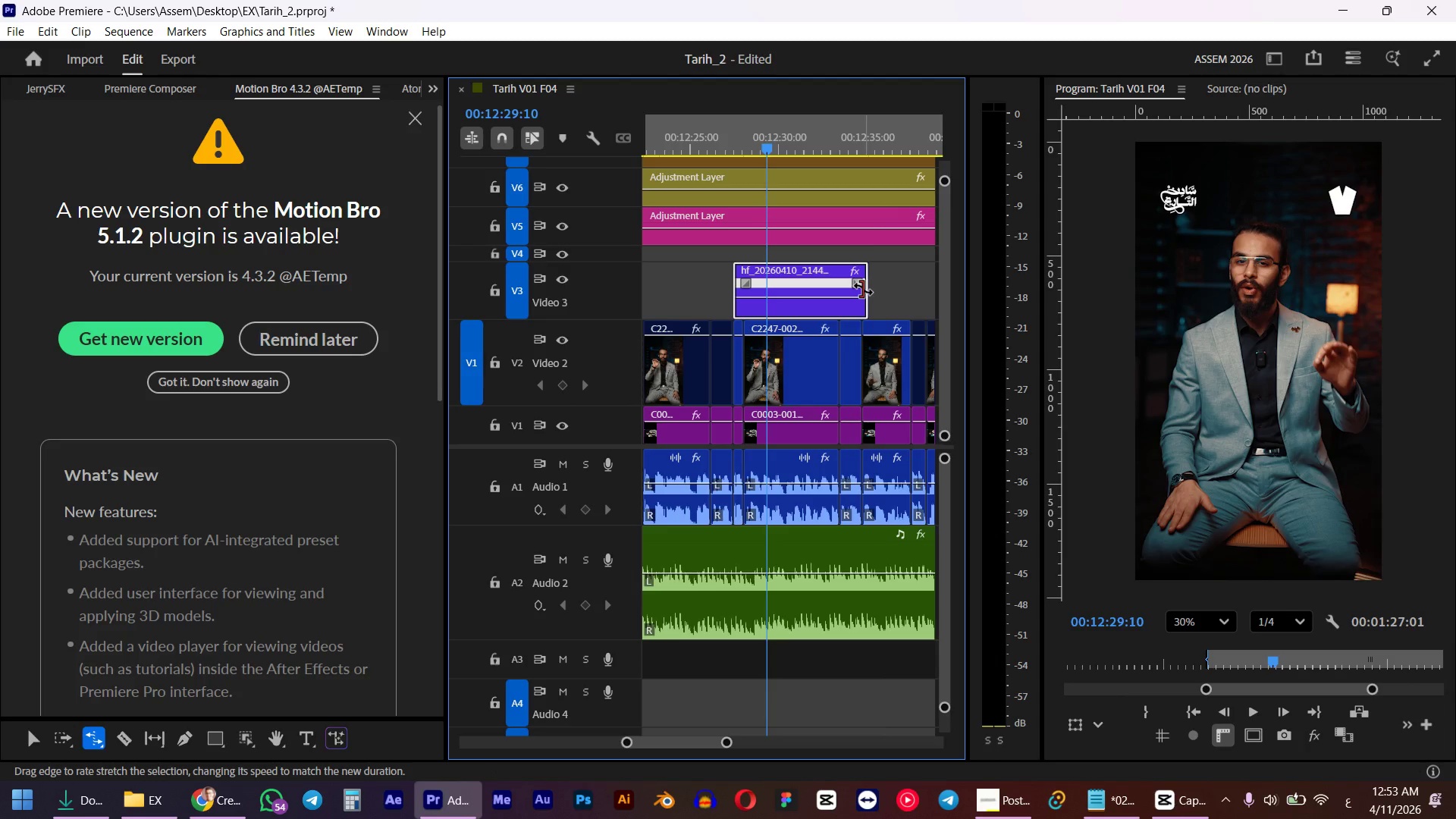 
left_click_drag(start_coordinate=[863, 289], to_coordinate=[840, 289])
 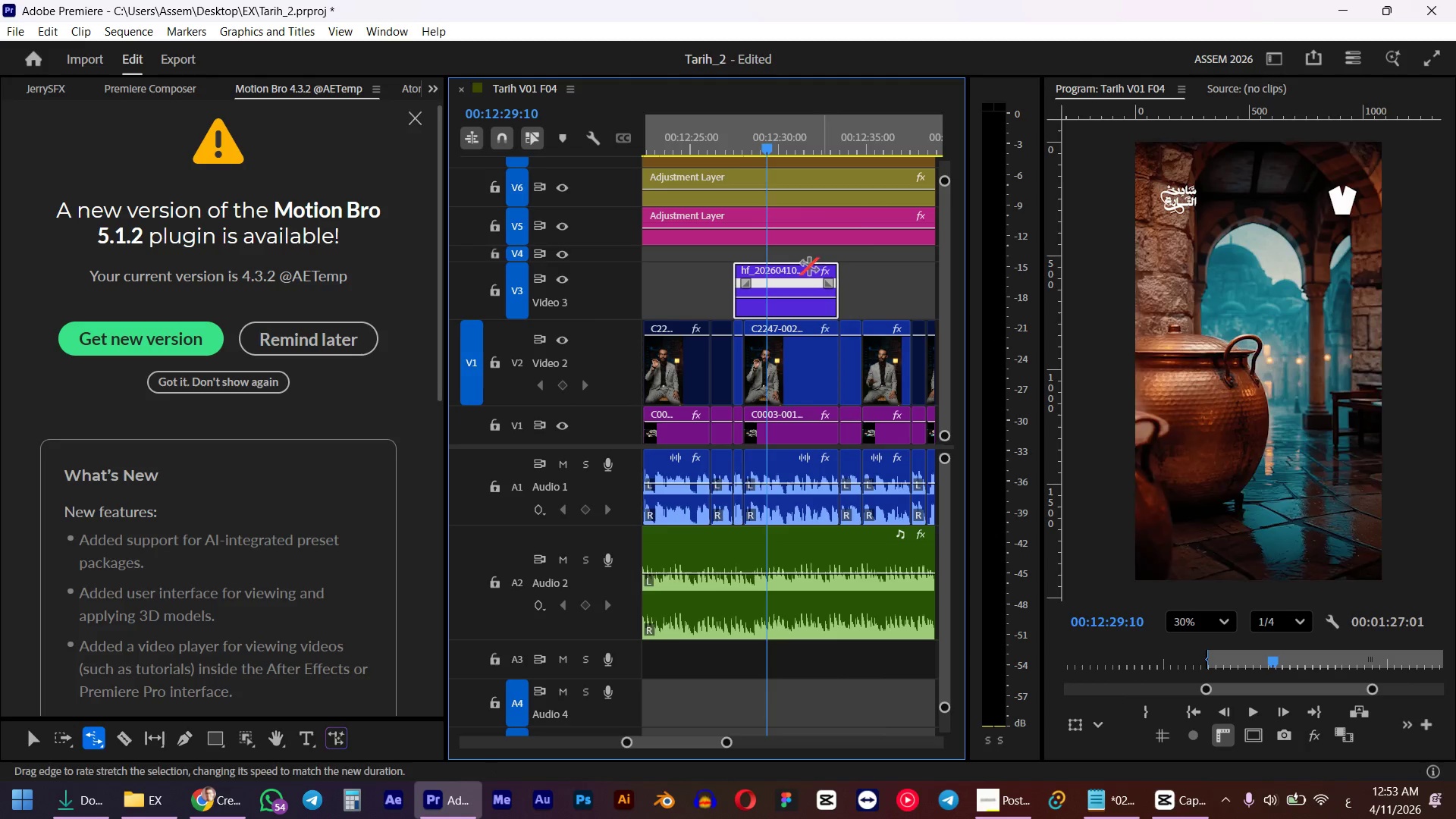 
left_click([737, 150])
 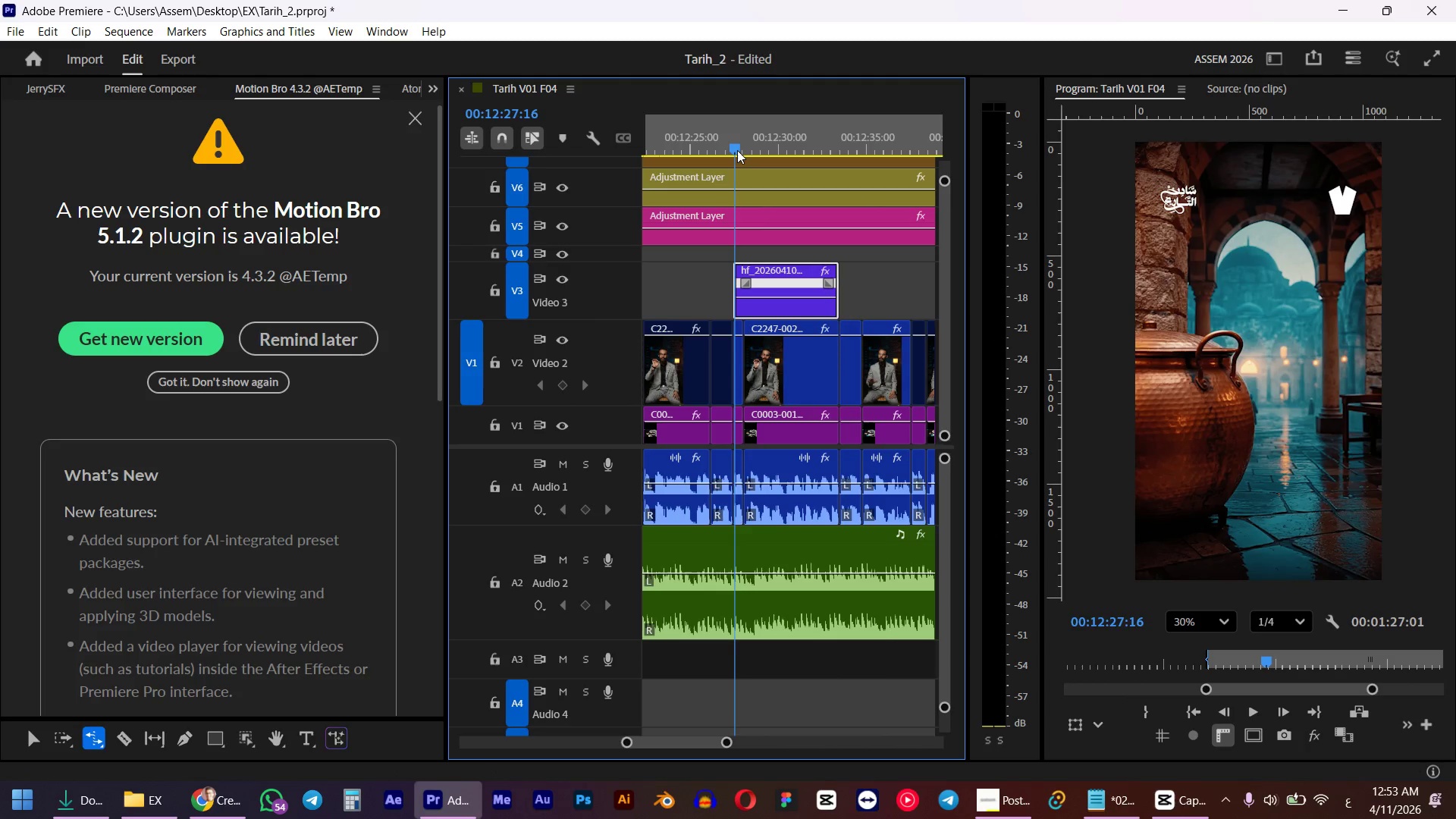 
key(Space)
 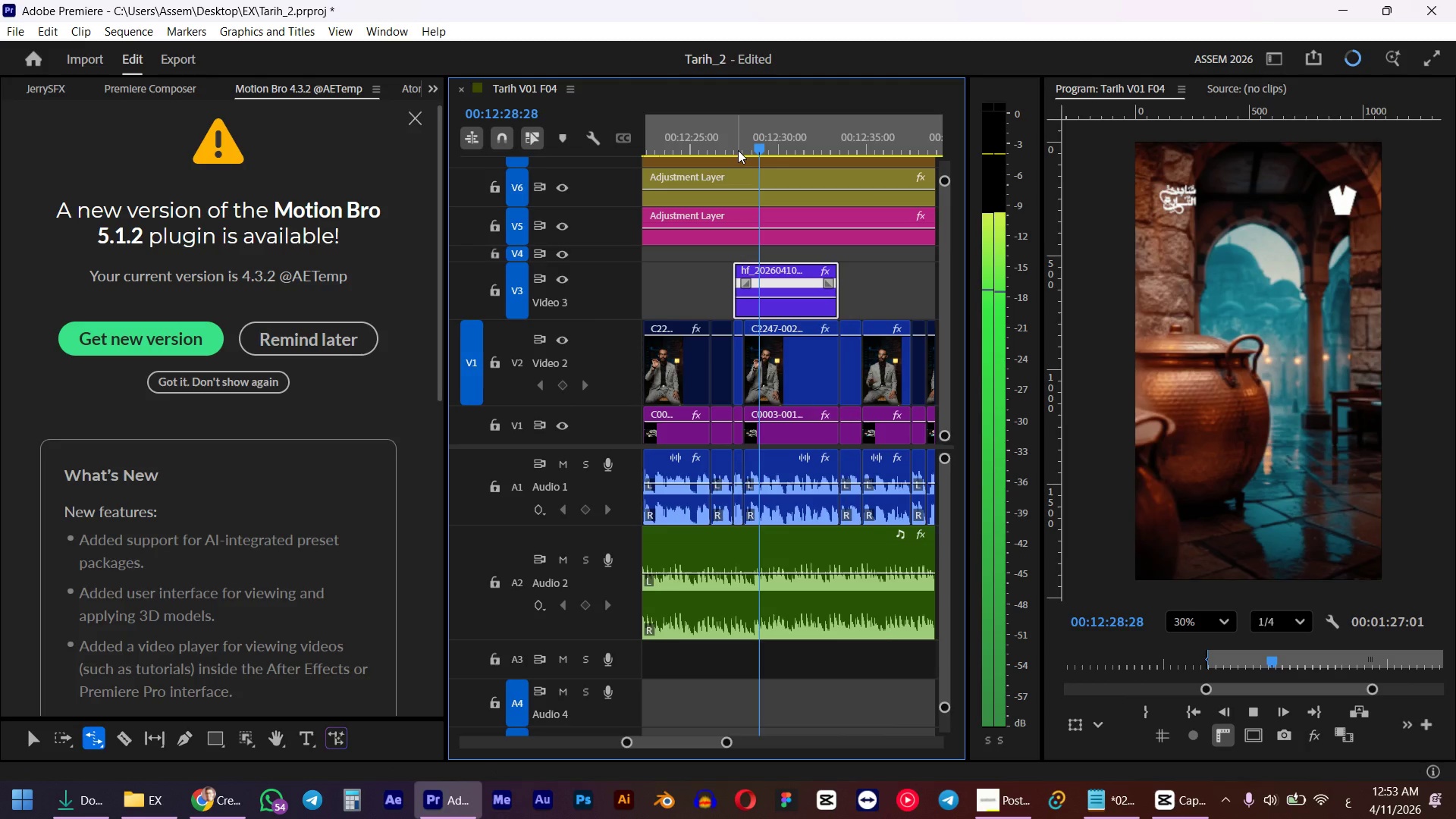 
wait(8.31)
 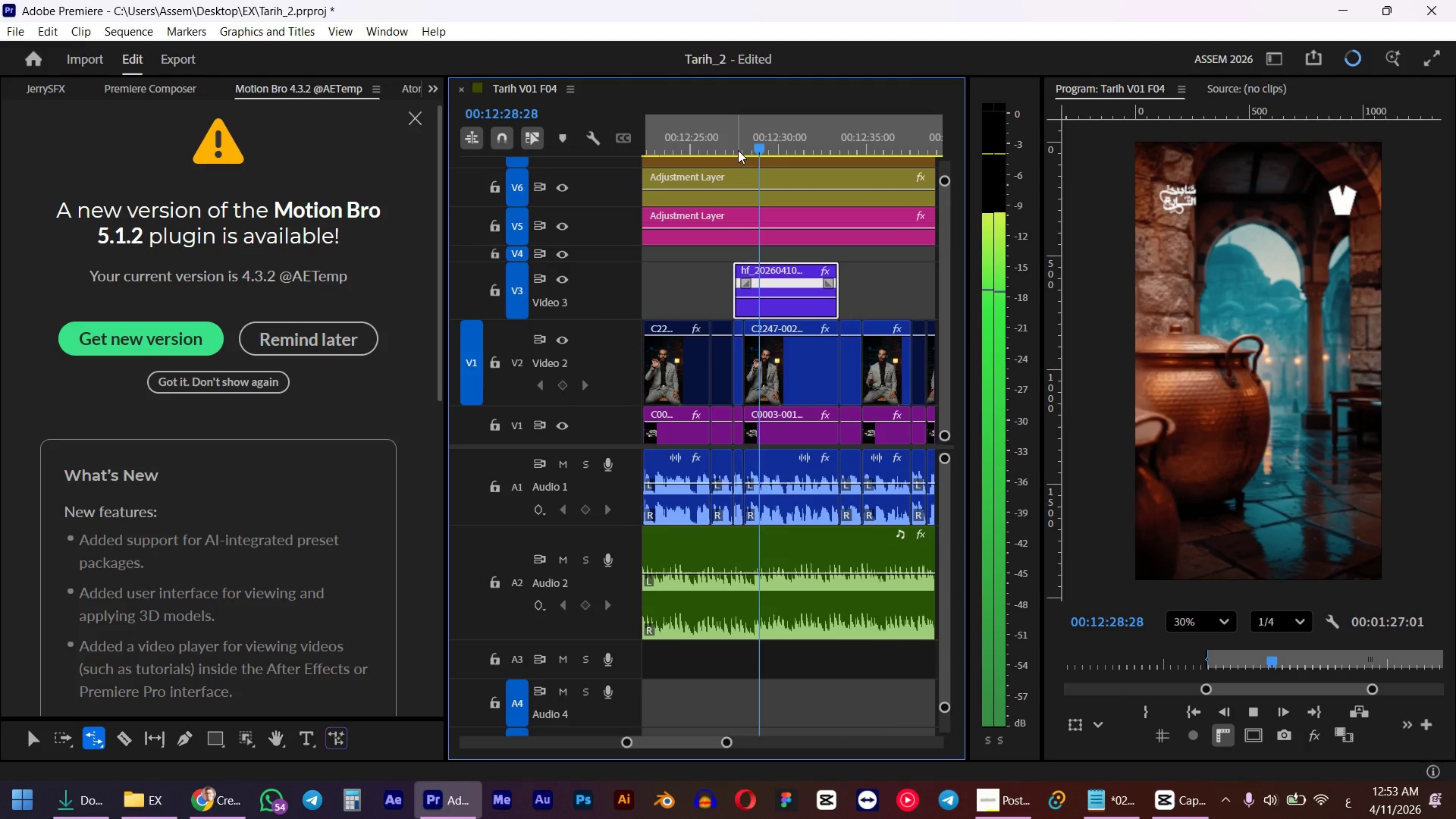 
key(Space)
 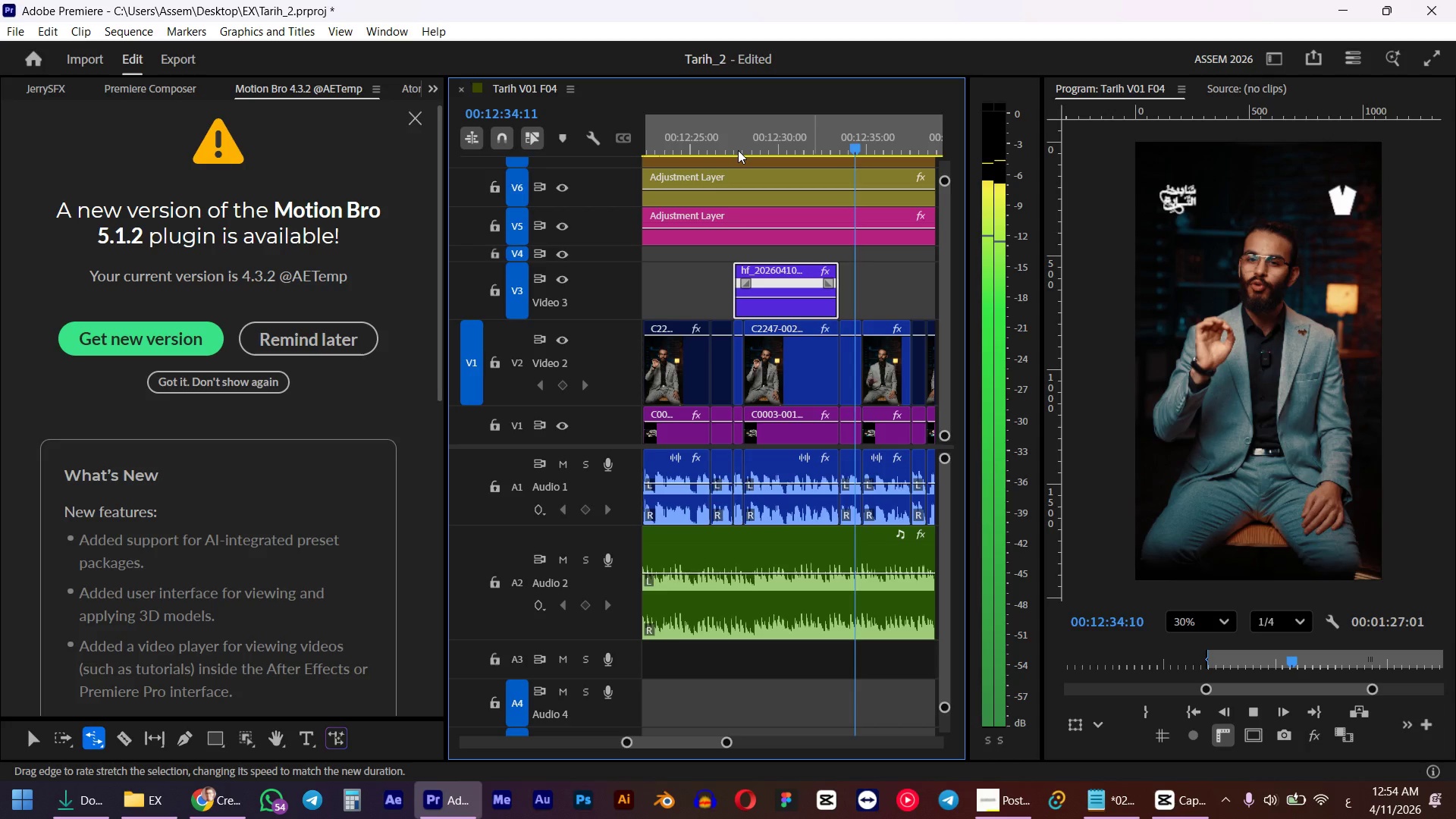 
hold_key(key=AltLeft, duration=0.7)
 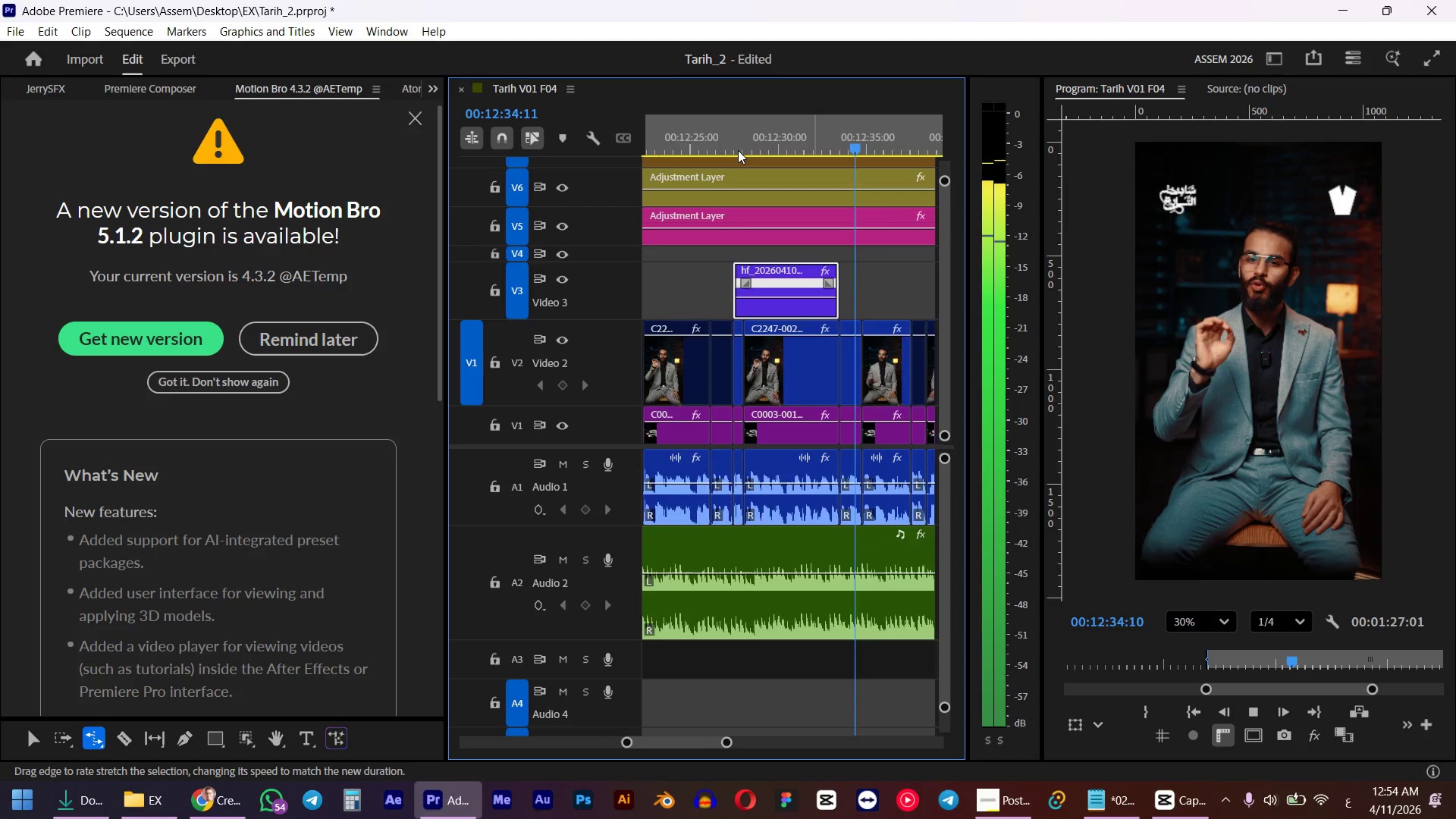 
left_click_drag(start_coordinate=[837, 294], to_coordinate=[843, 293])
 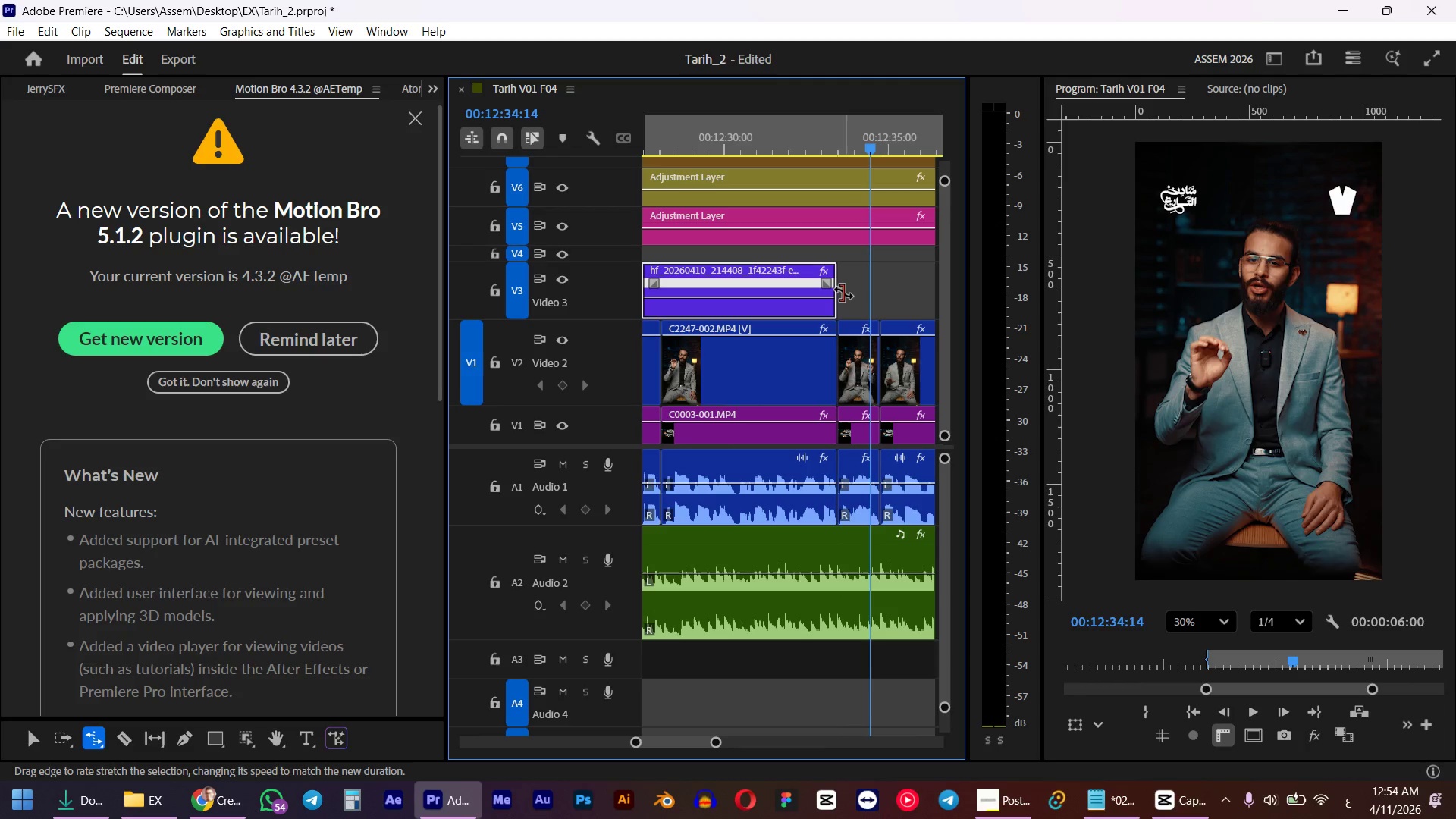 
scroll: coordinate [842, 275], scroll_direction: up, amount: 5.0
 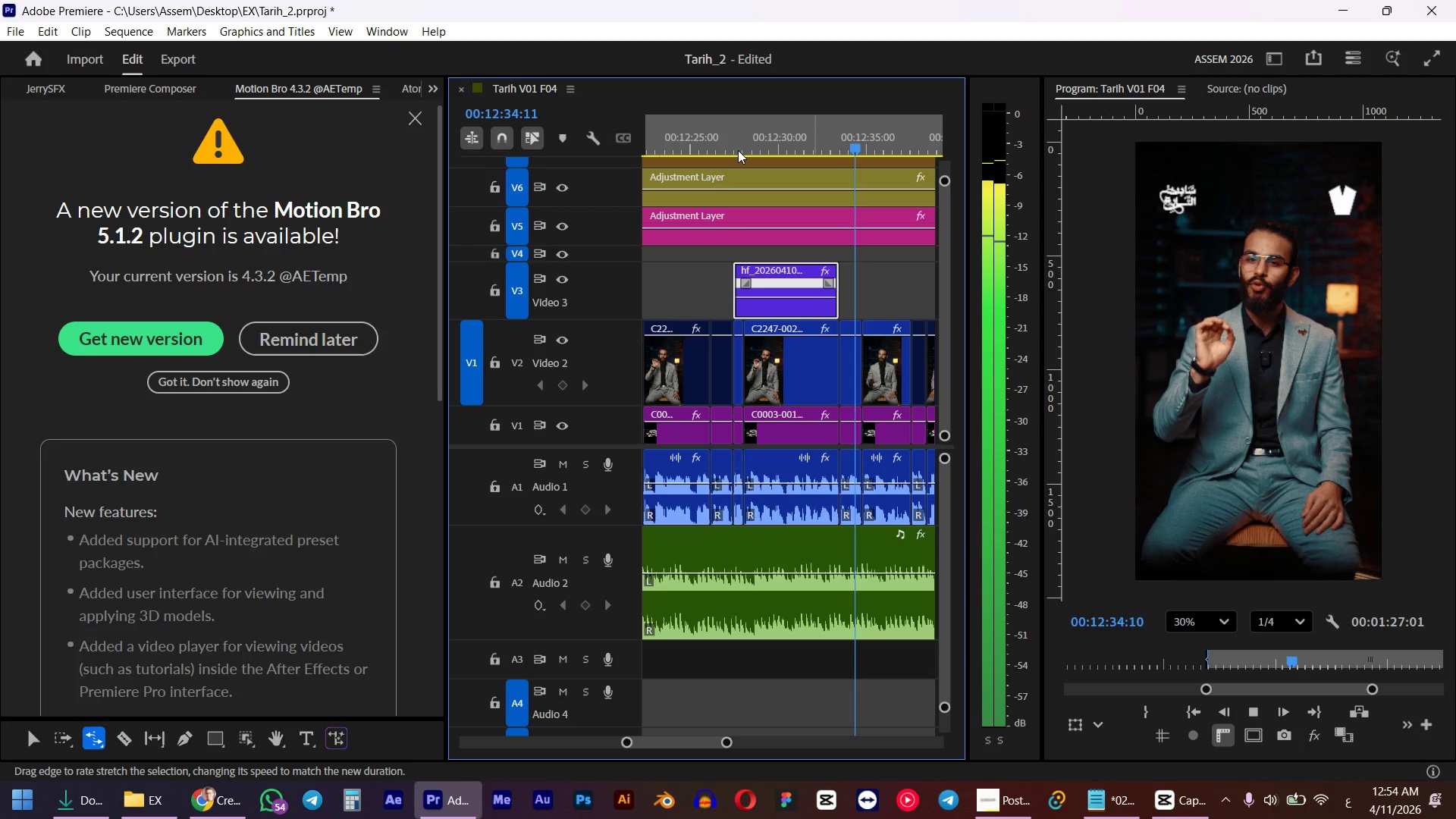 
hold_key(key=AltLeft, duration=0.64)
 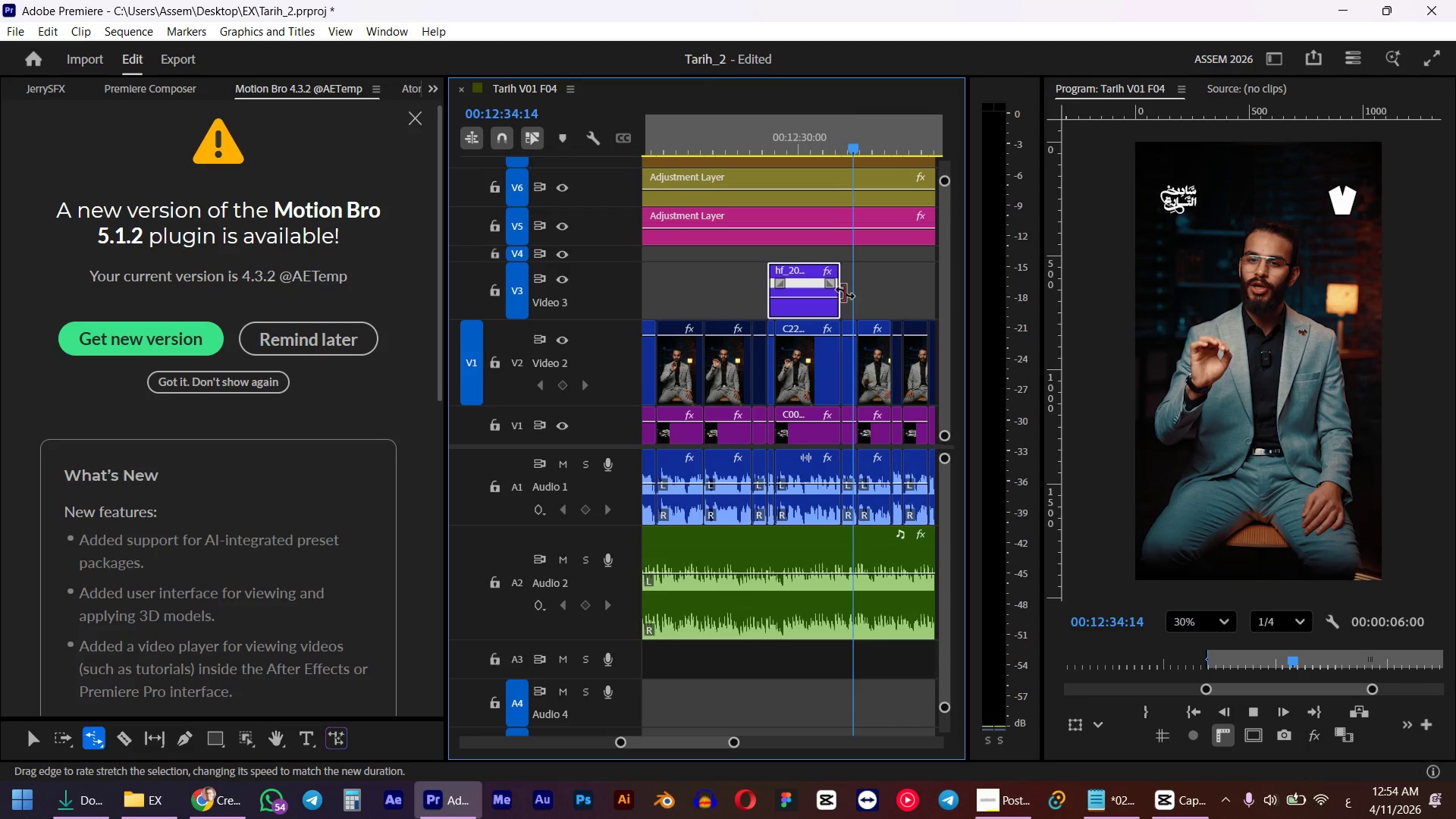 
key(Space)
 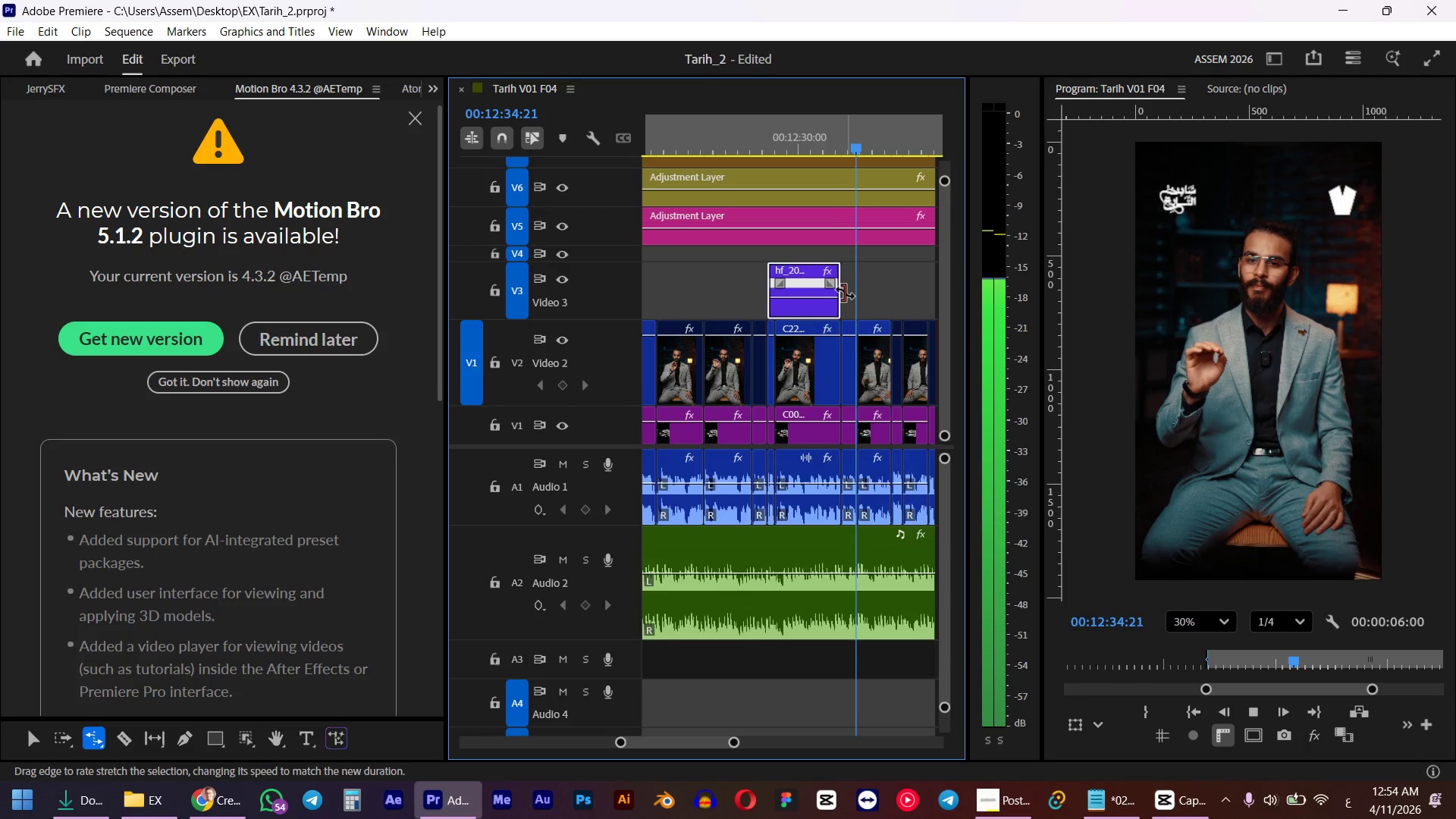 
scroll: coordinate [843, 293], scroll_direction: down, amount: 9.0
 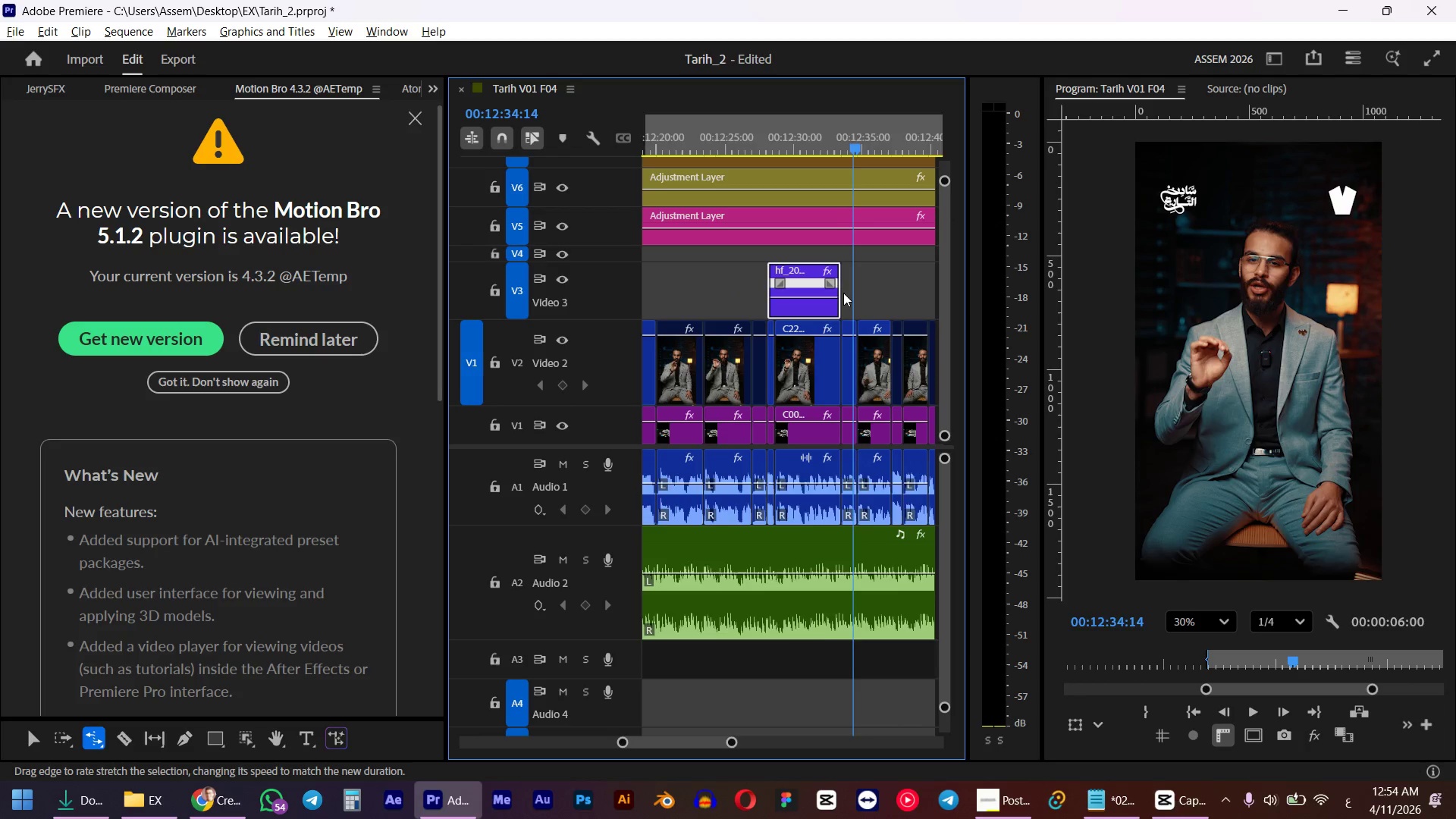 
key(V)
 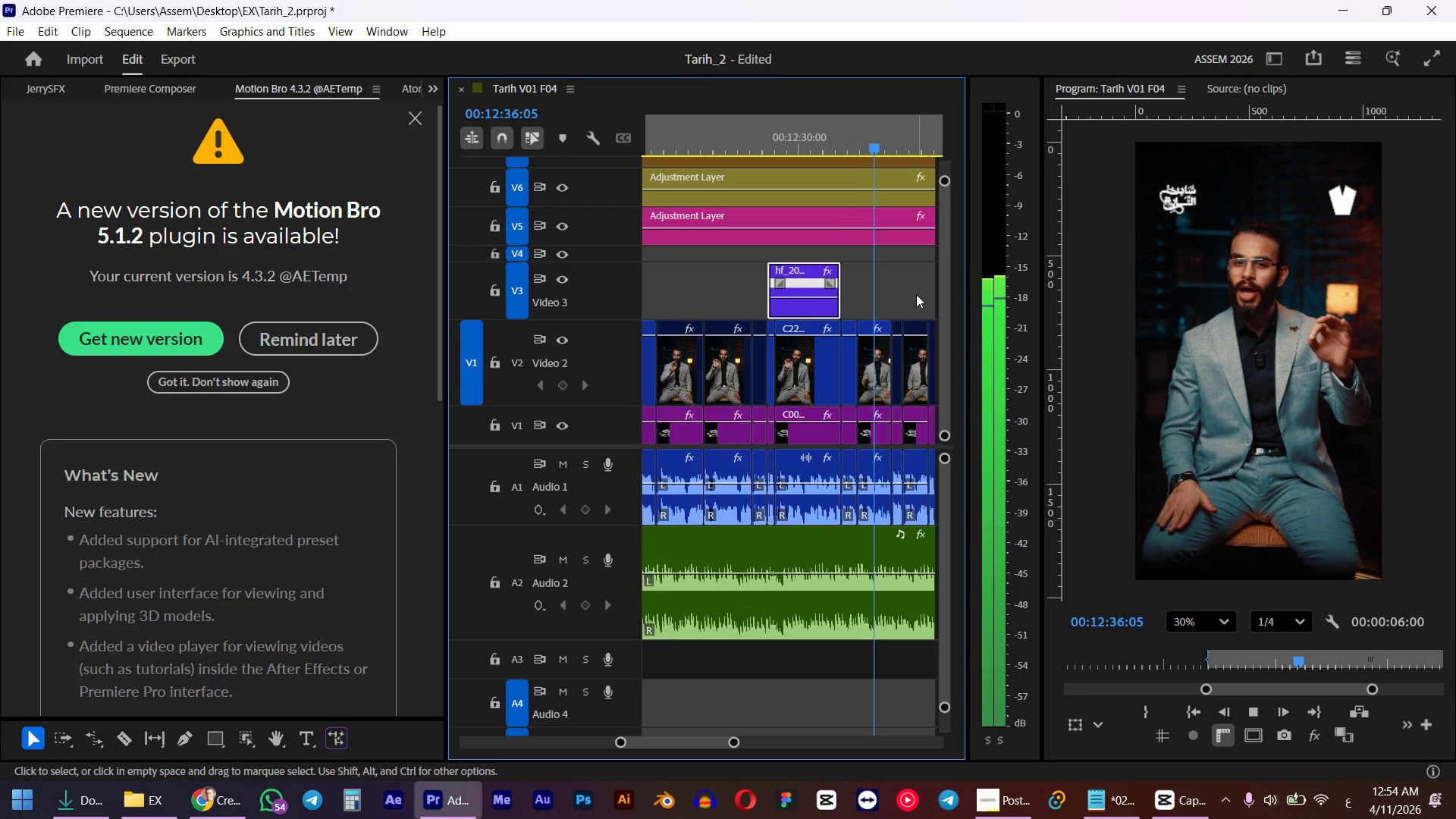 
hold_key(key=AltLeft, duration=0.48)
scroll: coordinate [916, 294], scroll_direction: down, amount: 5.0
 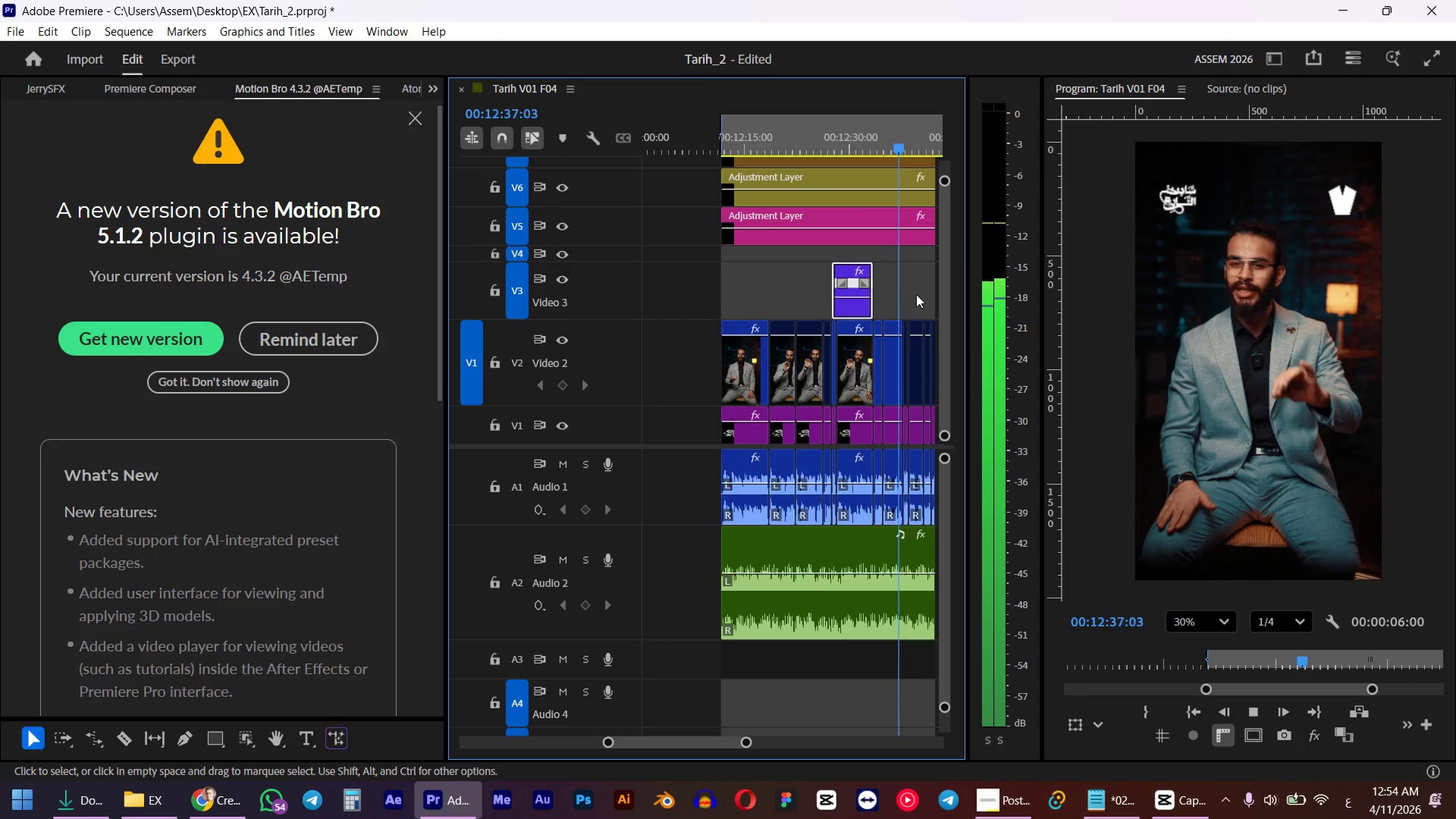 
key(Space)
 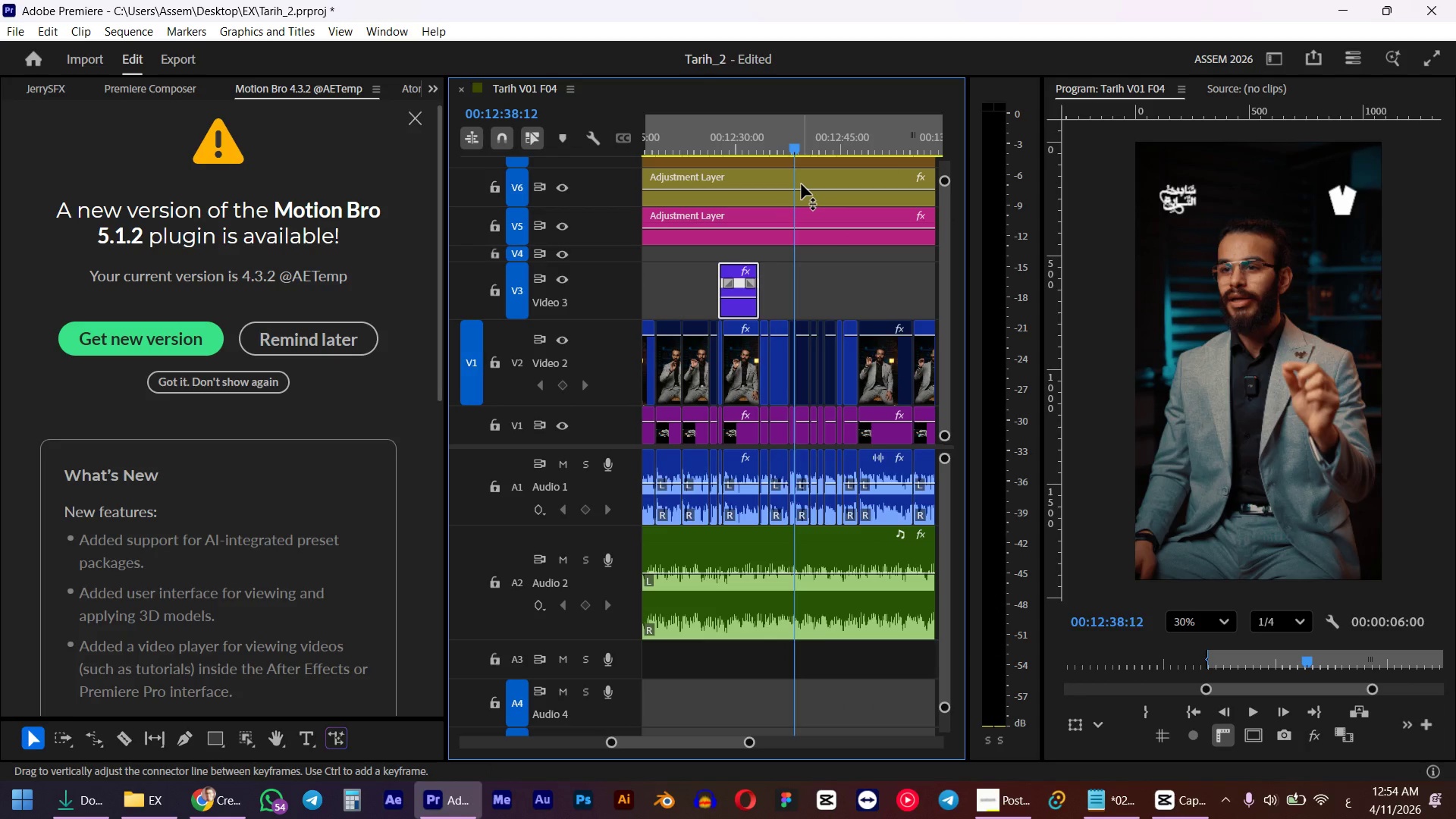 
scroll: coordinate [883, 308], scroll_direction: down, amount: 4.0
 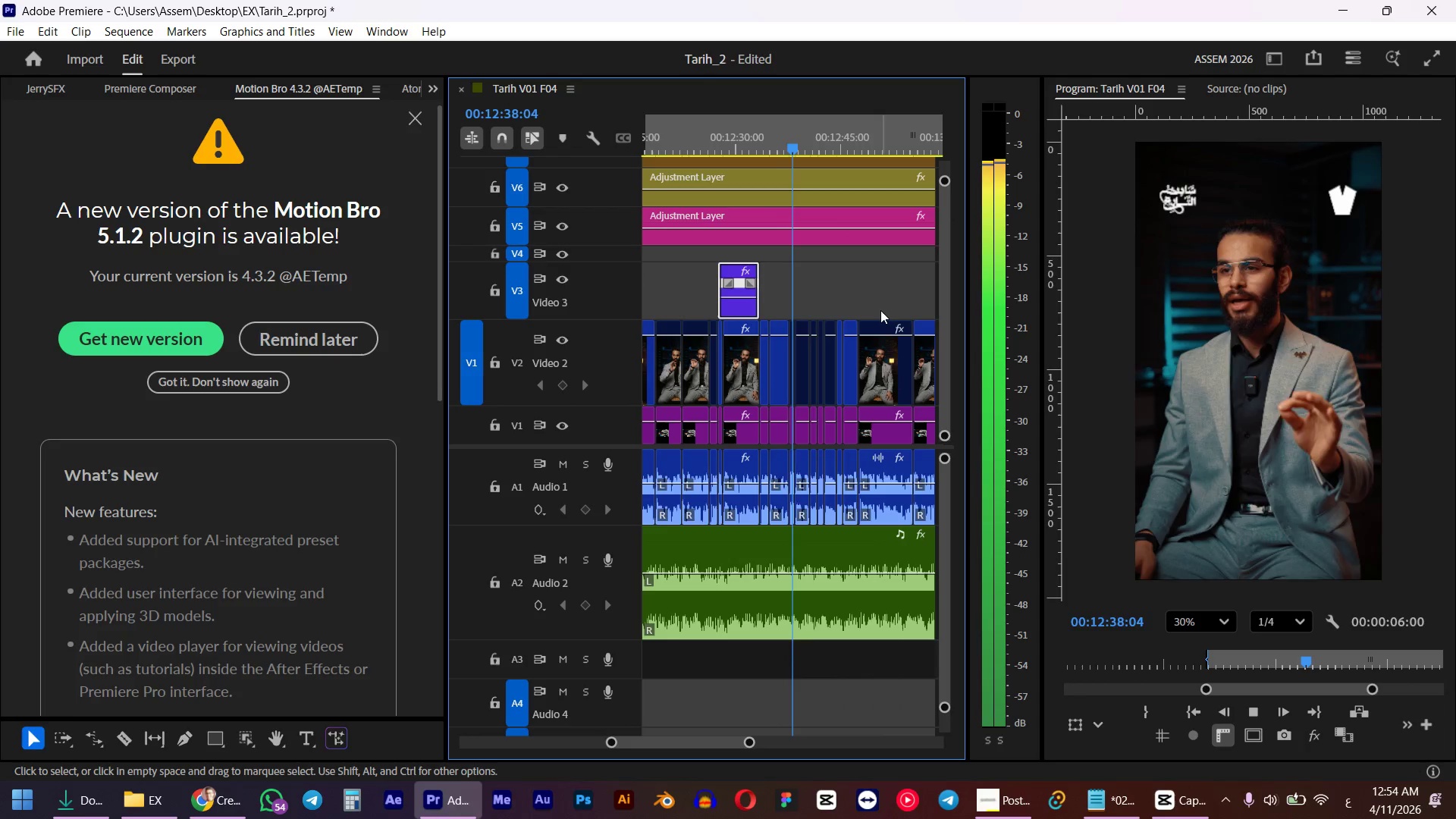 
left_click_drag(start_coordinate=[796, 147], to_coordinate=[786, 147])
 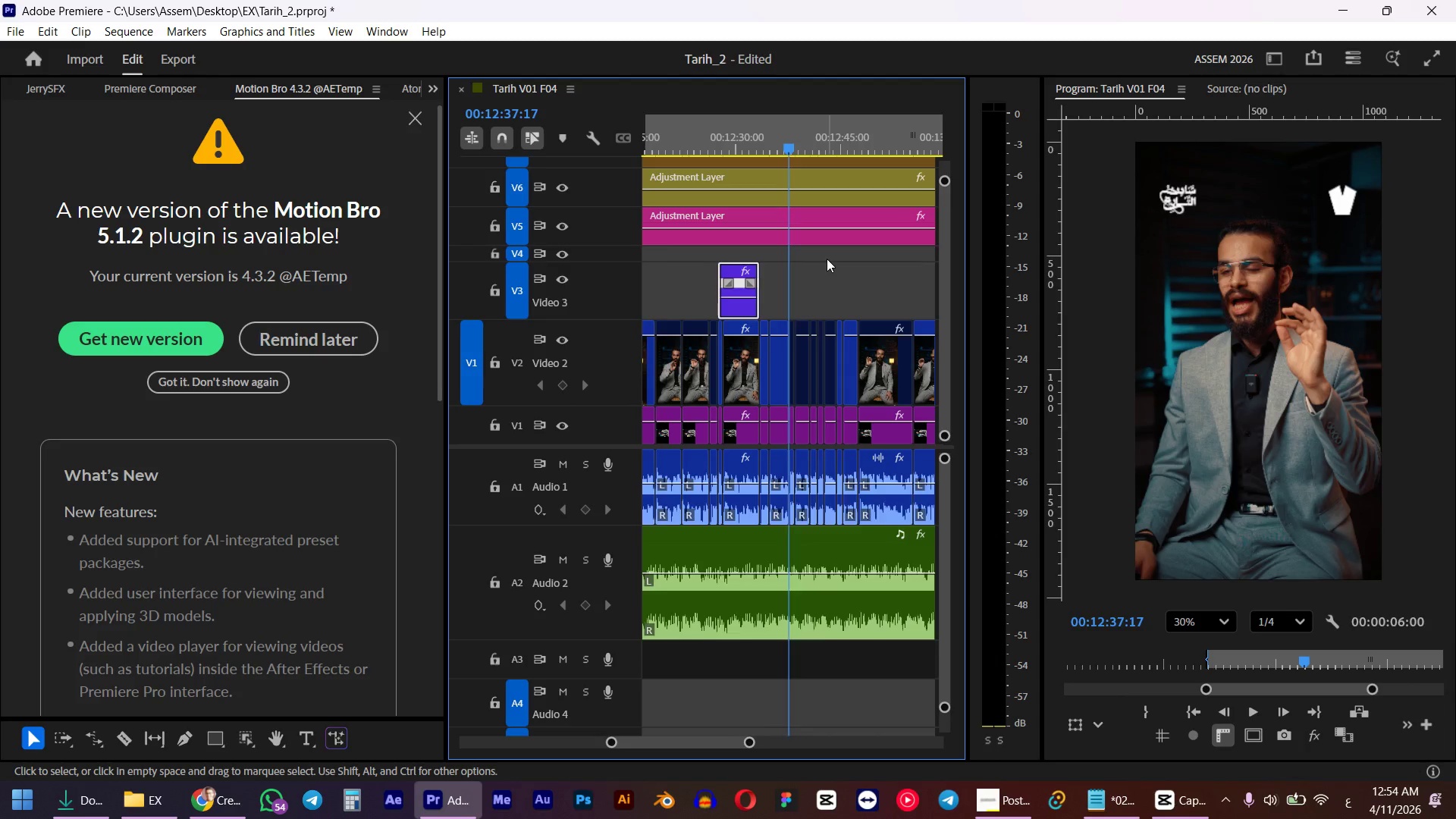 
hold_key(key=ShiftLeft, duration=0.55)
 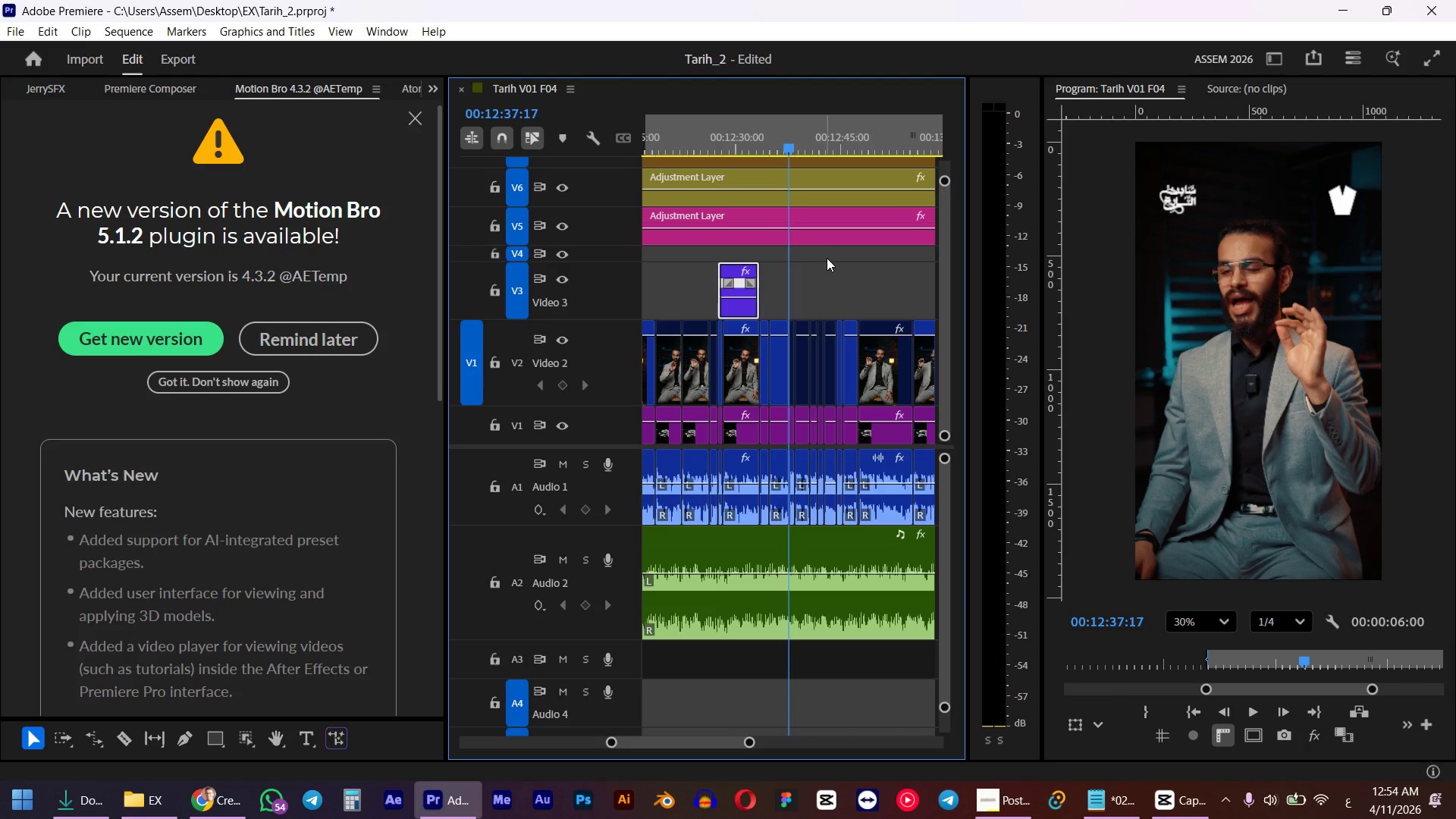 
scroll: coordinate [827, 259], scroll_direction: down, amount: 4.0
 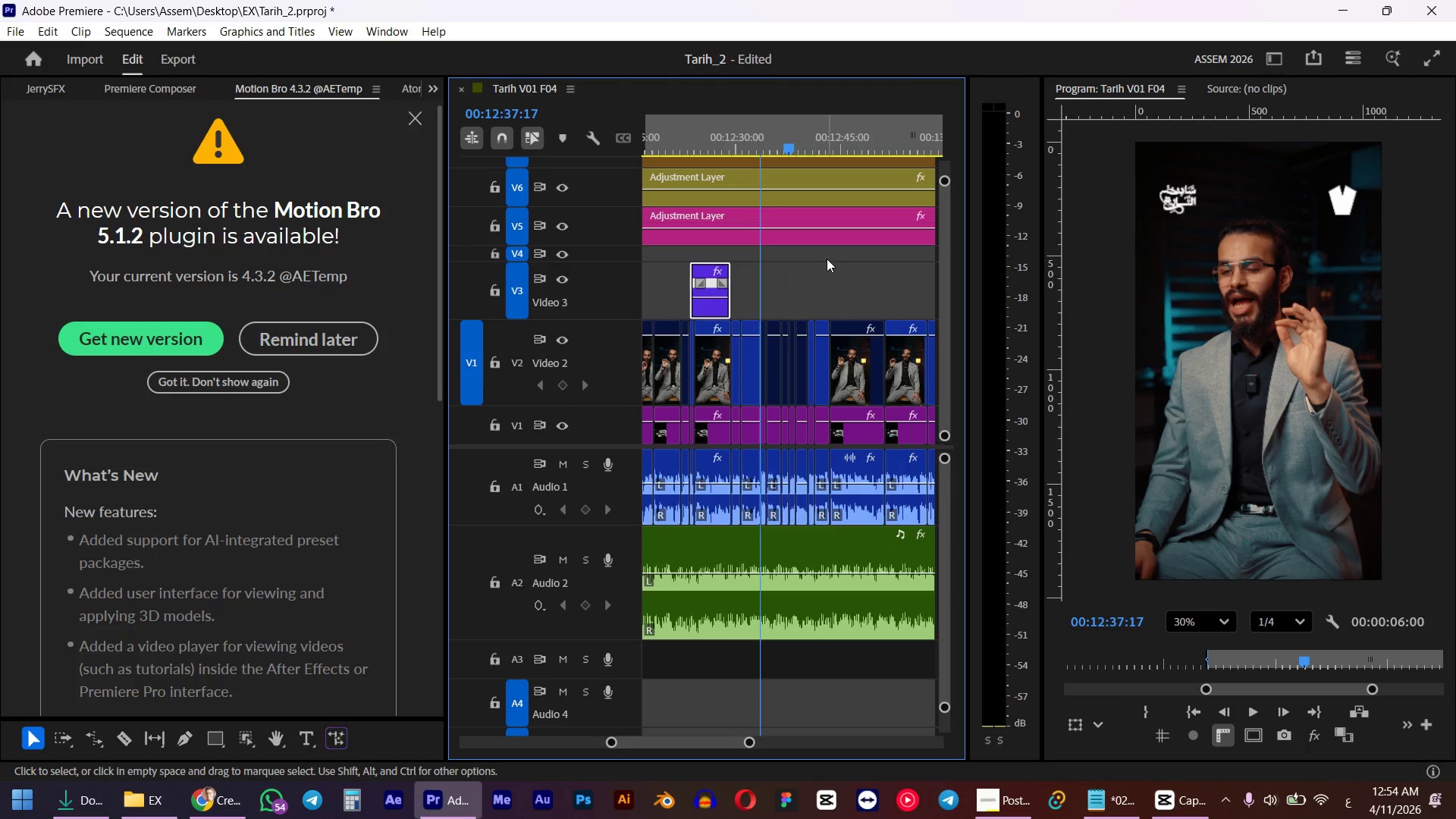 
mouse_move([843, 269])
 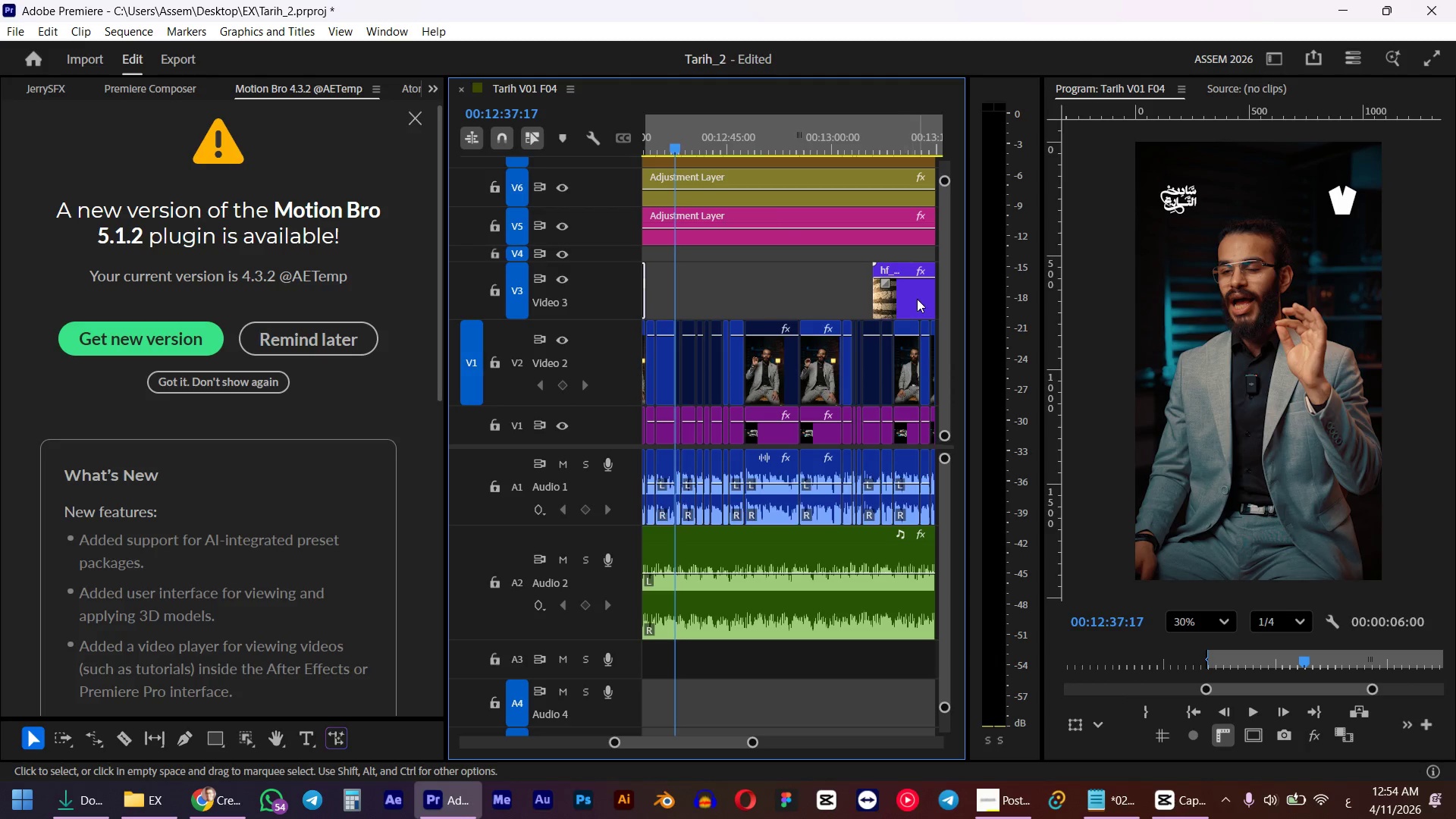 
left_click_drag(start_coordinate=[917, 299], to_coordinate=[703, 293])
 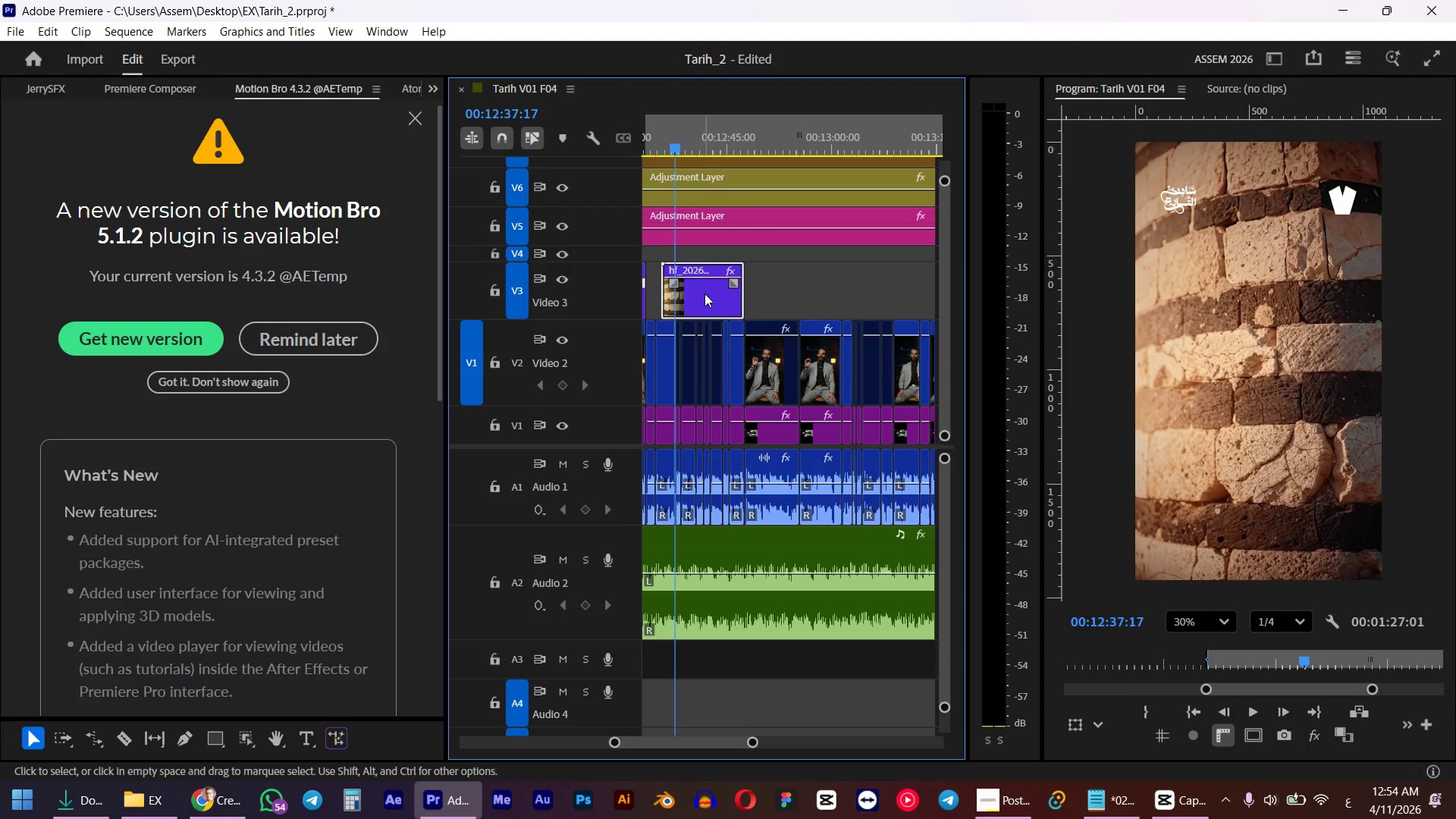 
double_click([711, 294])
 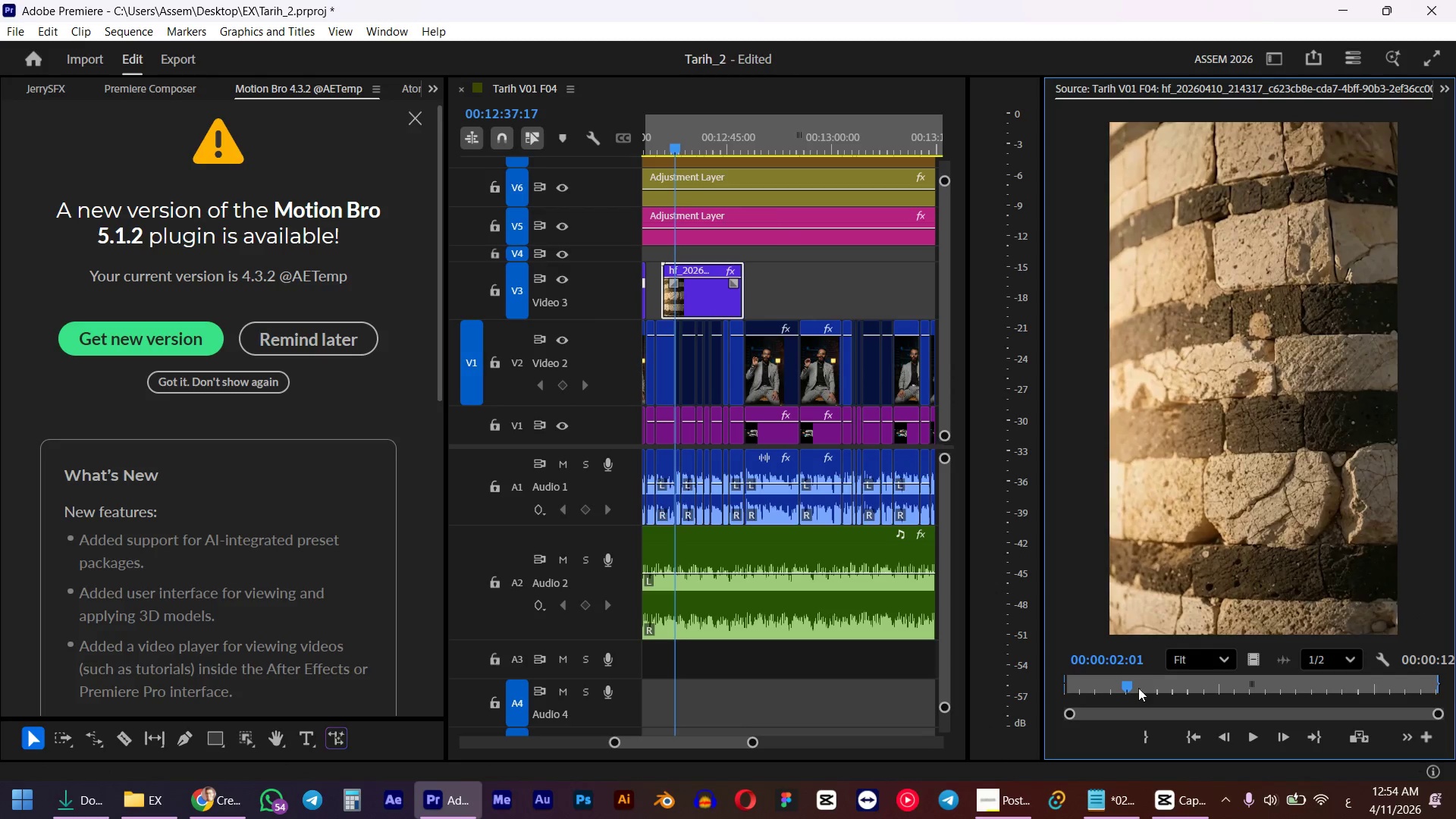 
left_click_drag(start_coordinate=[1119, 676], to_coordinate=[1382, 652])
 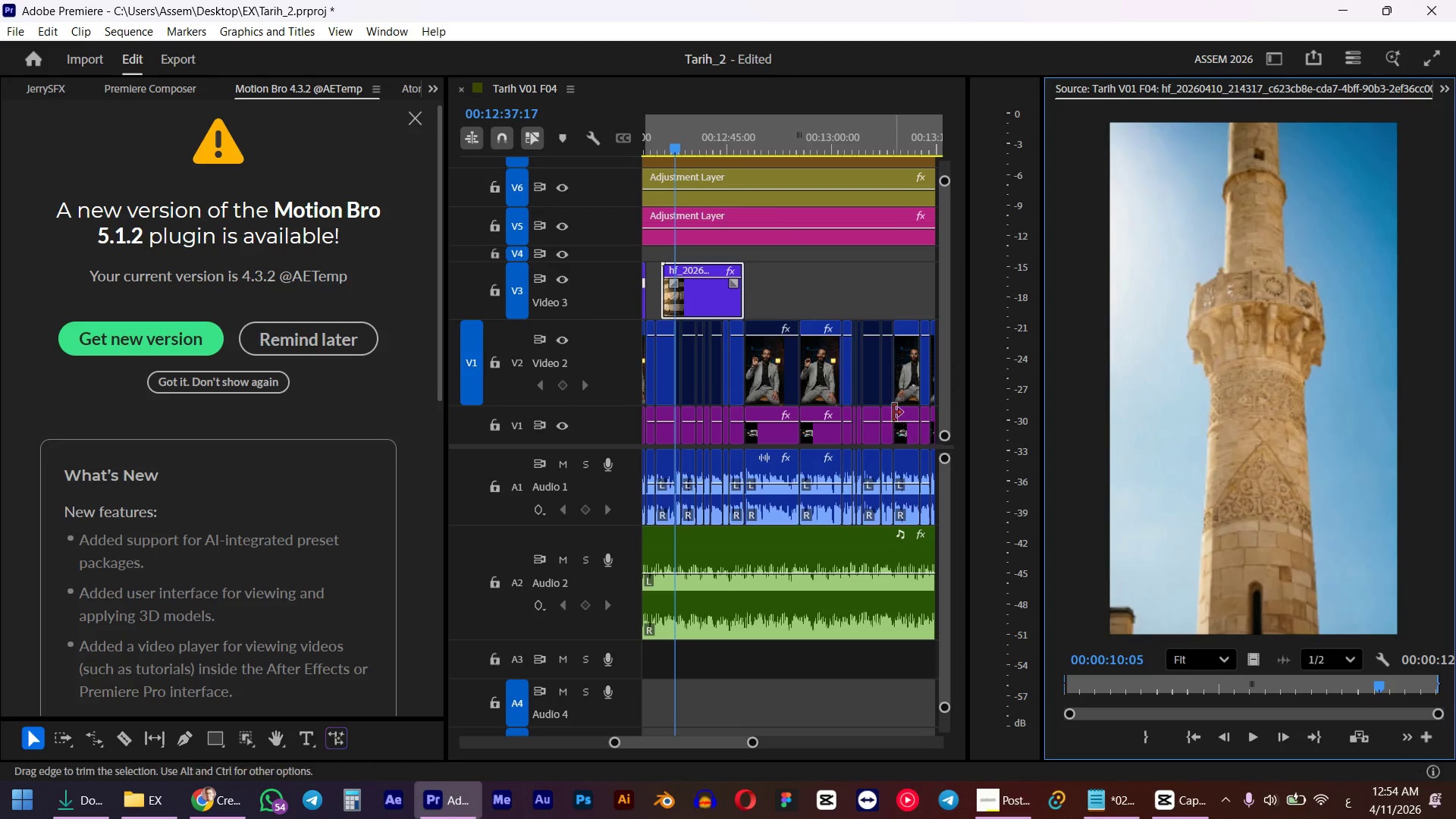 
key(Control+ControlLeft)
 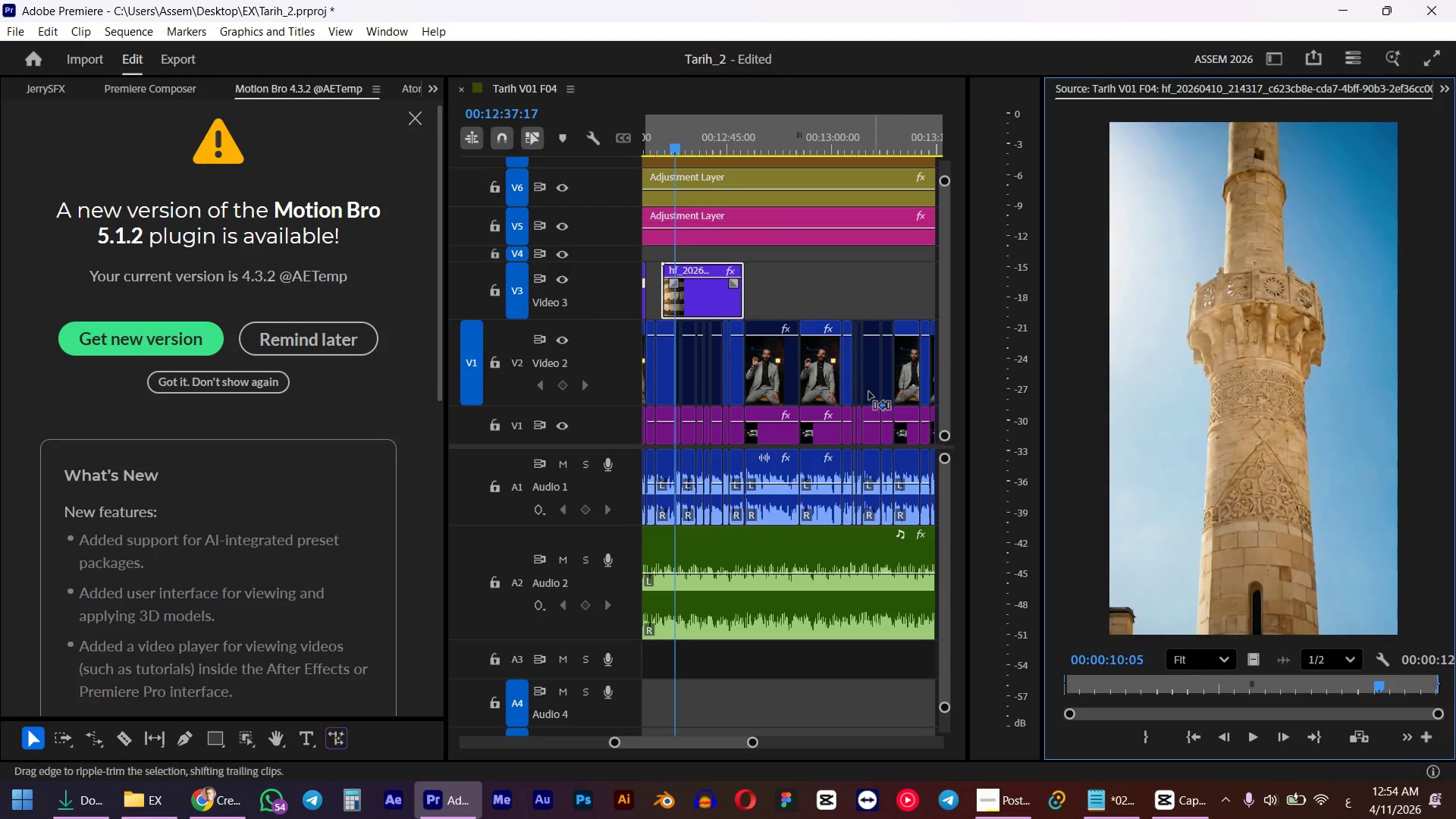 
key(Control+Z)
 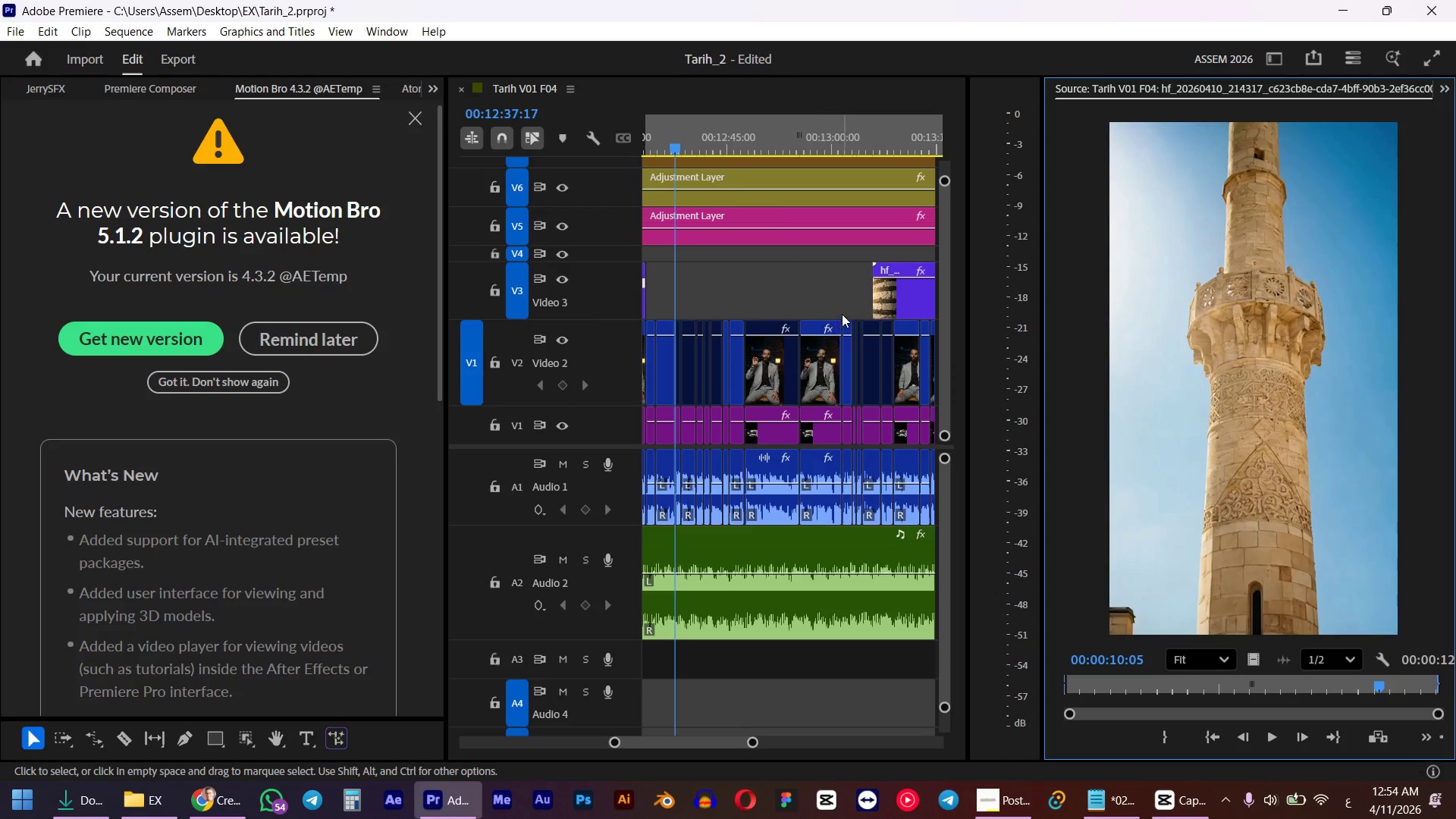 
hold_key(key=AltLeft, duration=0.34)
scroll: coordinate [841, 314], scroll_direction: down, amount: 5.0
 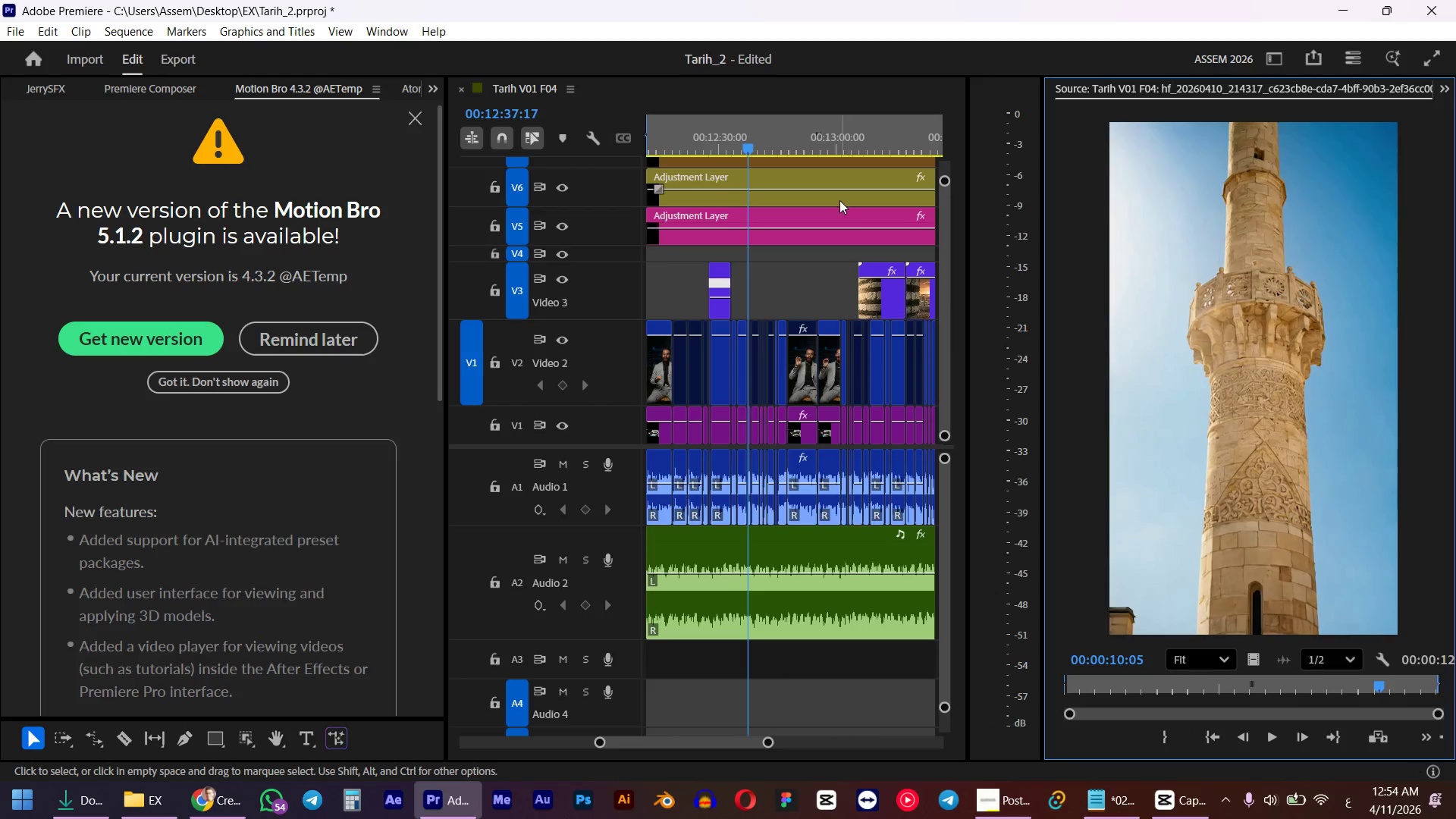 
left_click_drag(start_coordinate=[842, 303], to_coordinate=[687, 297])
 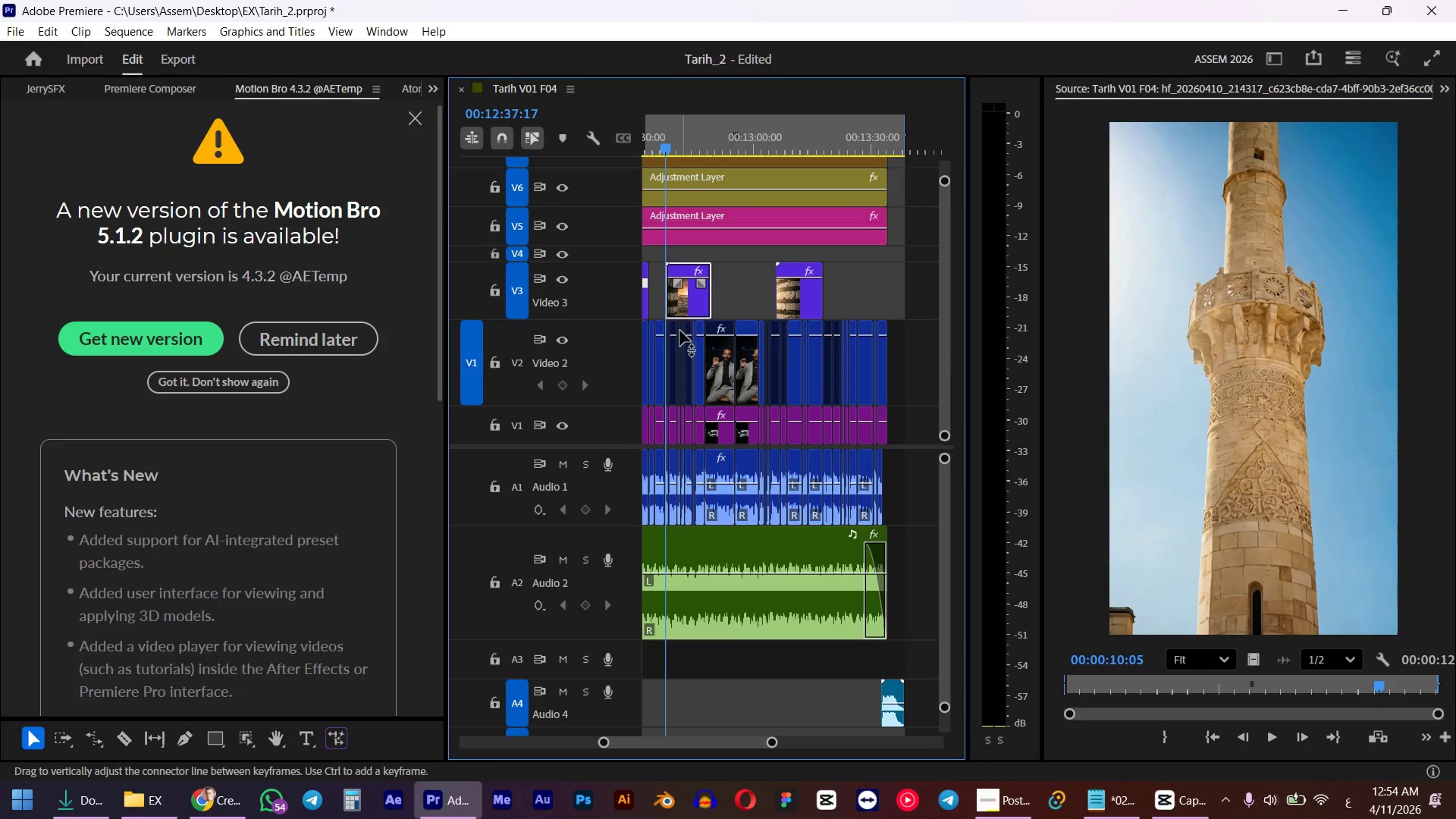 
scroll: coordinate [839, 268], scroll_direction: down, amount: 3.0
 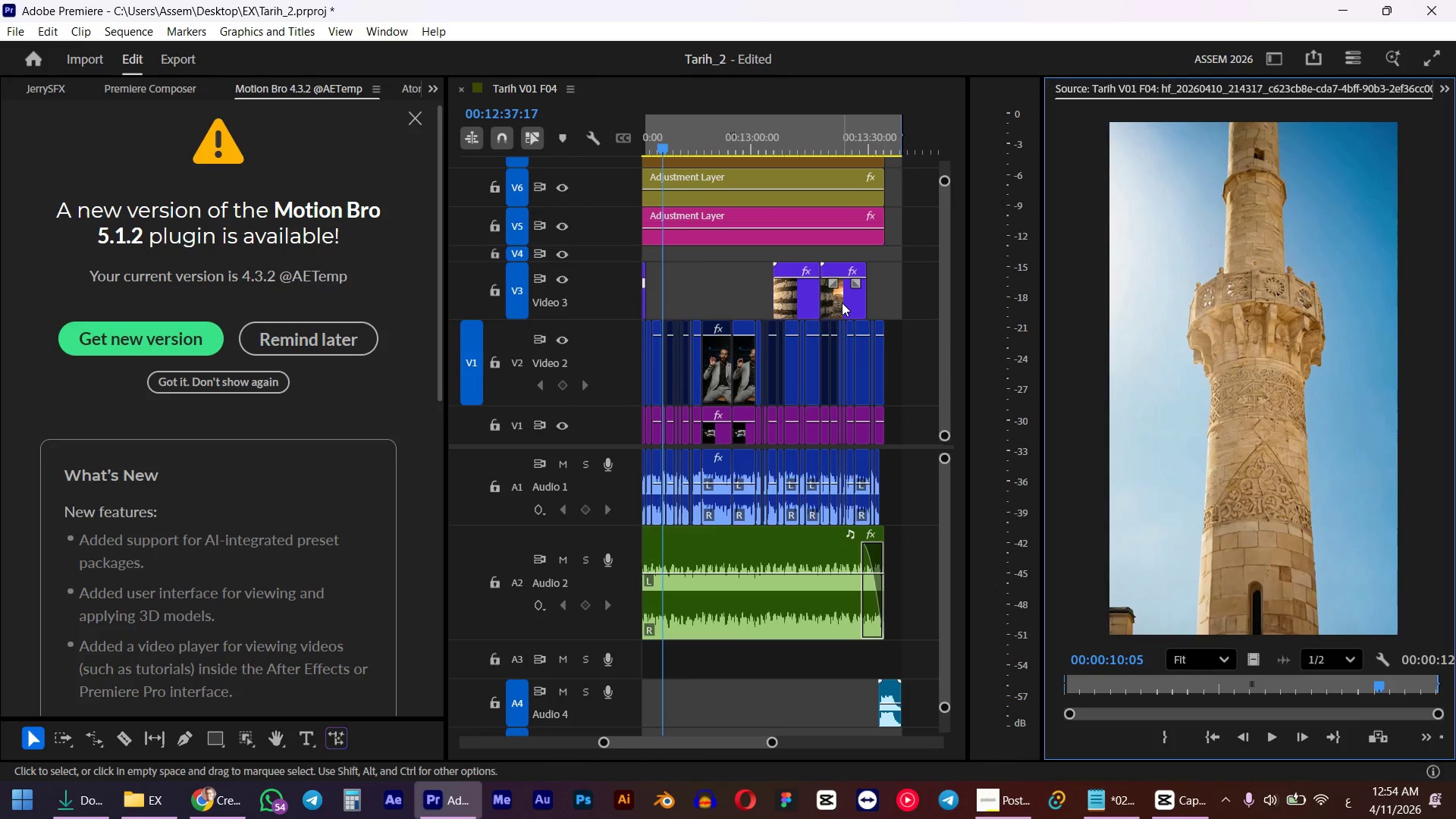 
key(Space)
 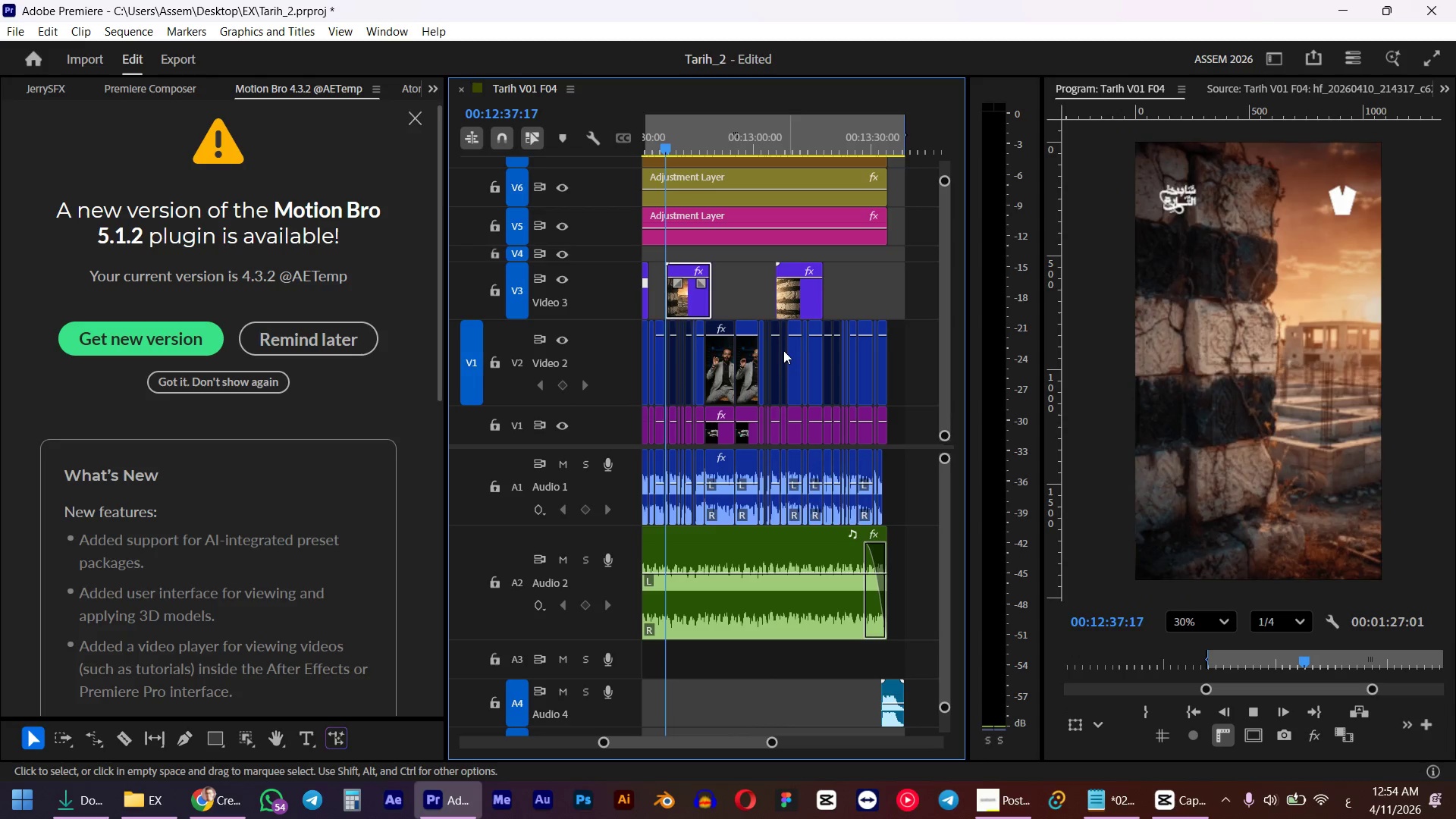 
hold_key(key=AltLeft, duration=0.97)
scroll: coordinate [742, 366], scroll_direction: up, amount: 3.0
 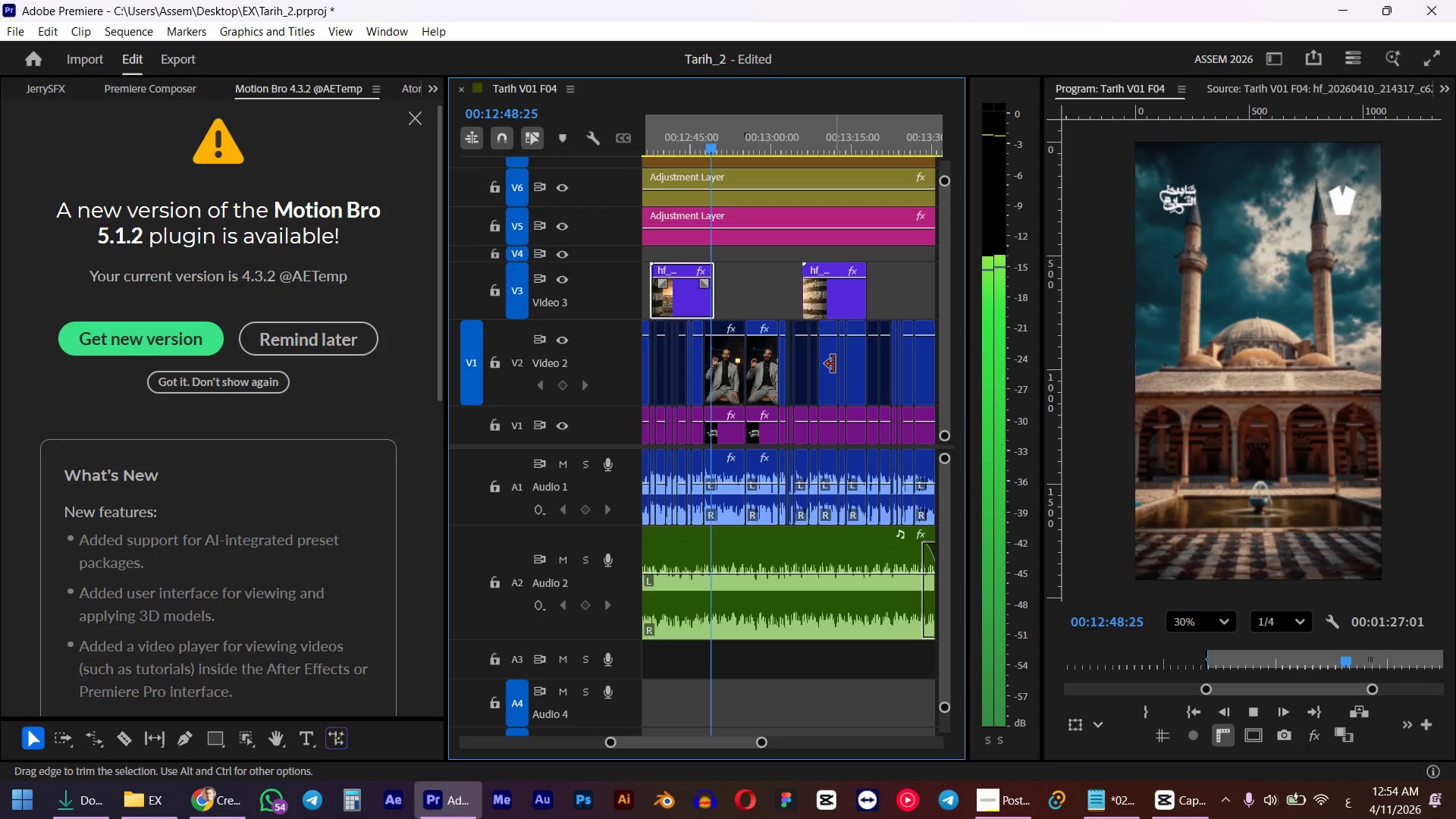 
wait(17.17)
 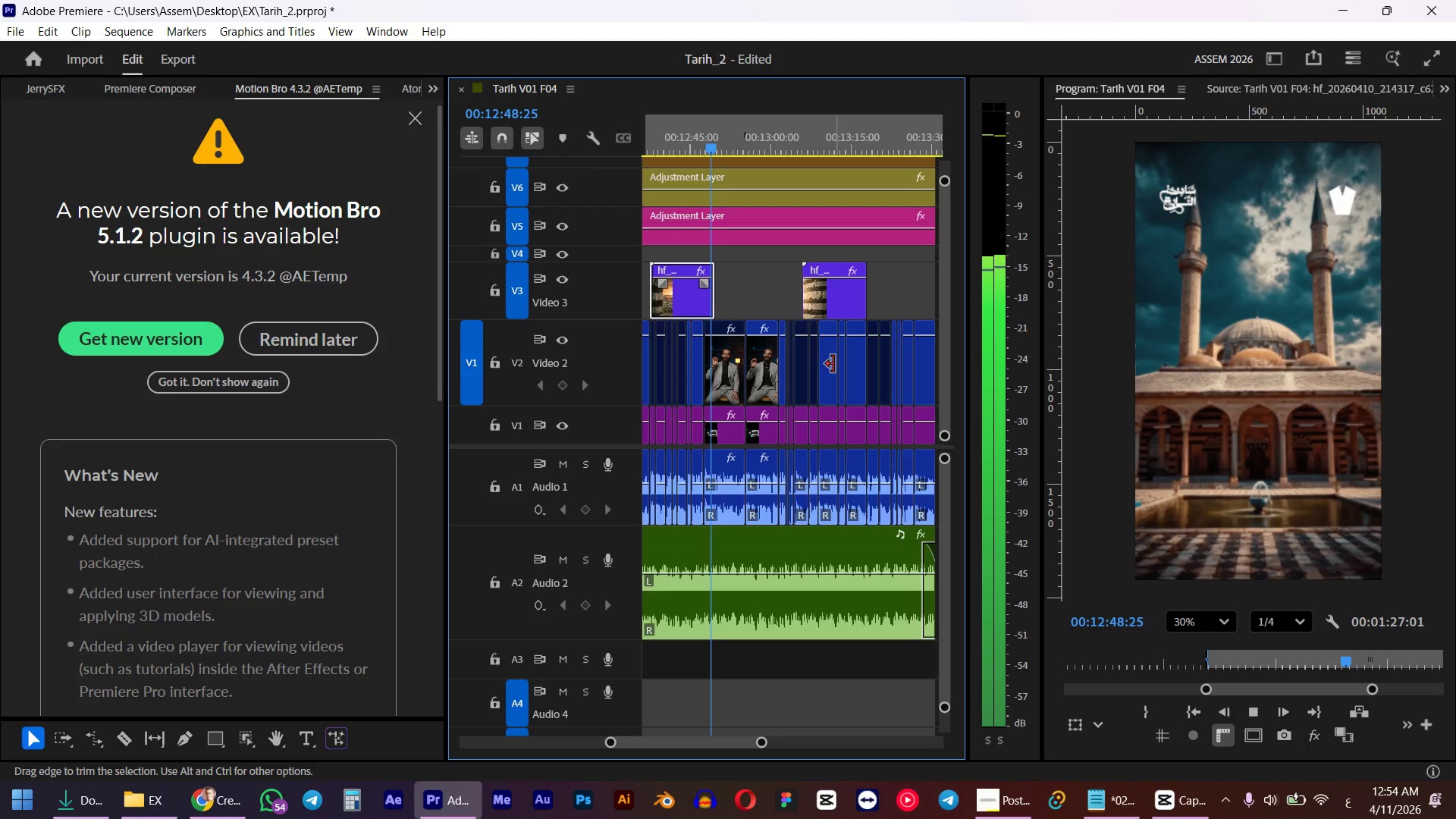 
key(Space)
 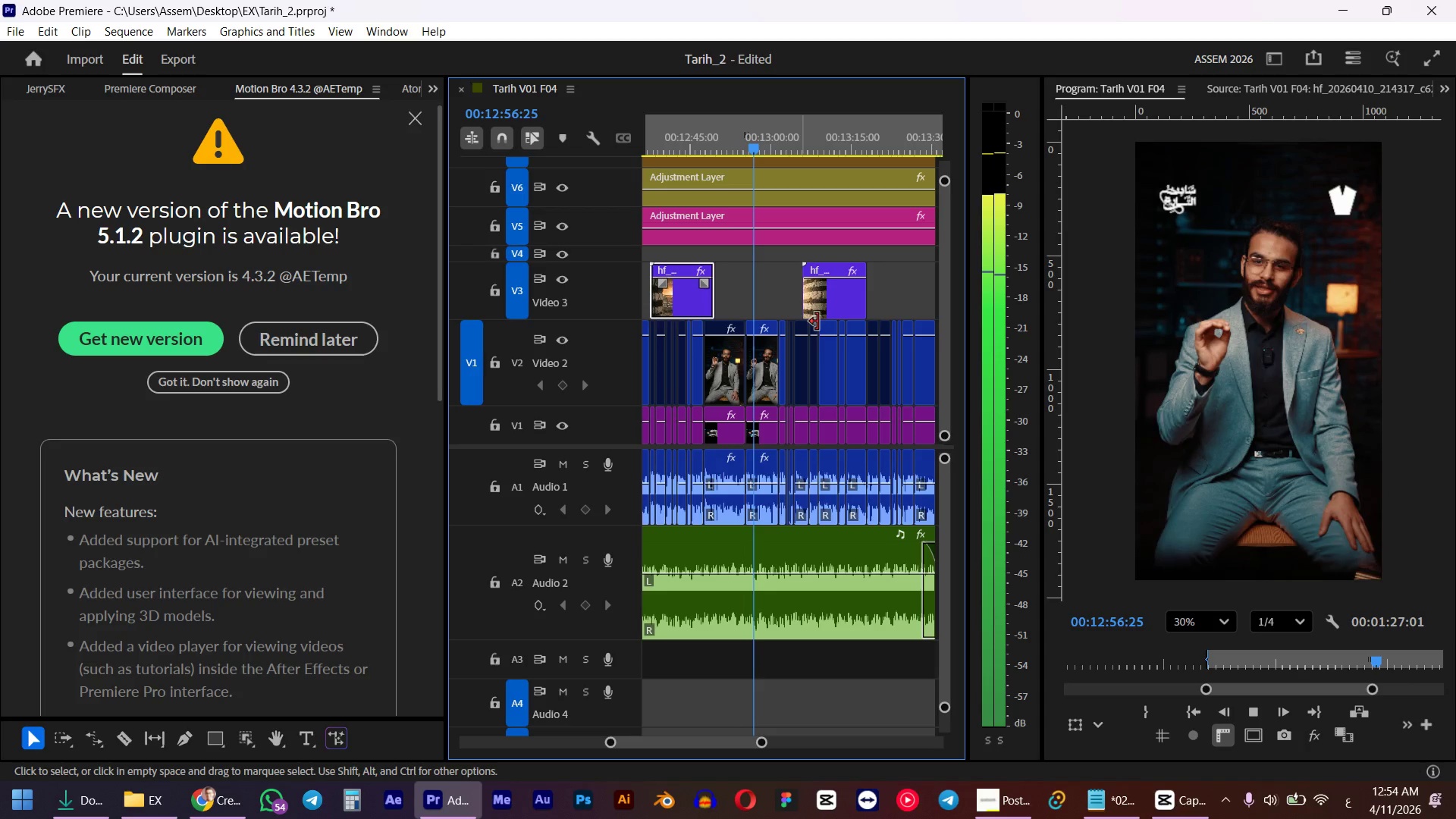 
left_click_drag(start_coordinate=[843, 304], to_coordinate=[786, 300])
 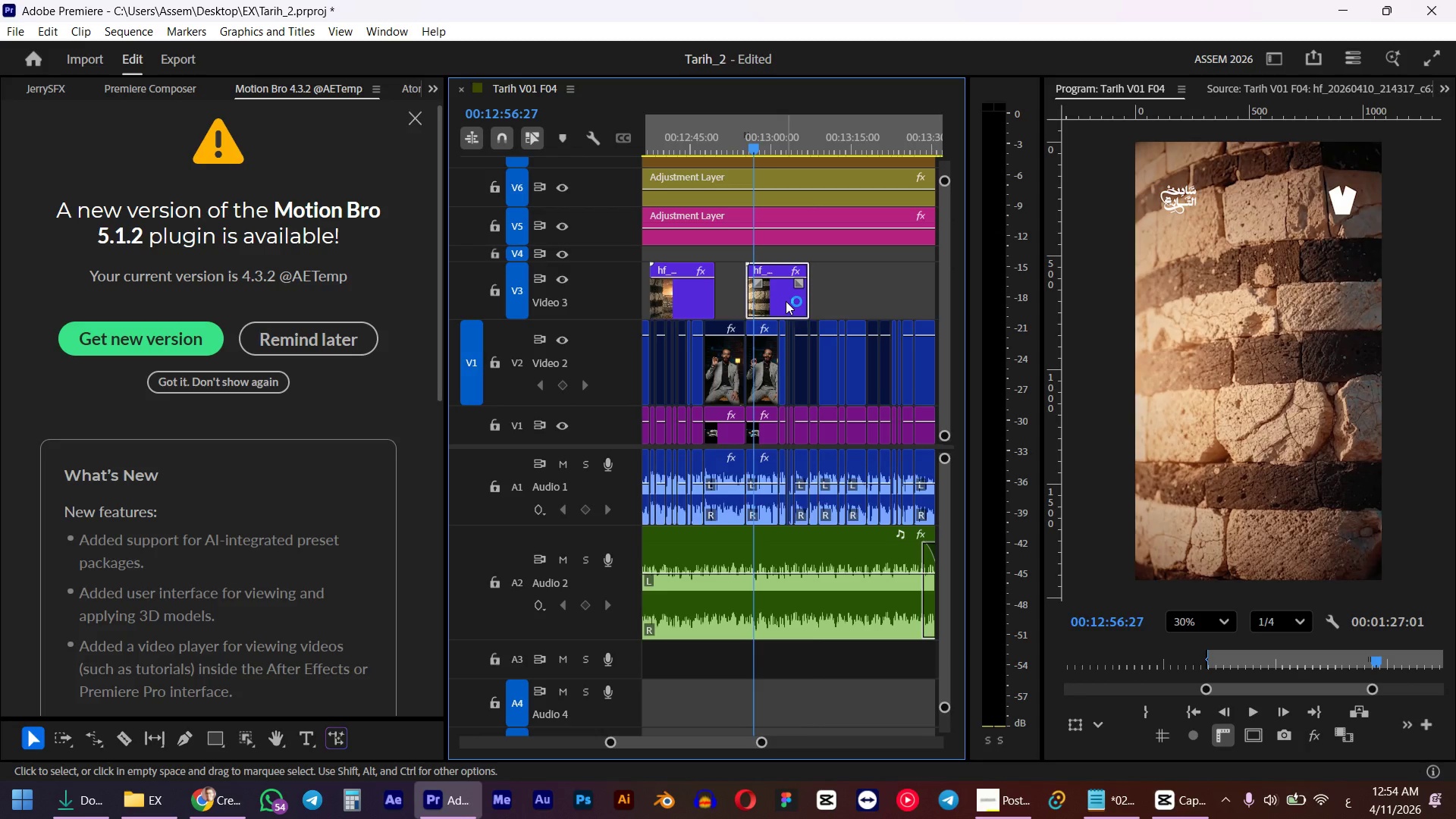 
key(Space)
 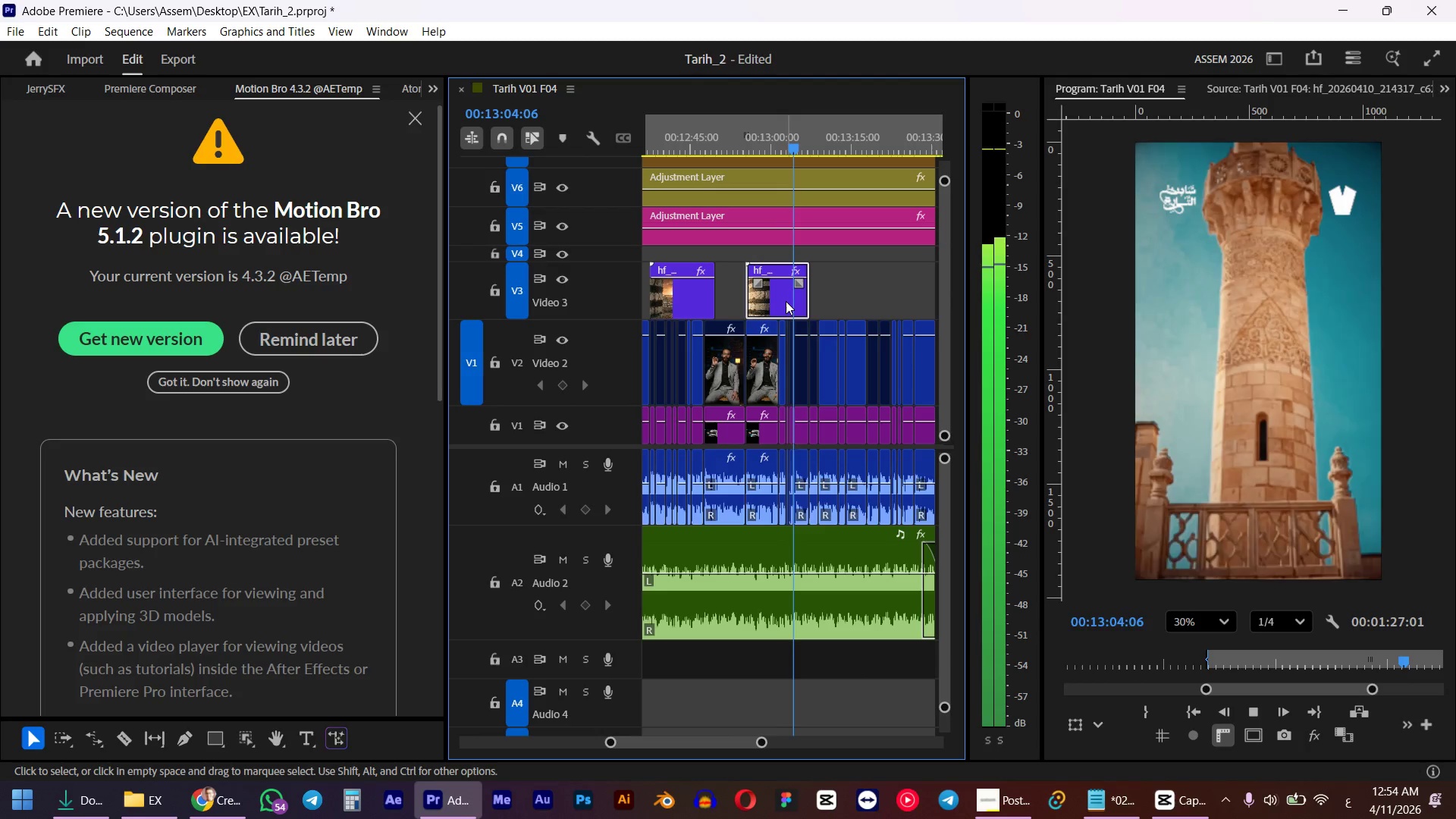 
wait(13.11)
 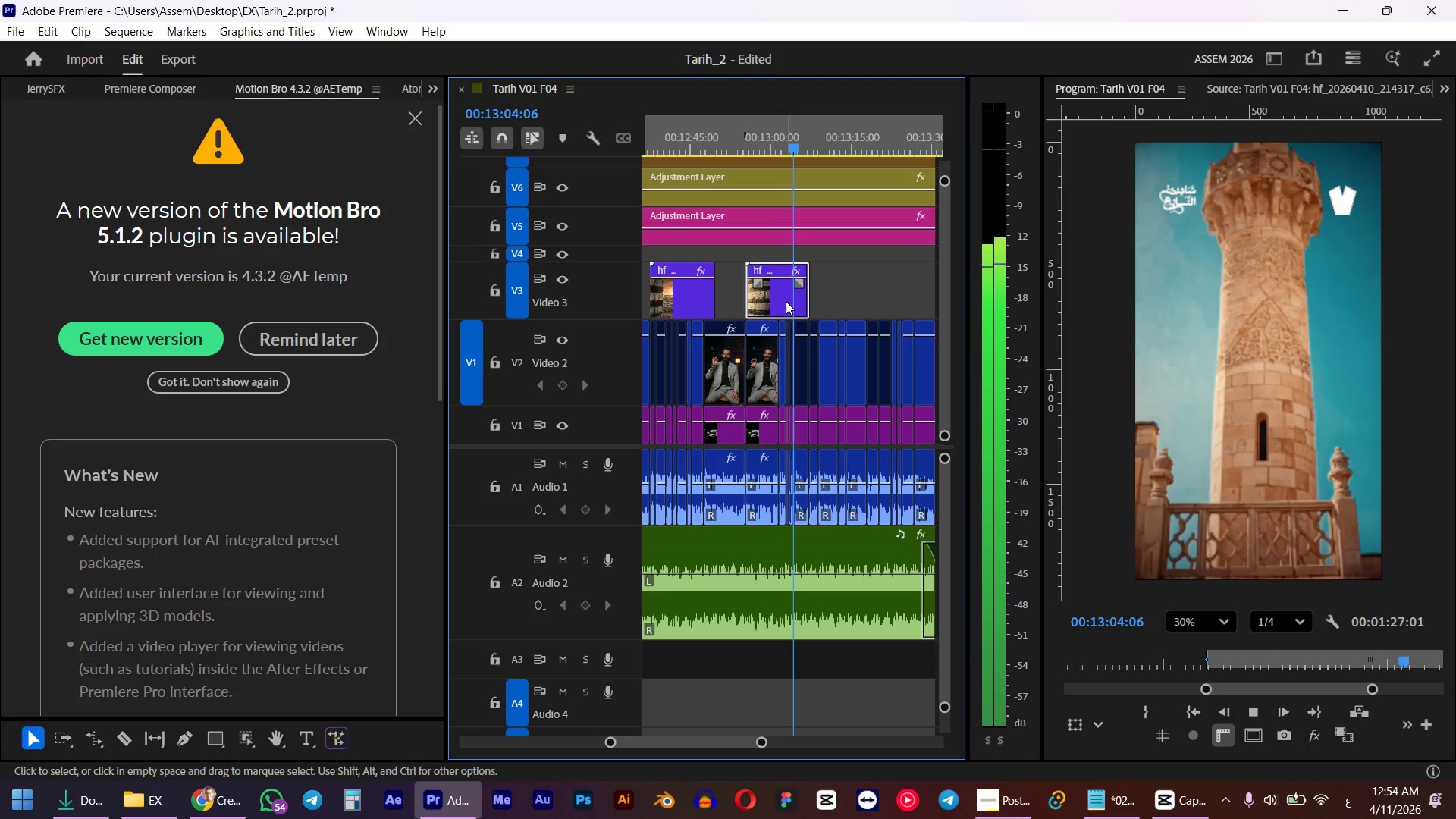 
key(Space)
 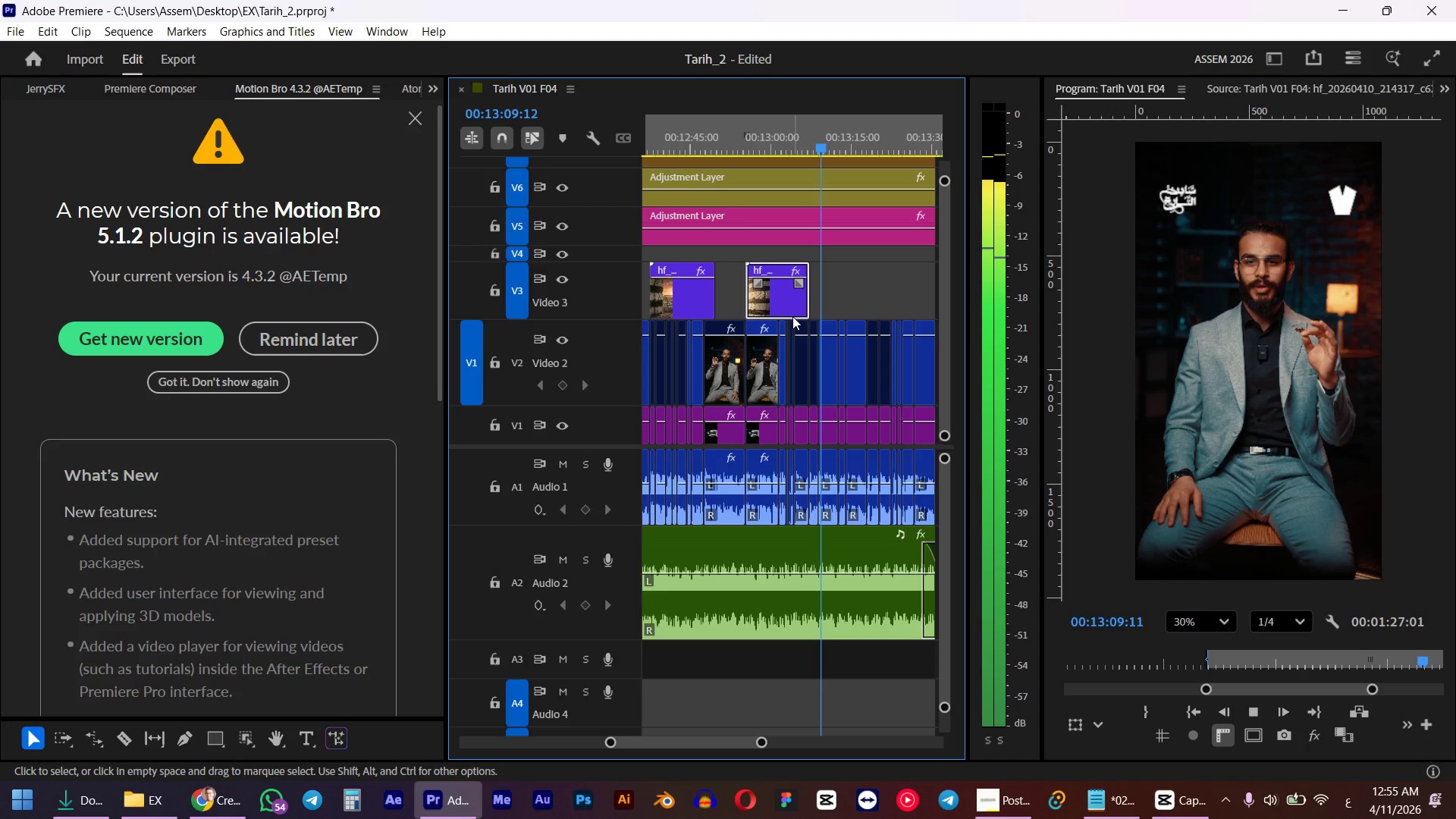 
hold_key(key=AltLeft, duration=1.03)
scroll: coordinate [817, 310], scroll_direction: up, amount: 7.0
 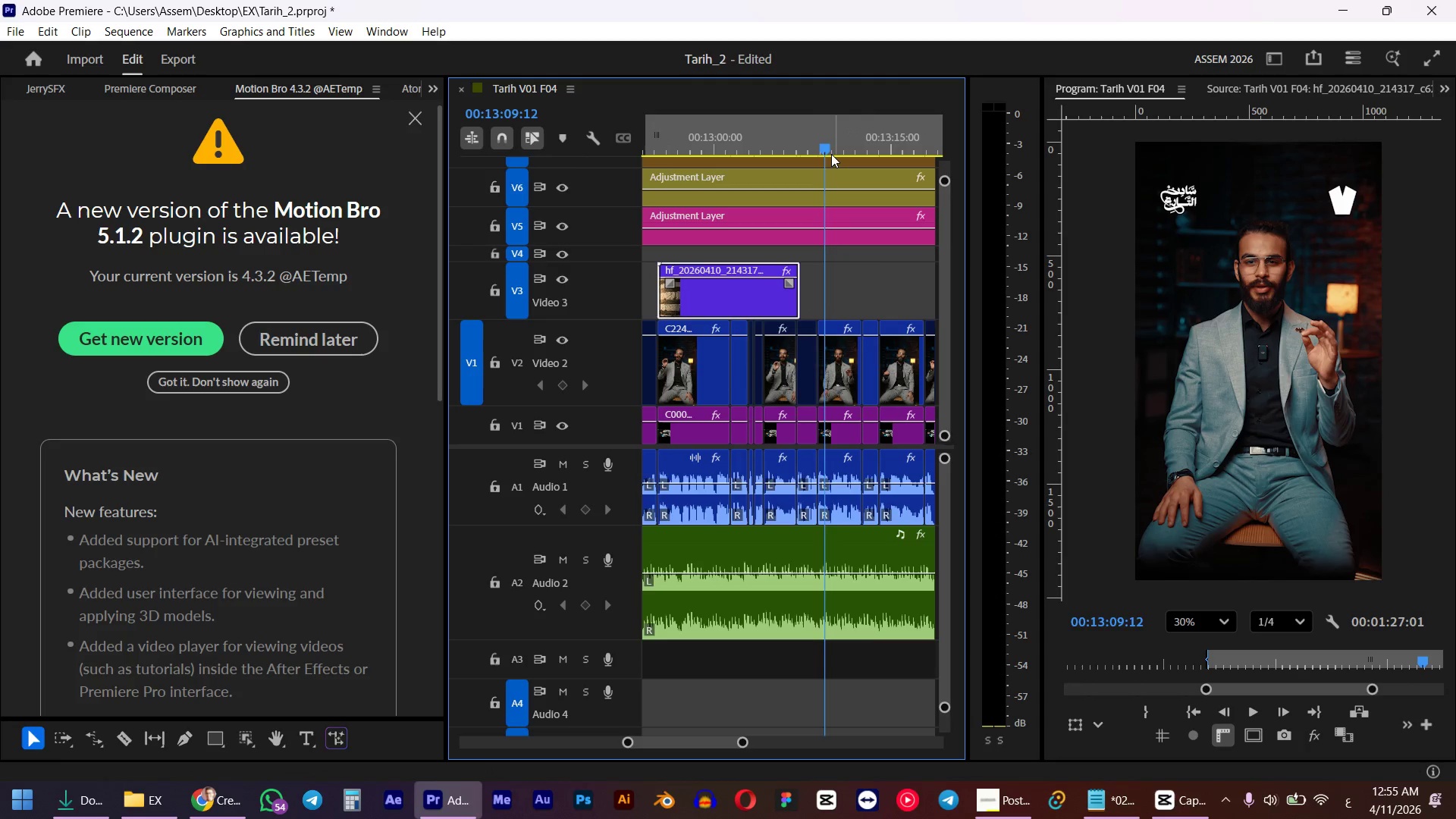 
left_click_drag(start_coordinate=[824, 140], to_coordinate=[815, 140])
 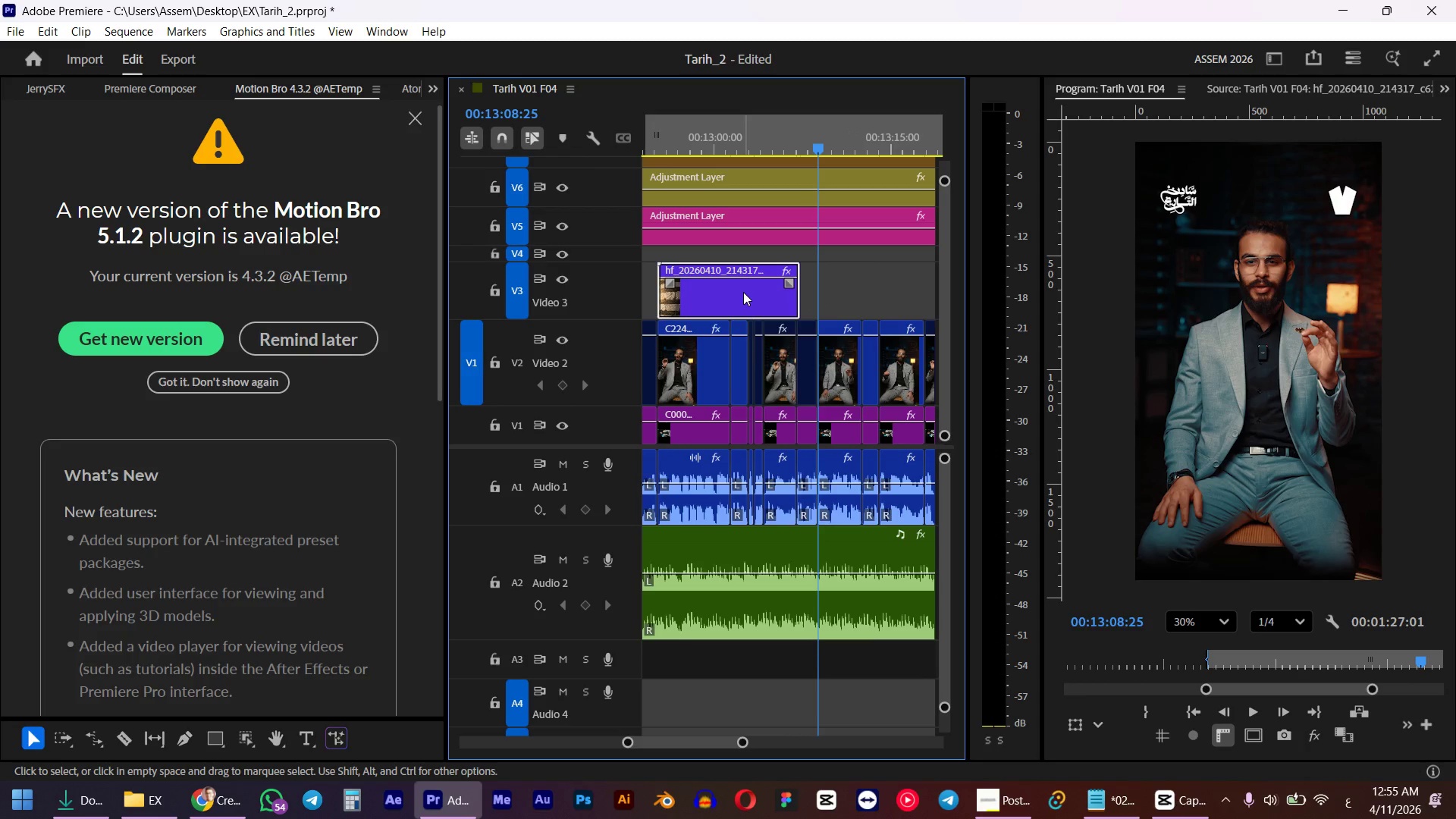 
hold_key(key=ShiftLeft, duration=0.64)
 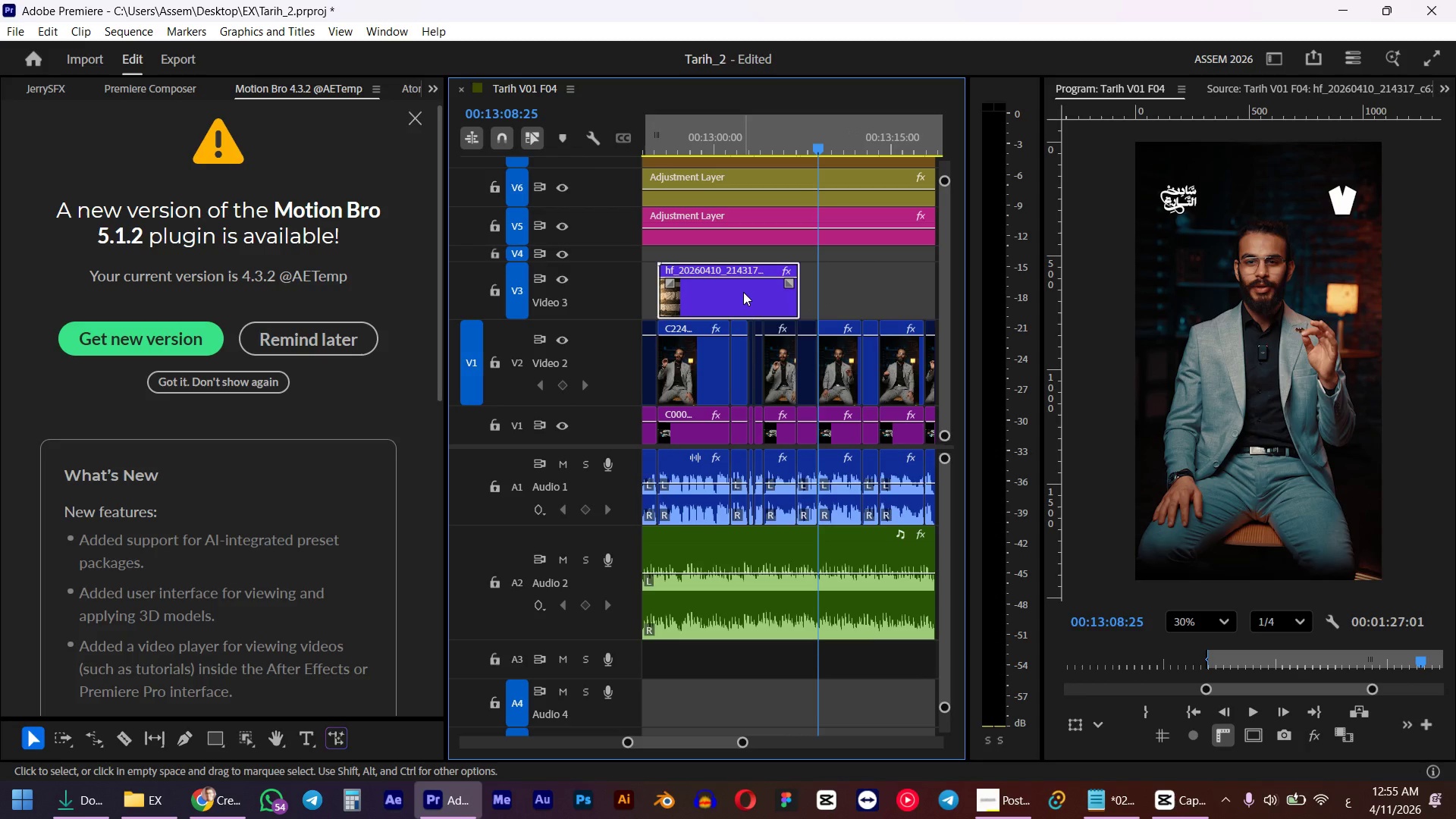 
left_click_drag(start_coordinate=[745, 292], to_coordinate=[772, 291])
 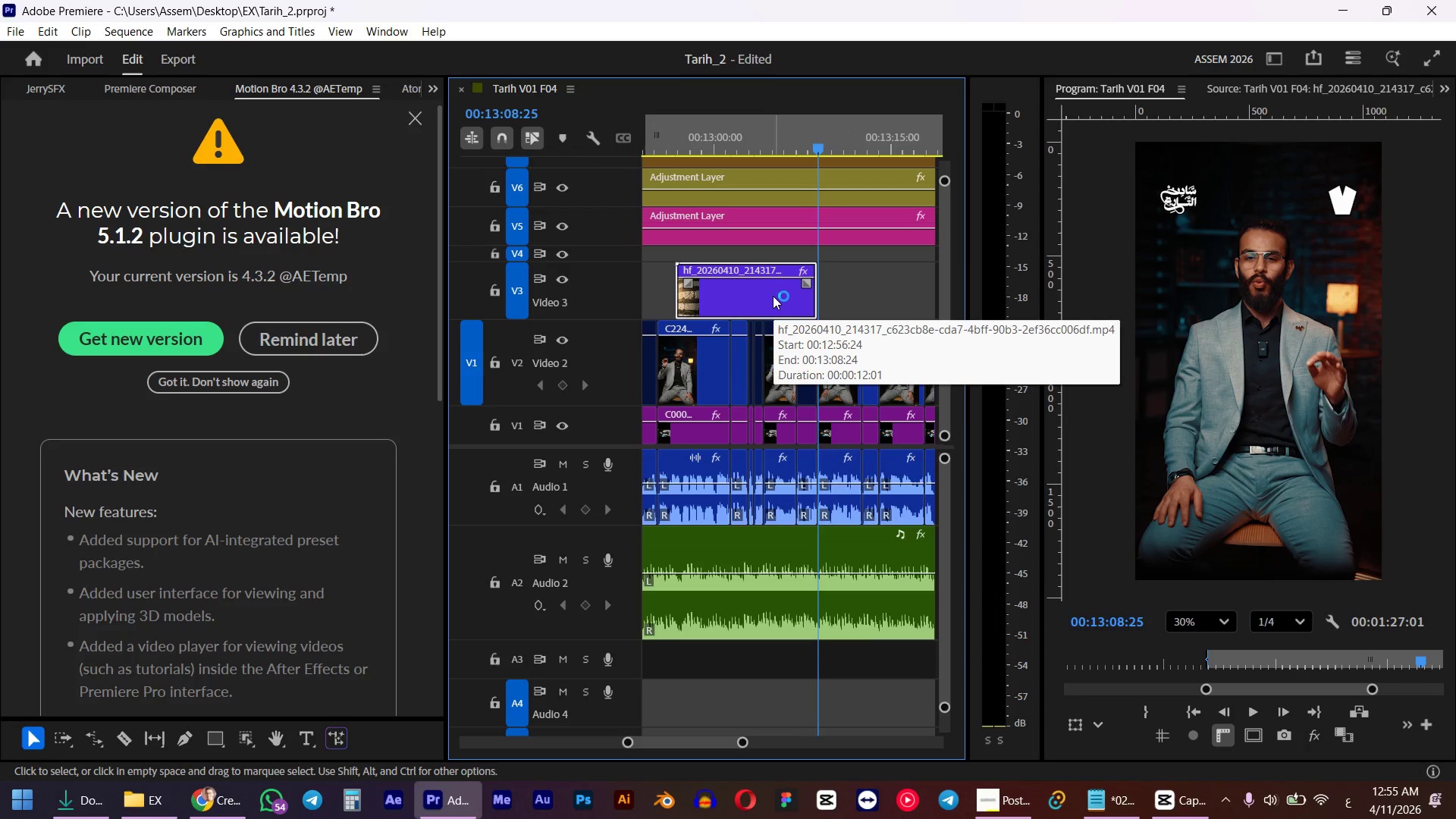 
right_click([773, 296])
 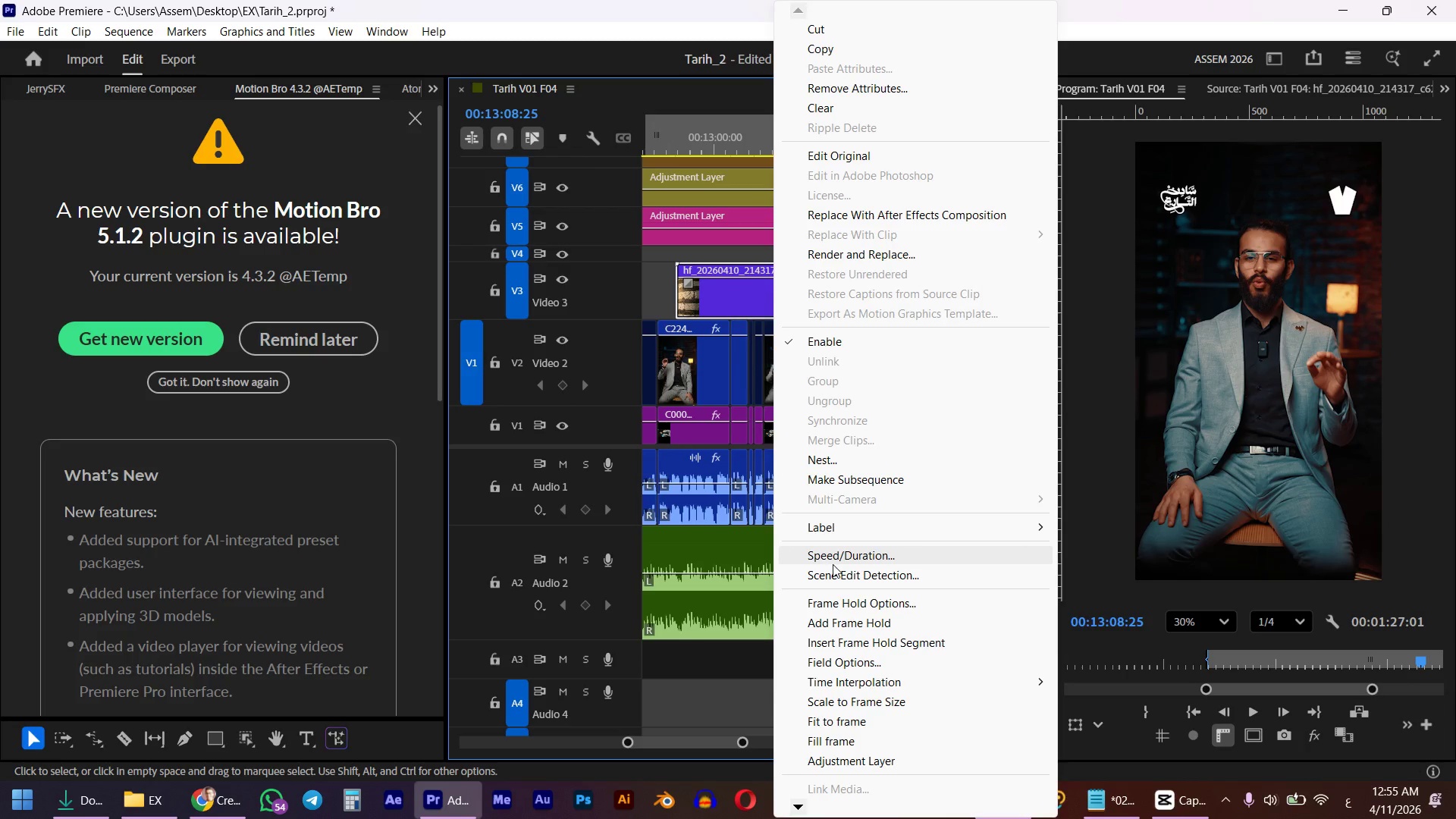 
left_click([833, 564])
 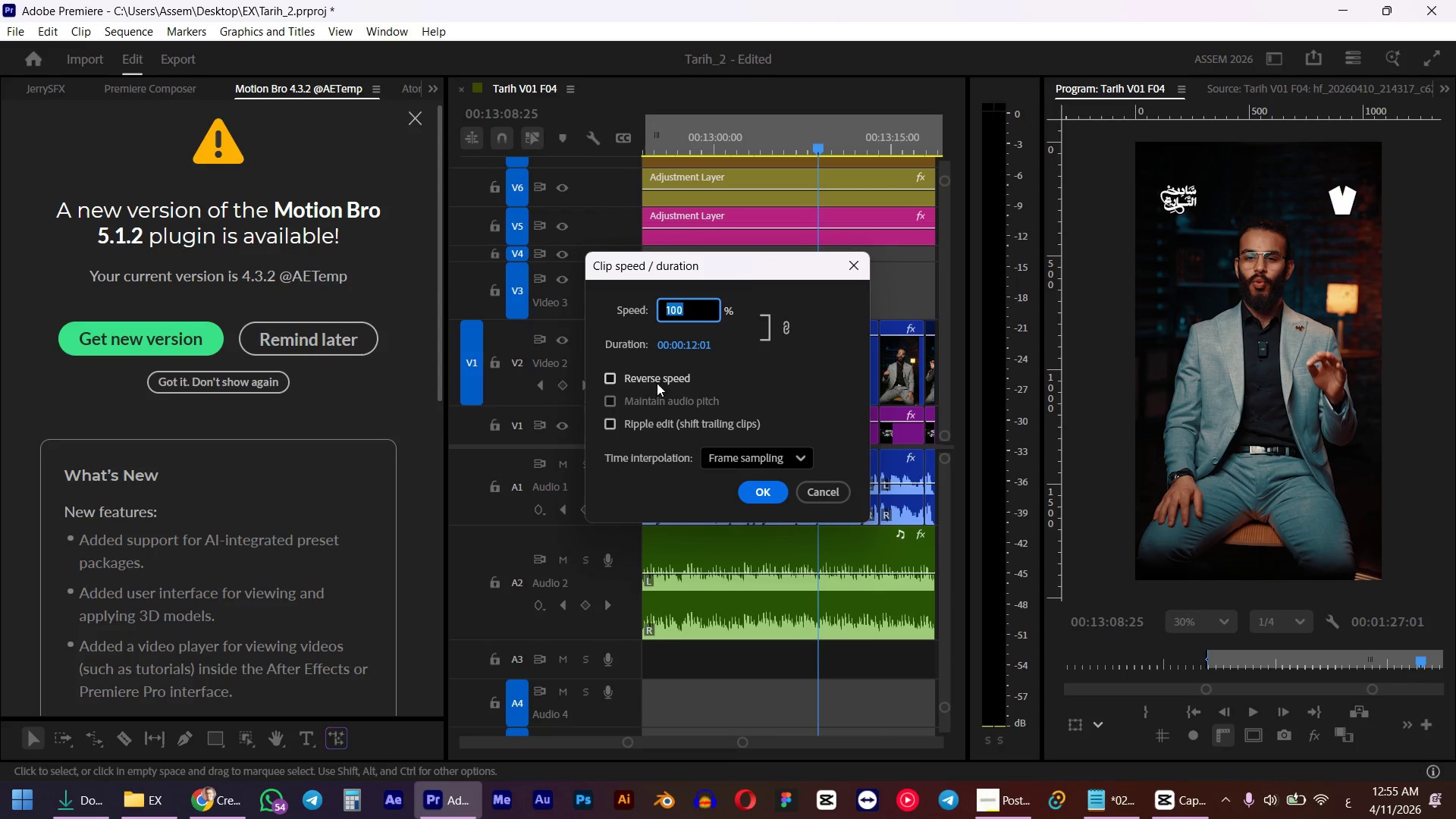 
left_click([645, 384])
 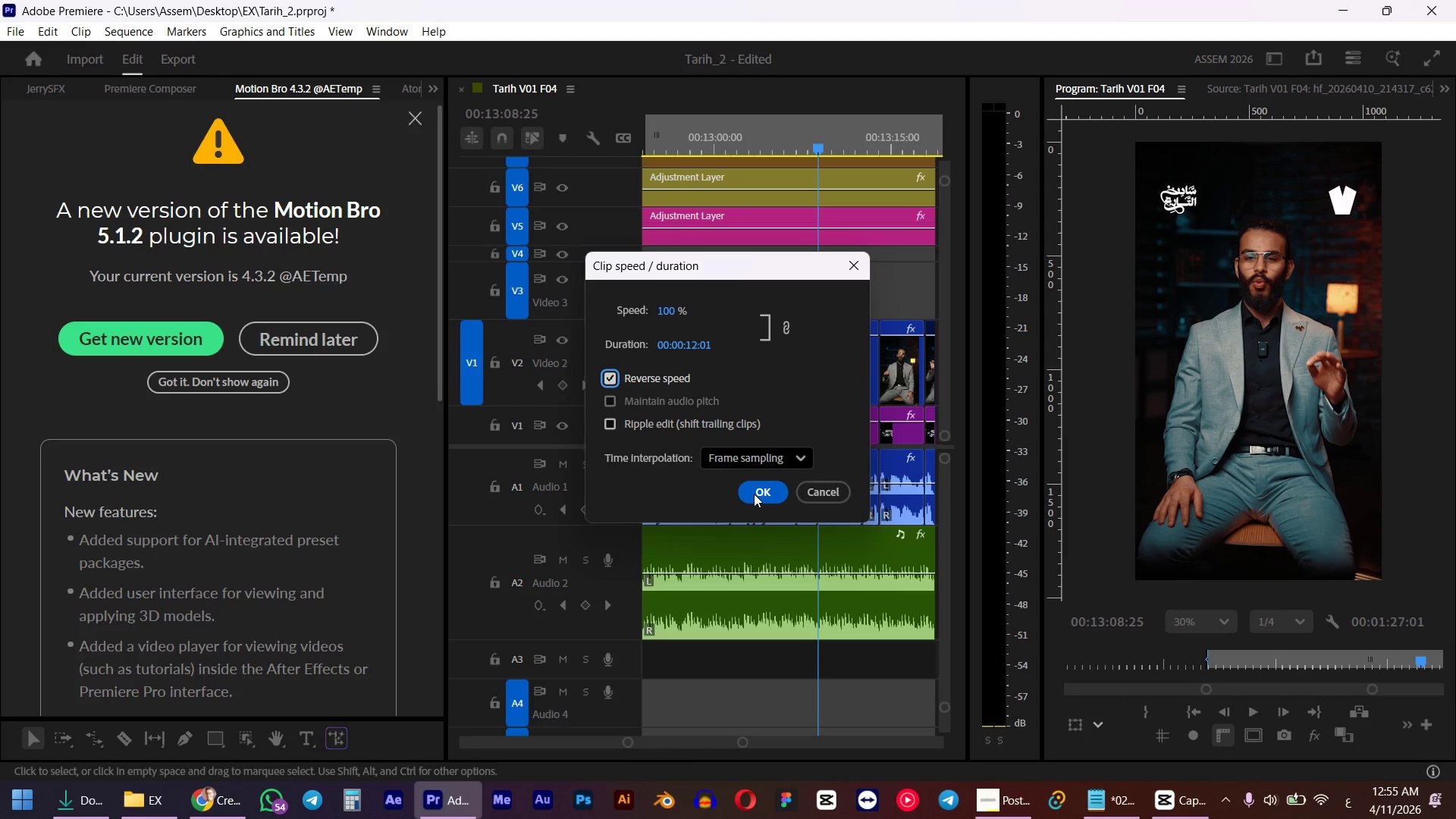 
left_click([754, 494])
 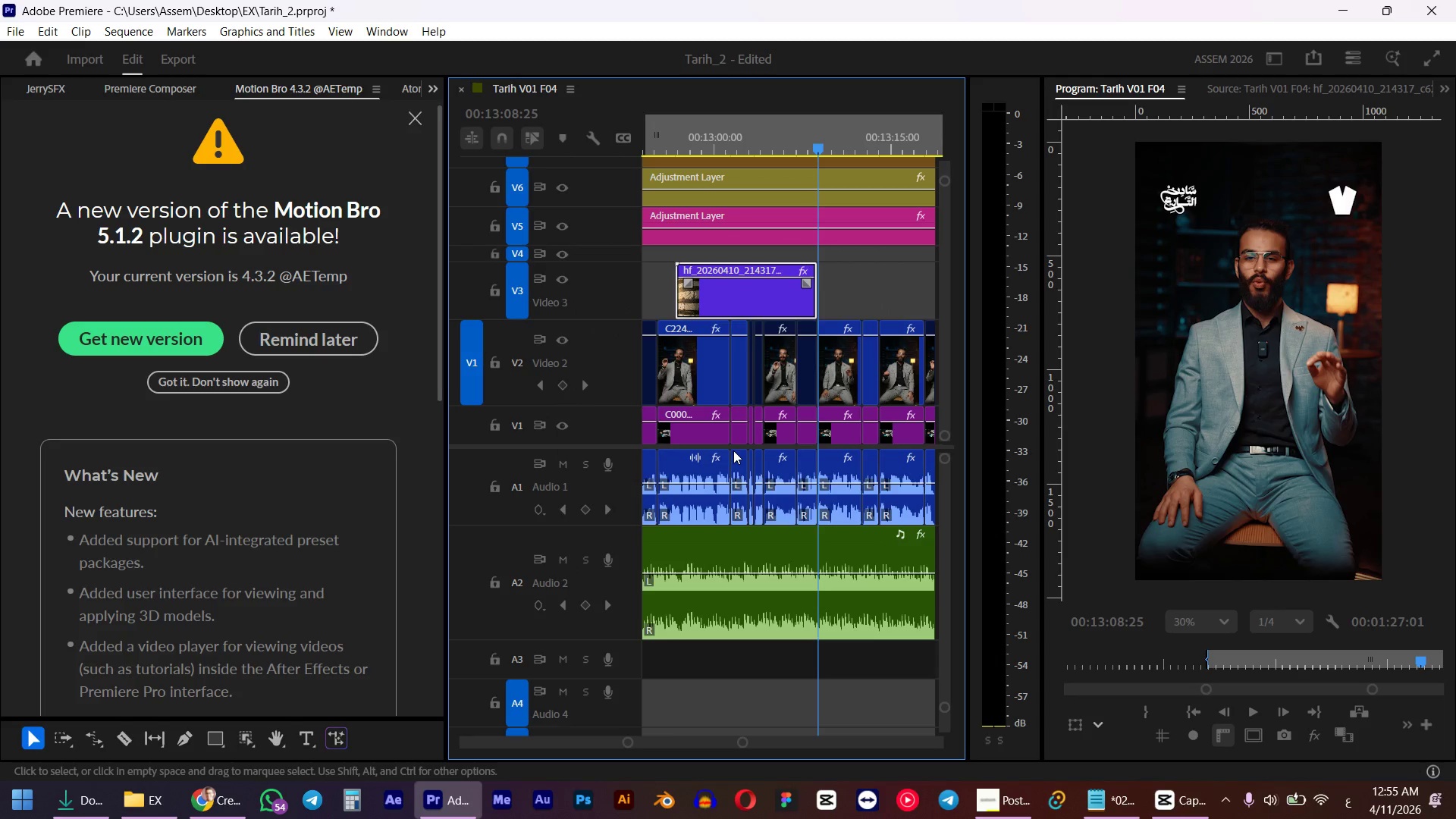 
scroll: coordinate [759, 379], scroll_direction: up, amount: 2.0
 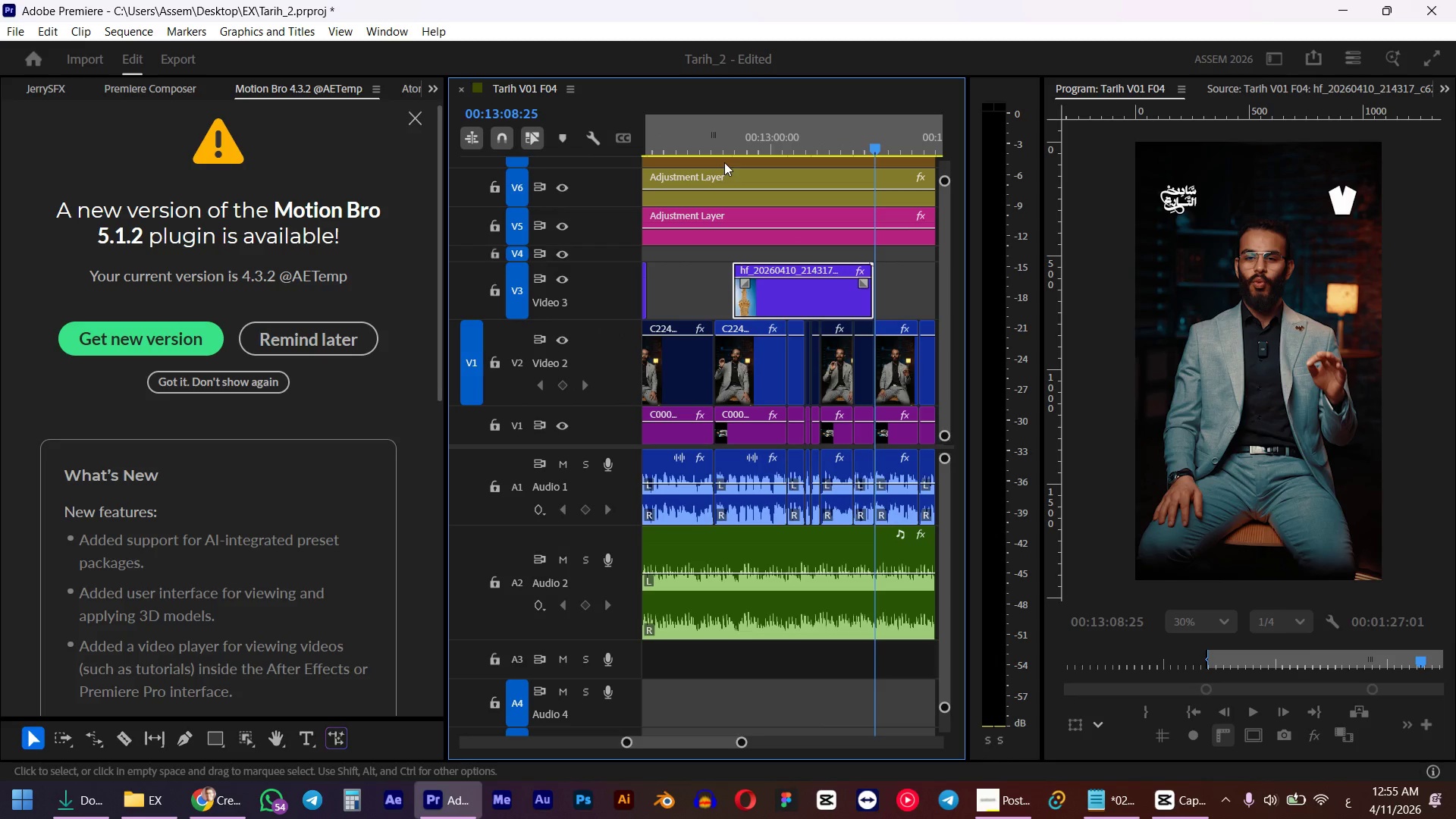 
left_click([718, 150])
 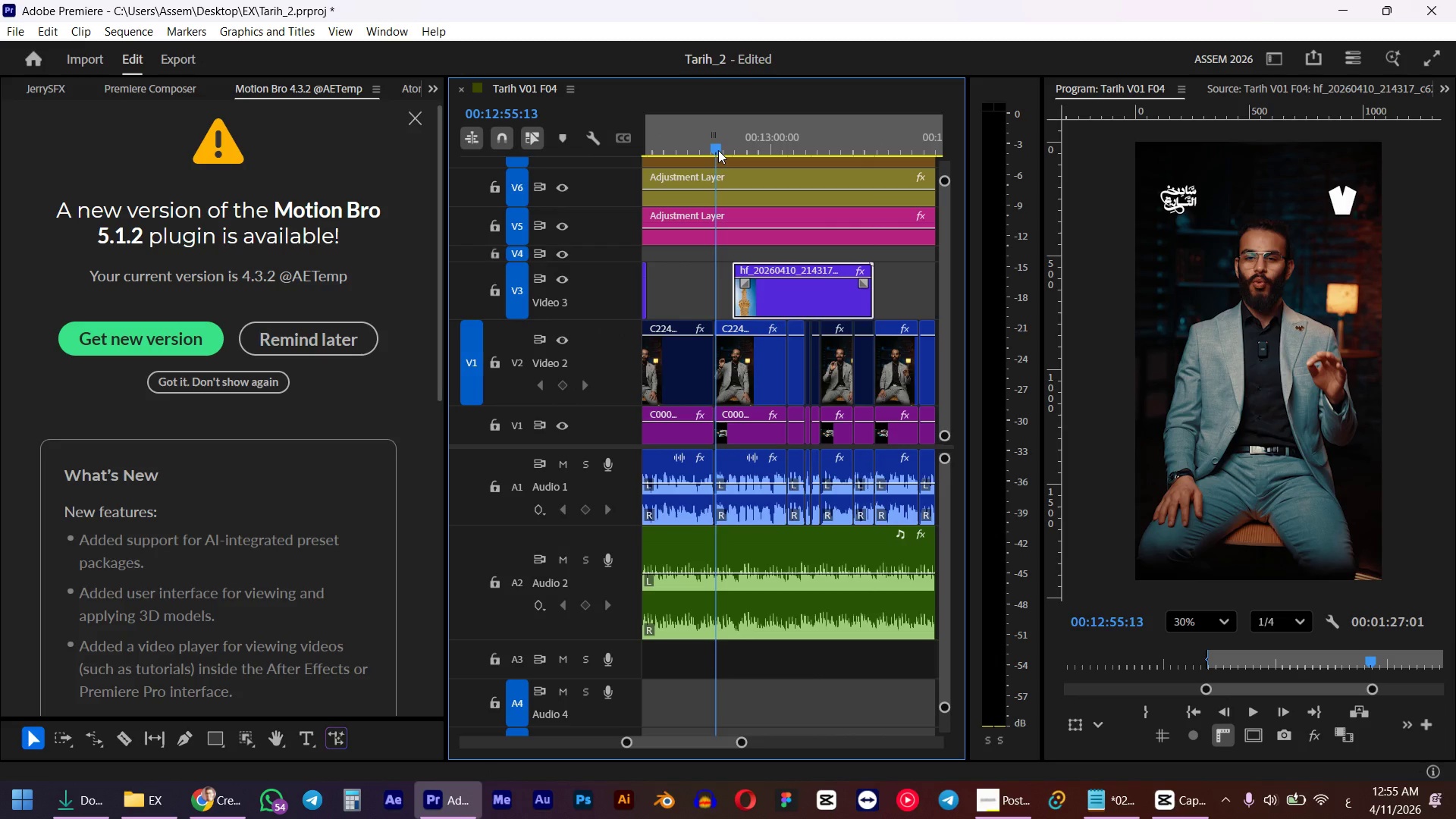 
key(Space)
 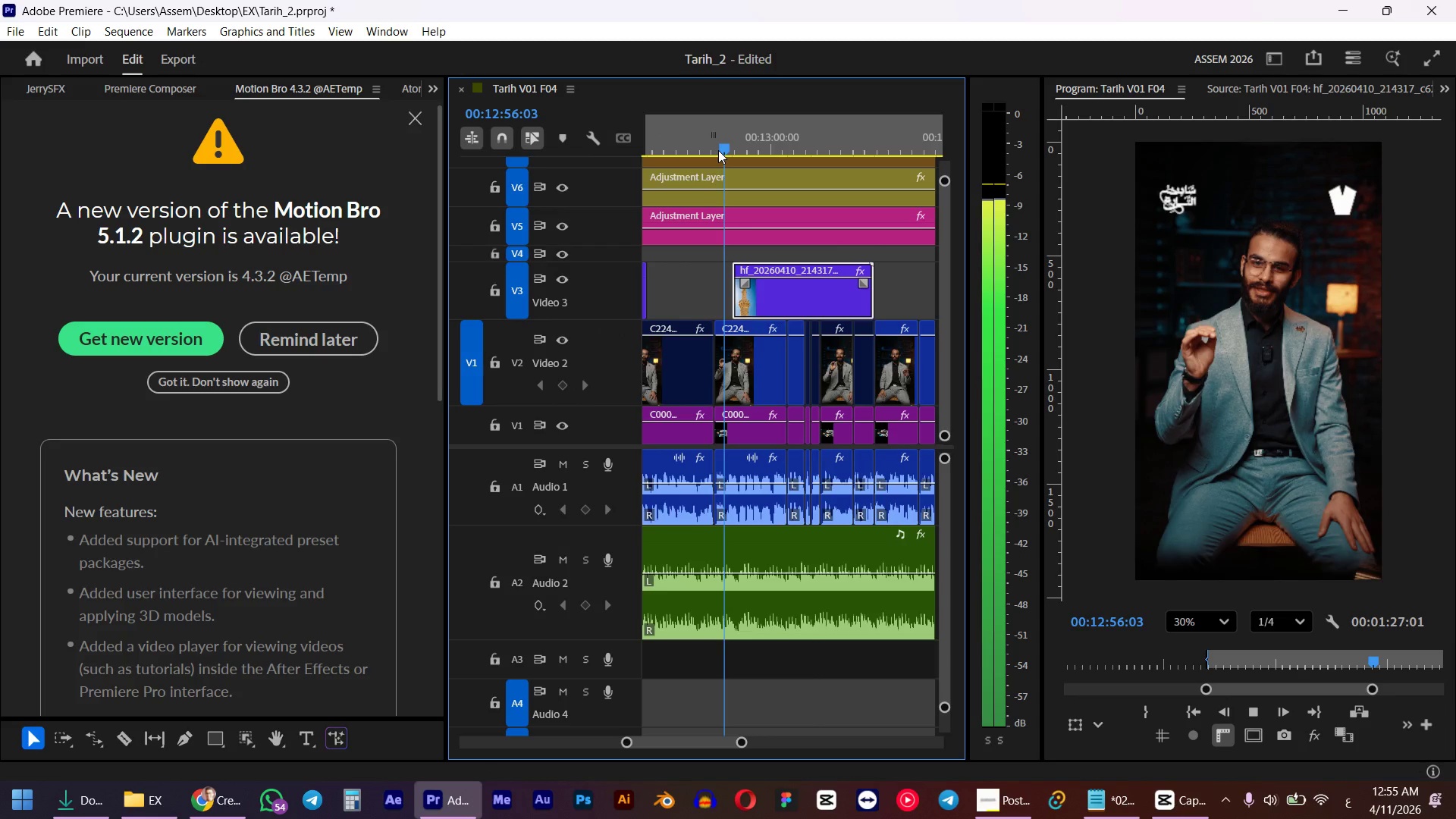 
key(Space)
 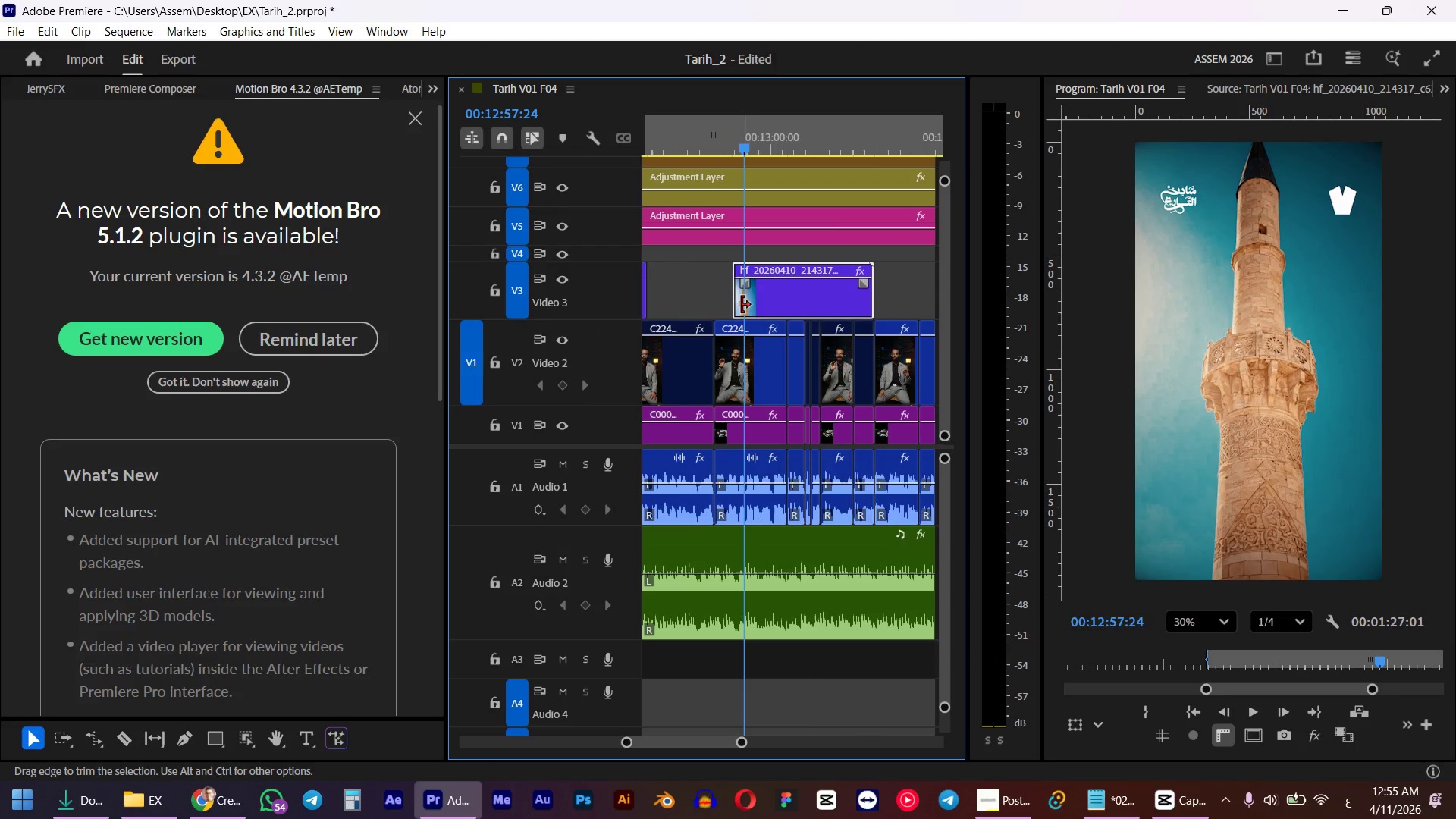 
key(Shift+R)
 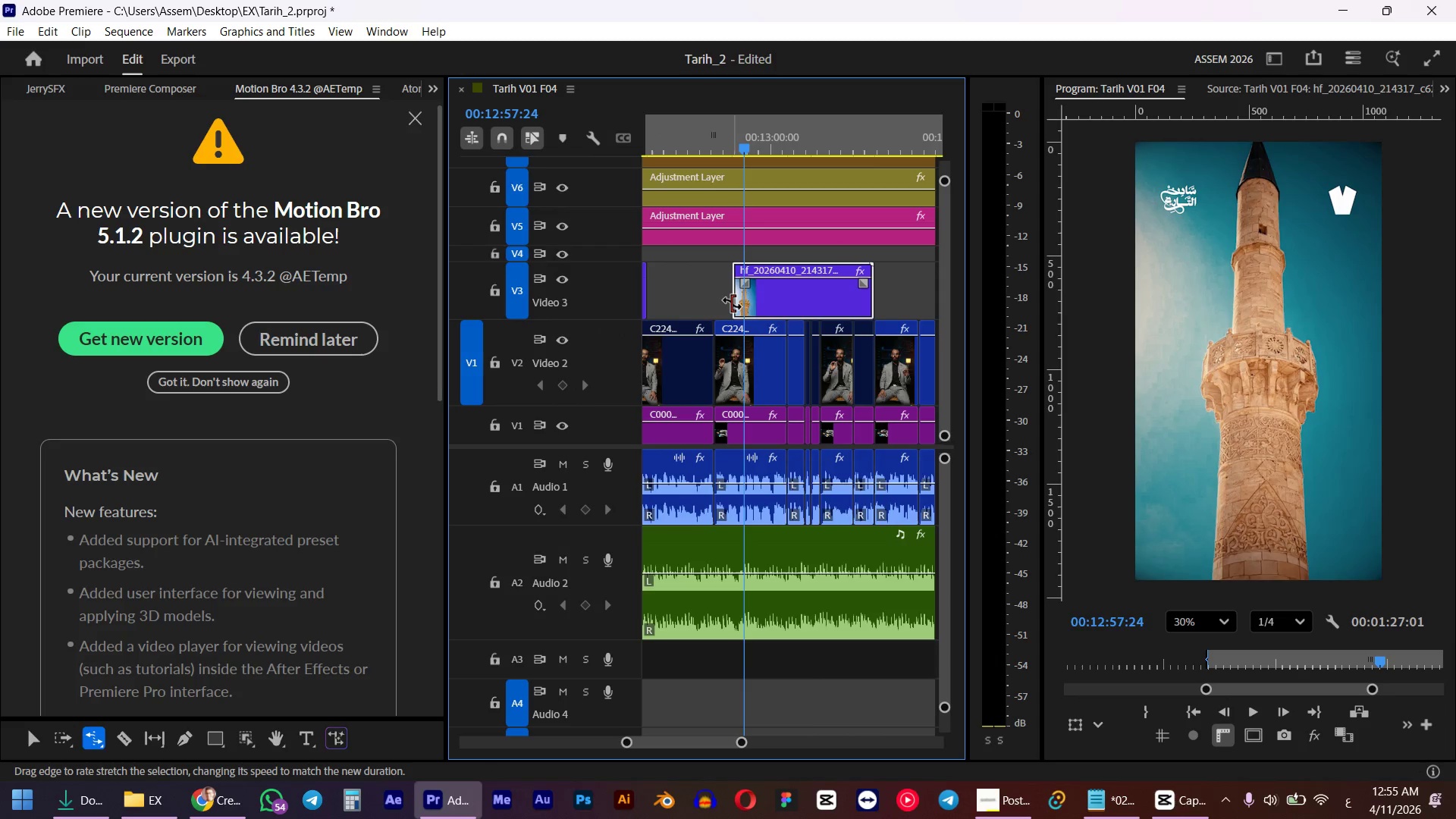 
left_click_drag(start_coordinate=[732, 303], to_coordinate=[748, 300])
 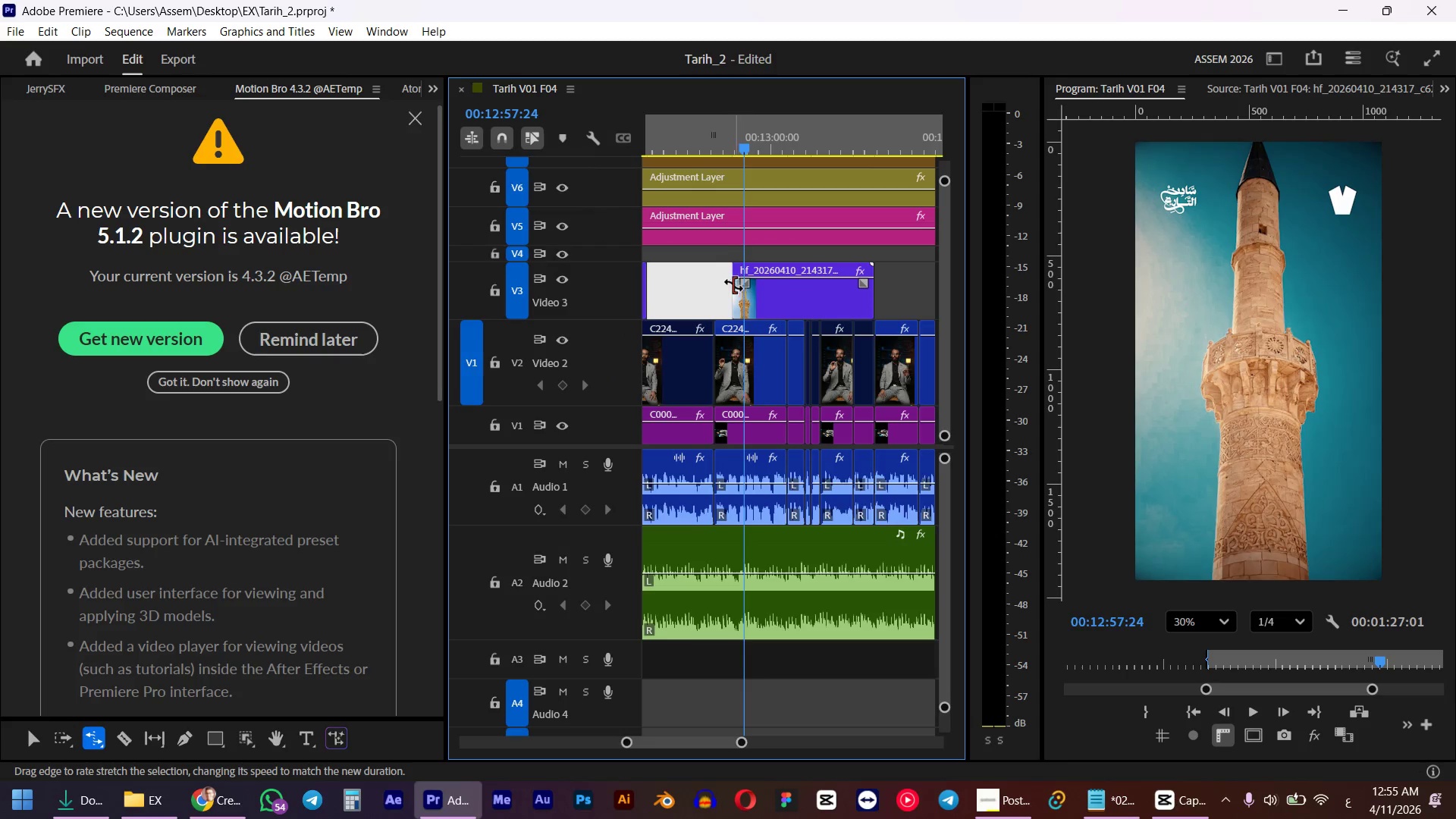 
left_click_drag(start_coordinate=[733, 285], to_coordinate=[746, 285])
 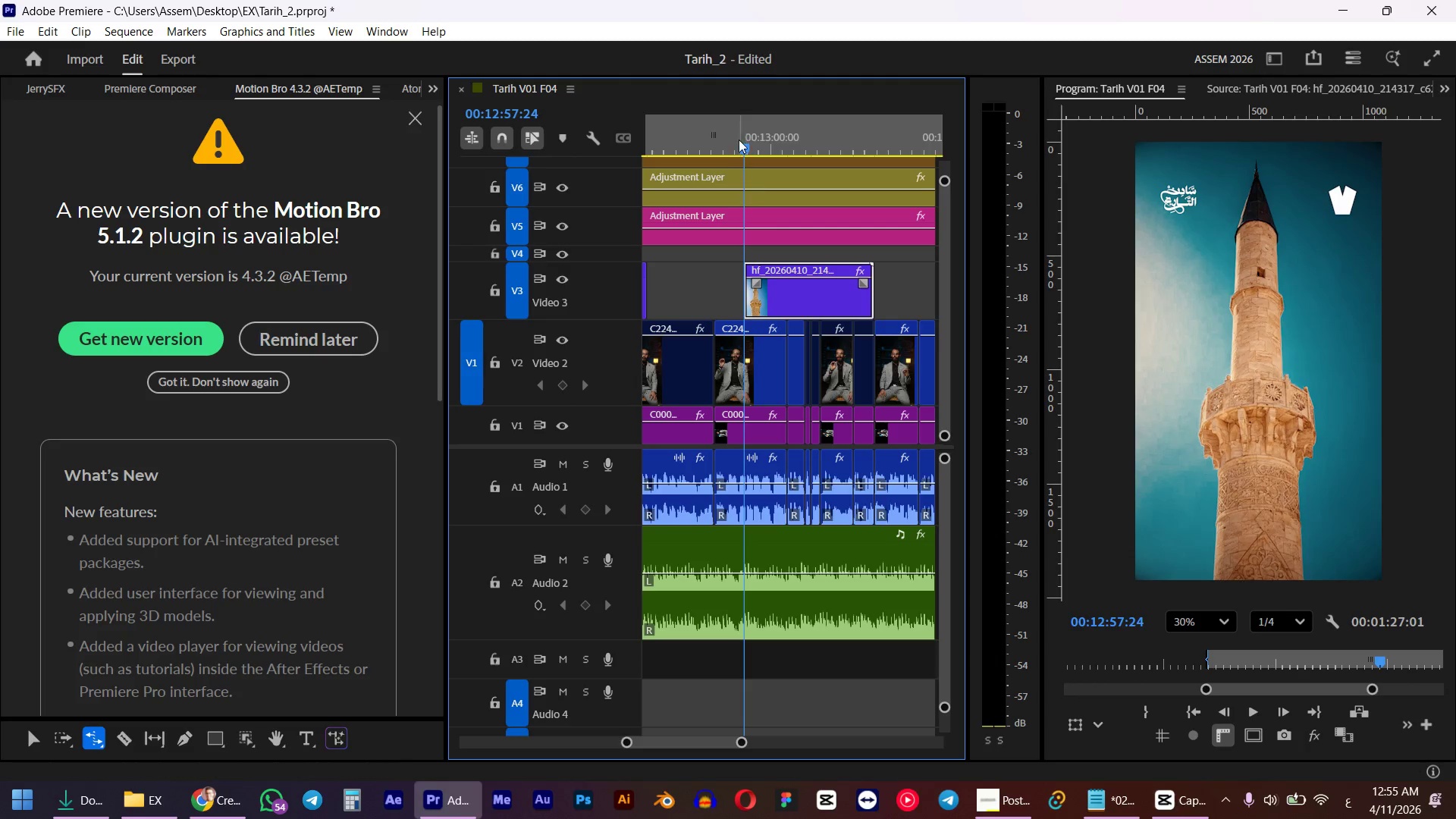 
left_click([721, 138])
 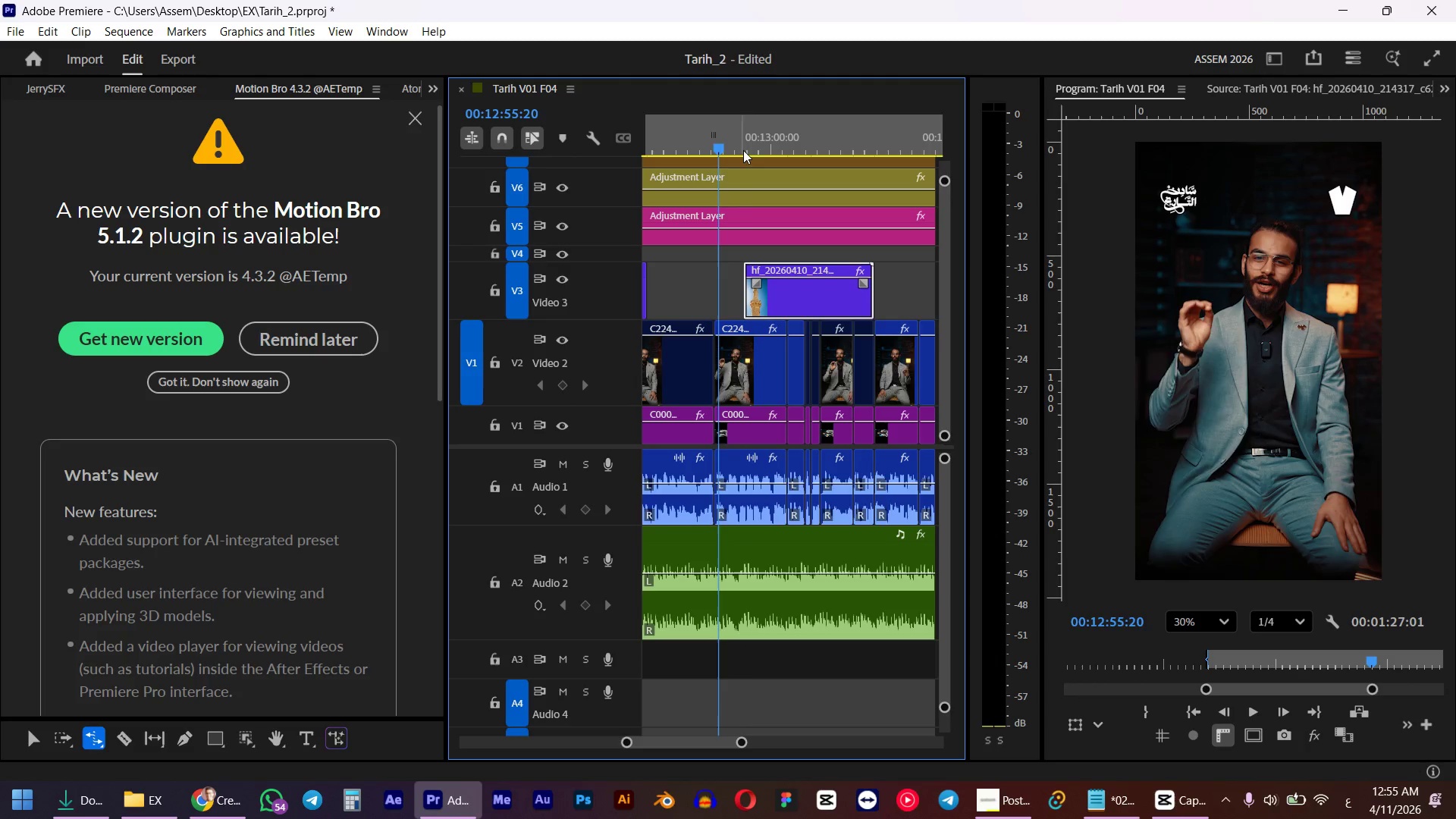 
key(Space)
 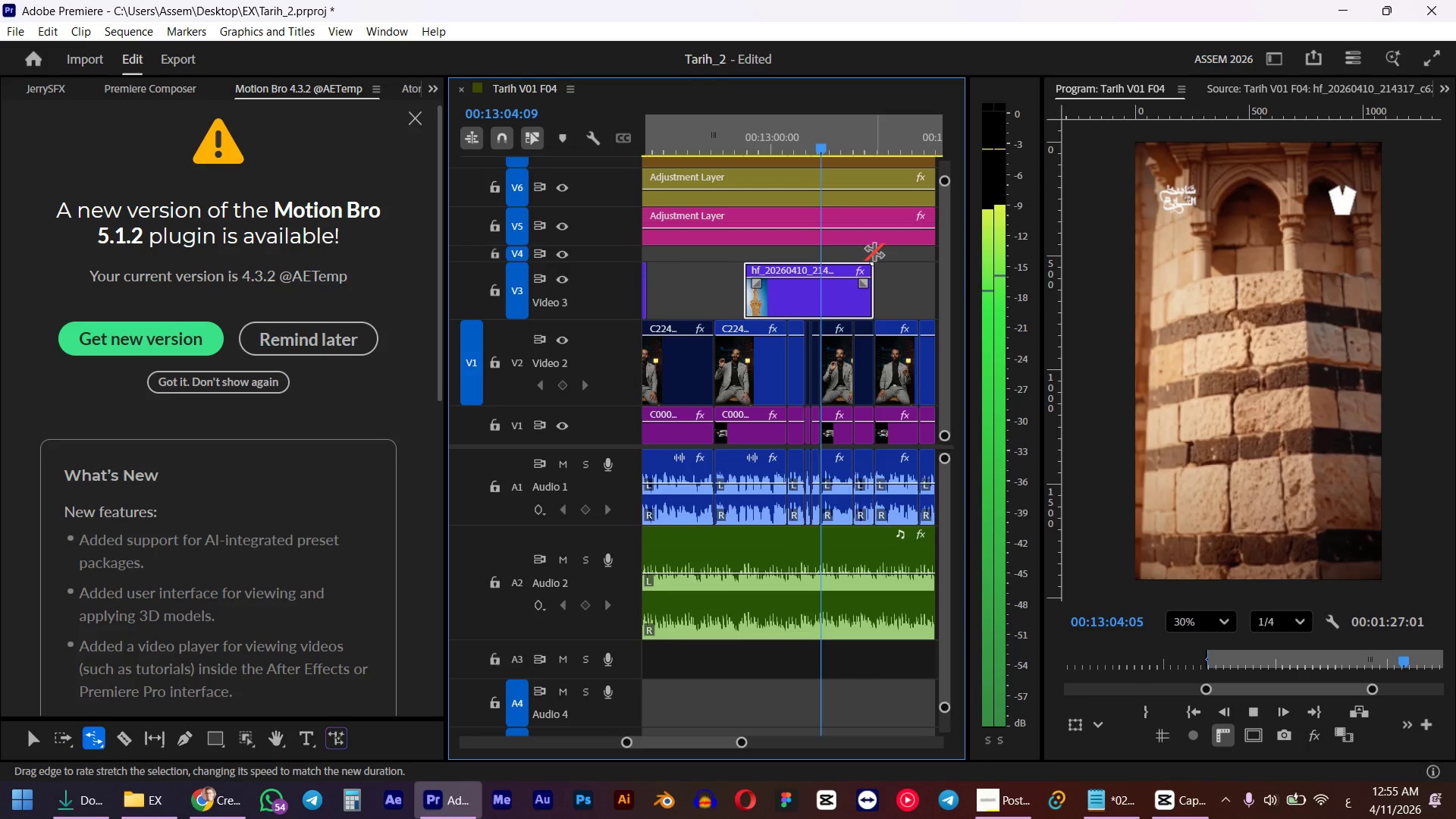 
wait(14.59)
 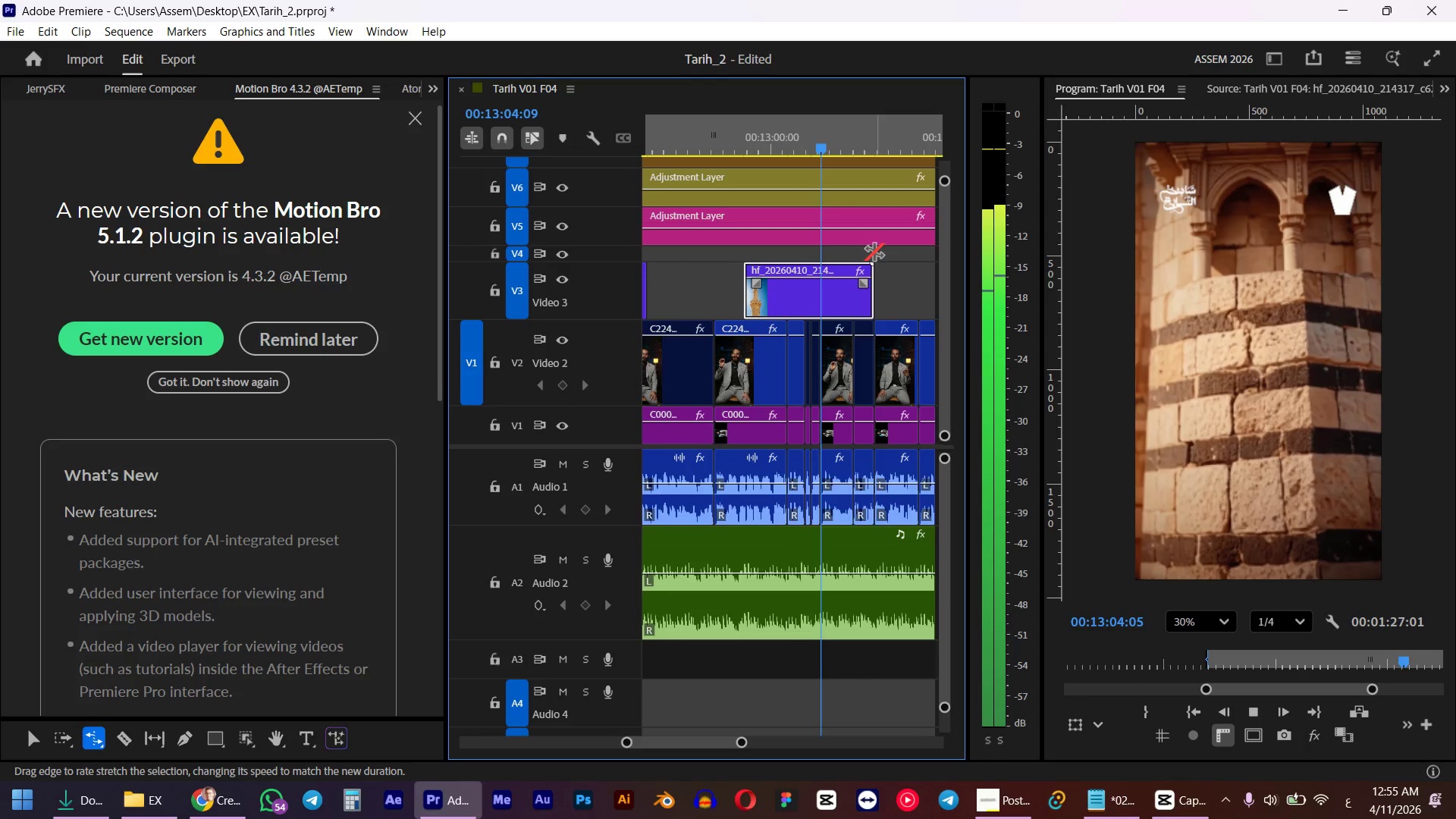 
key(Space)
 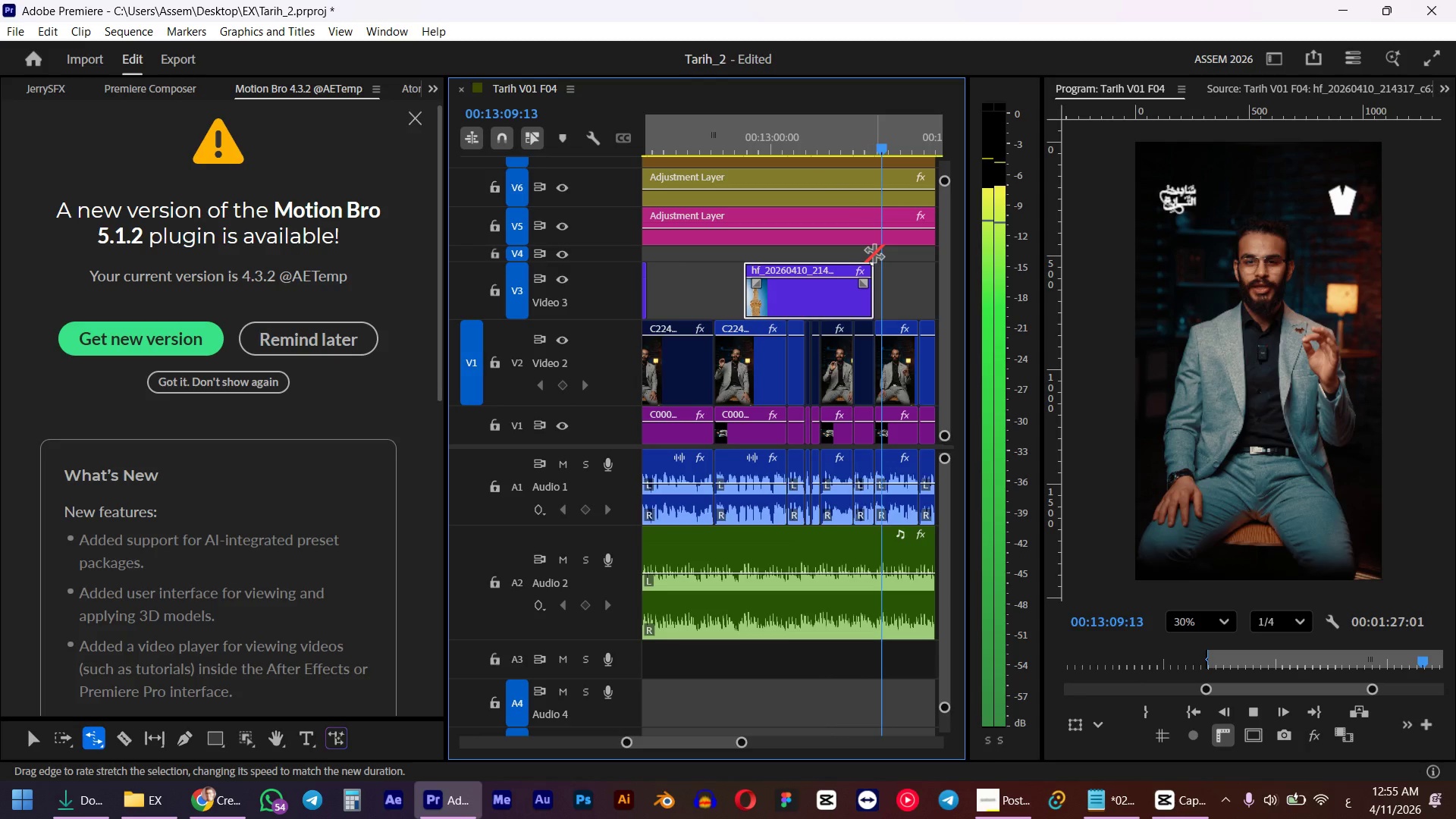 
hold_key(key=AltLeft, duration=0.56)
scroll: coordinate [751, 275], scroll_direction: up, amount: 3.0
 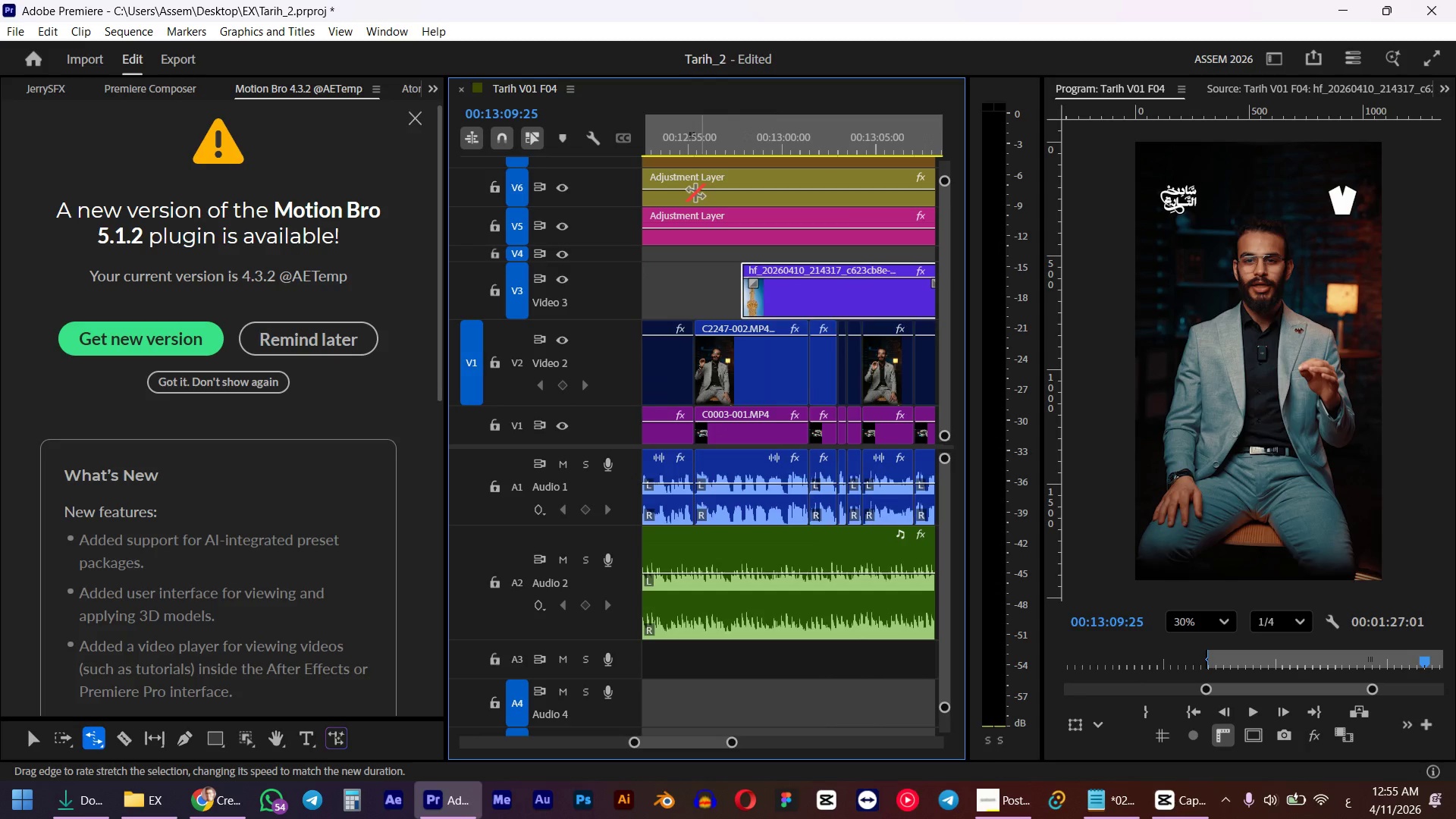 
left_click([694, 149])
 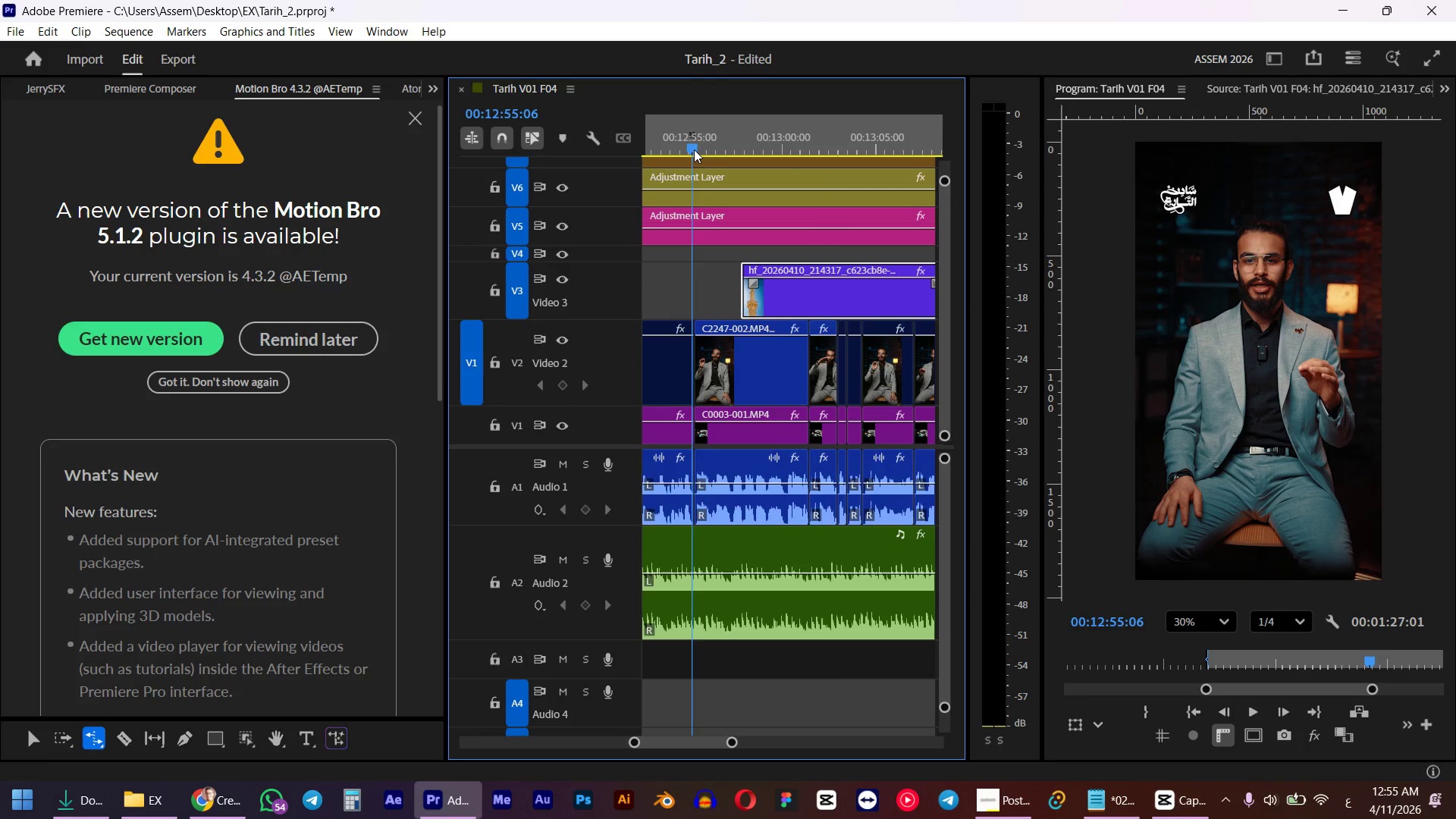 
key(Space)
 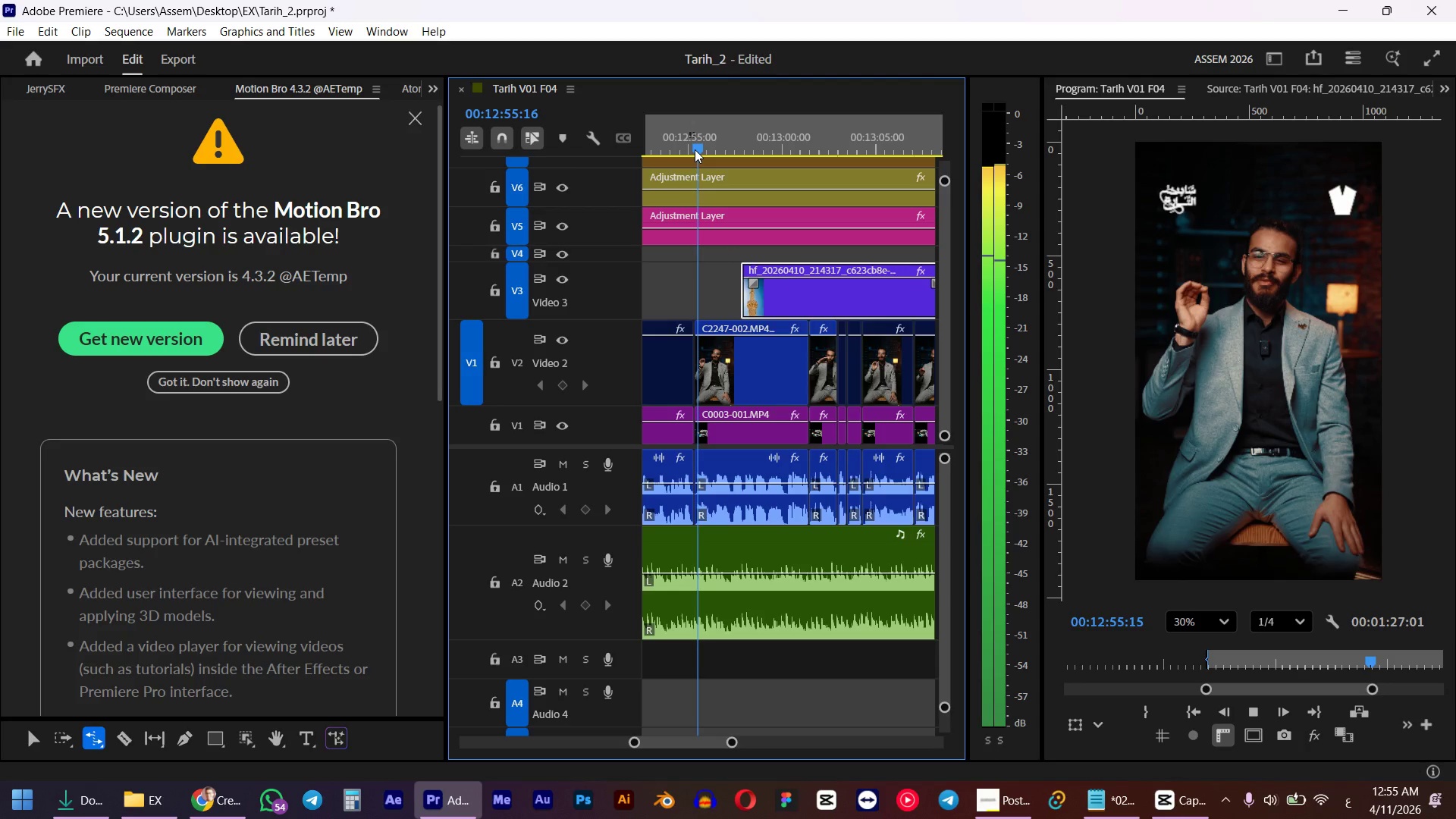 
key(Space)
 